 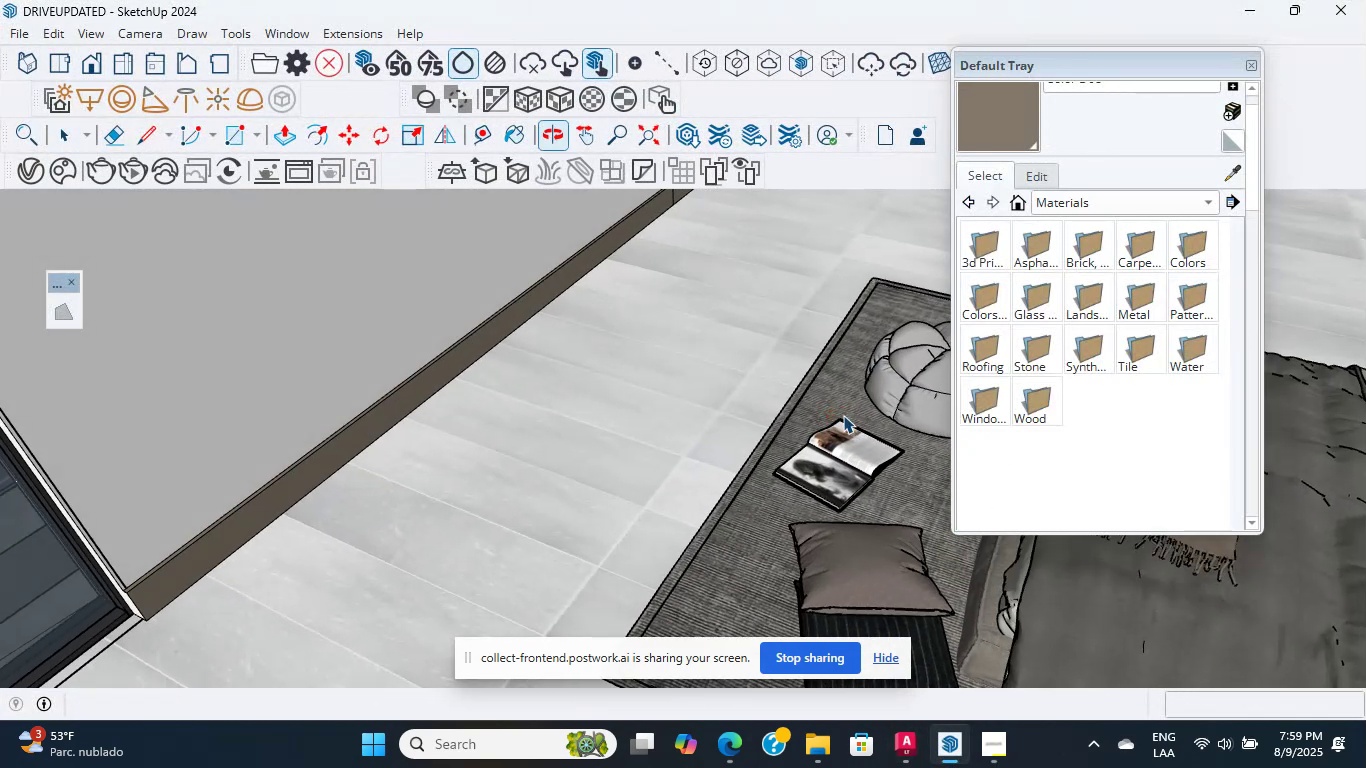 
scroll: coordinate [302, 366], scroll_direction: up, amount: 23.0
 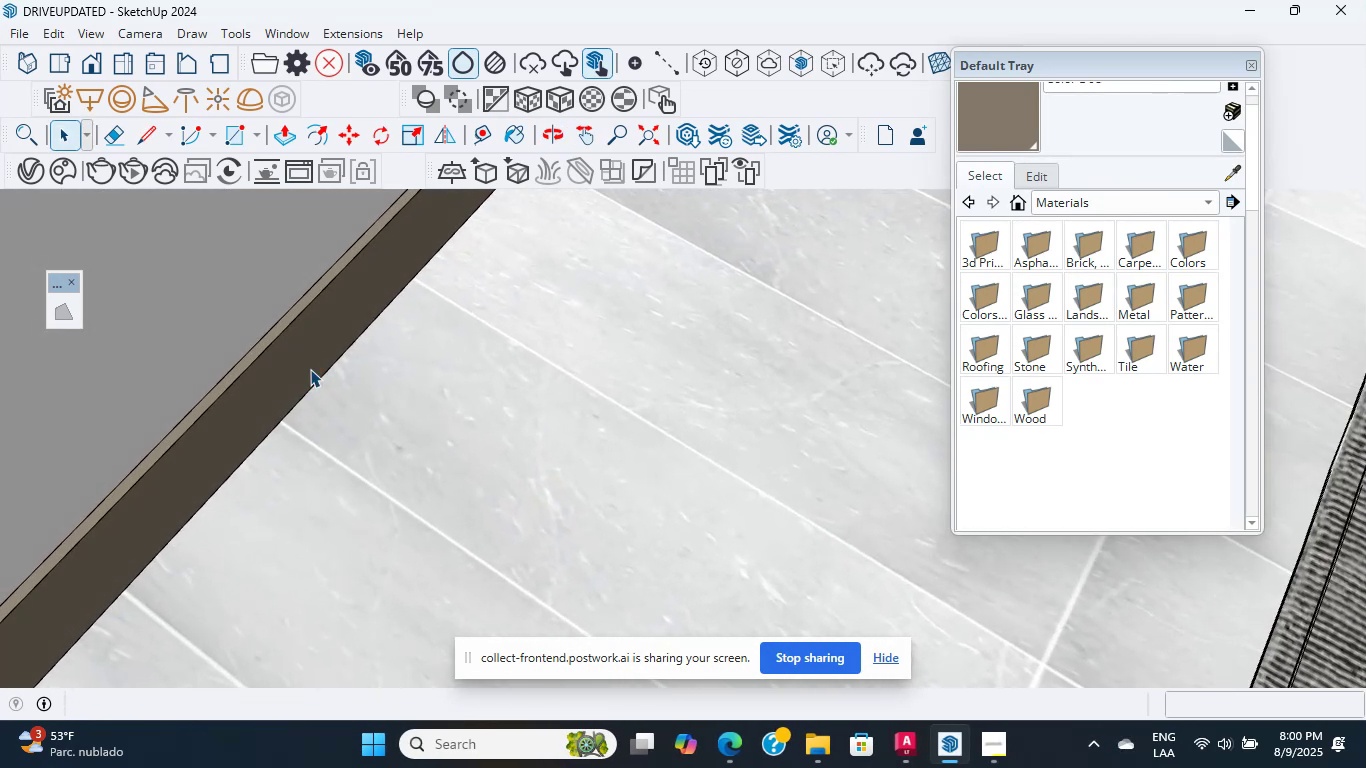 
wait(7.46)
 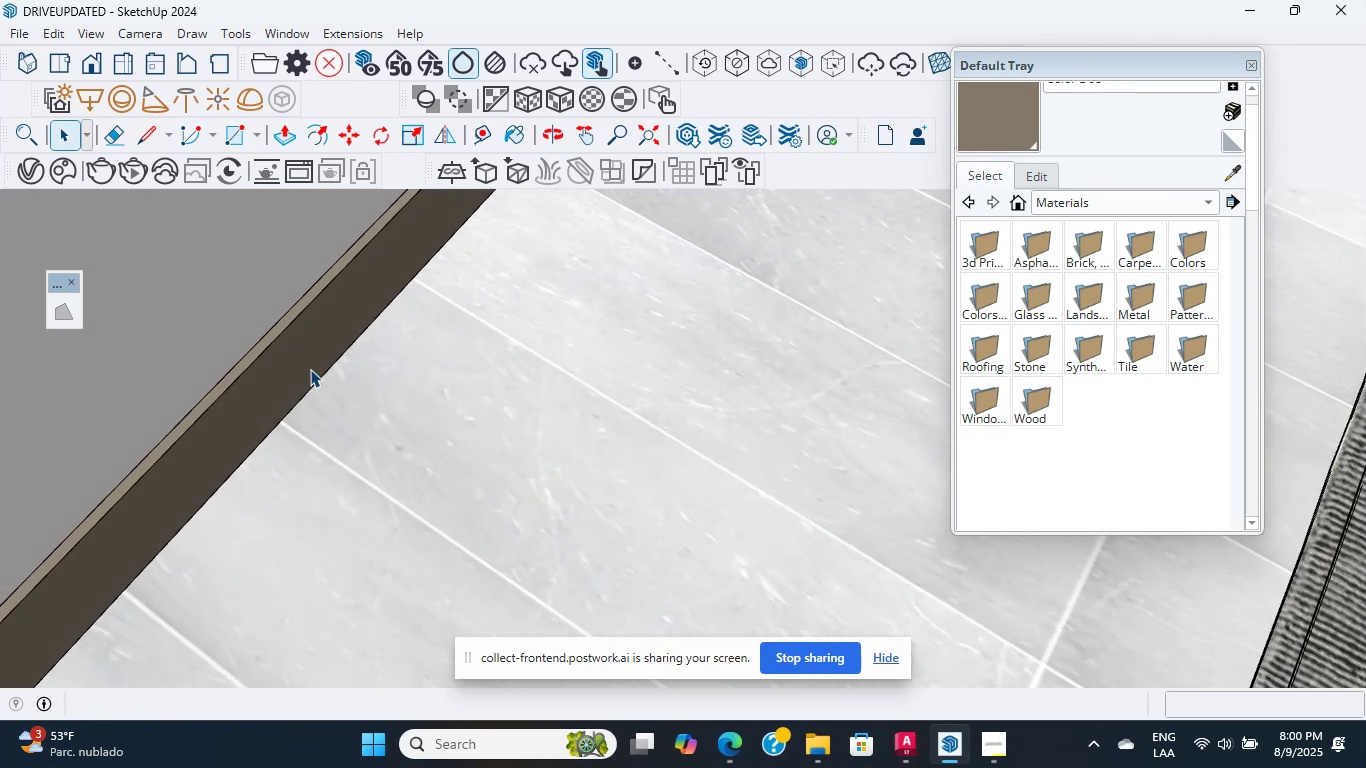 
scroll: coordinate [2, 71], scroll_direction: up, amount: 7.0
 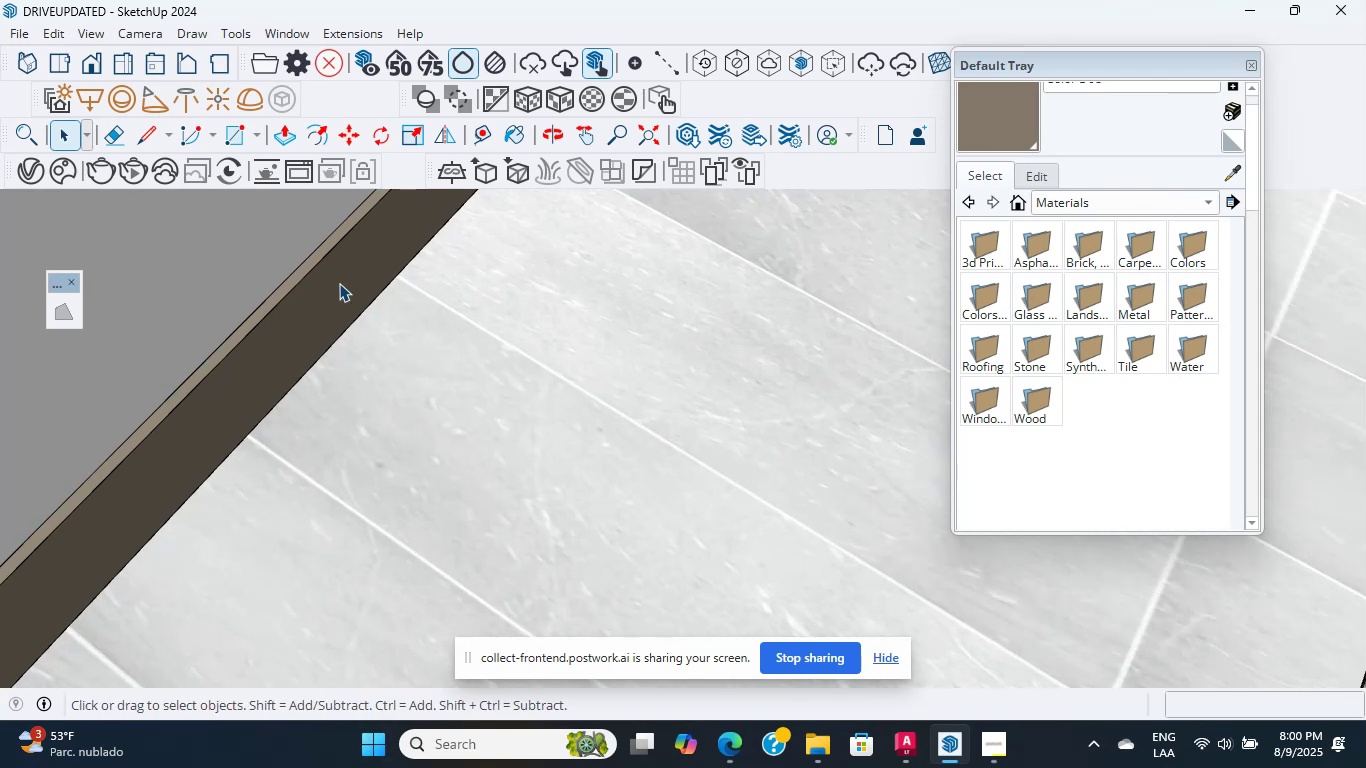 
double_click([339, 283])
 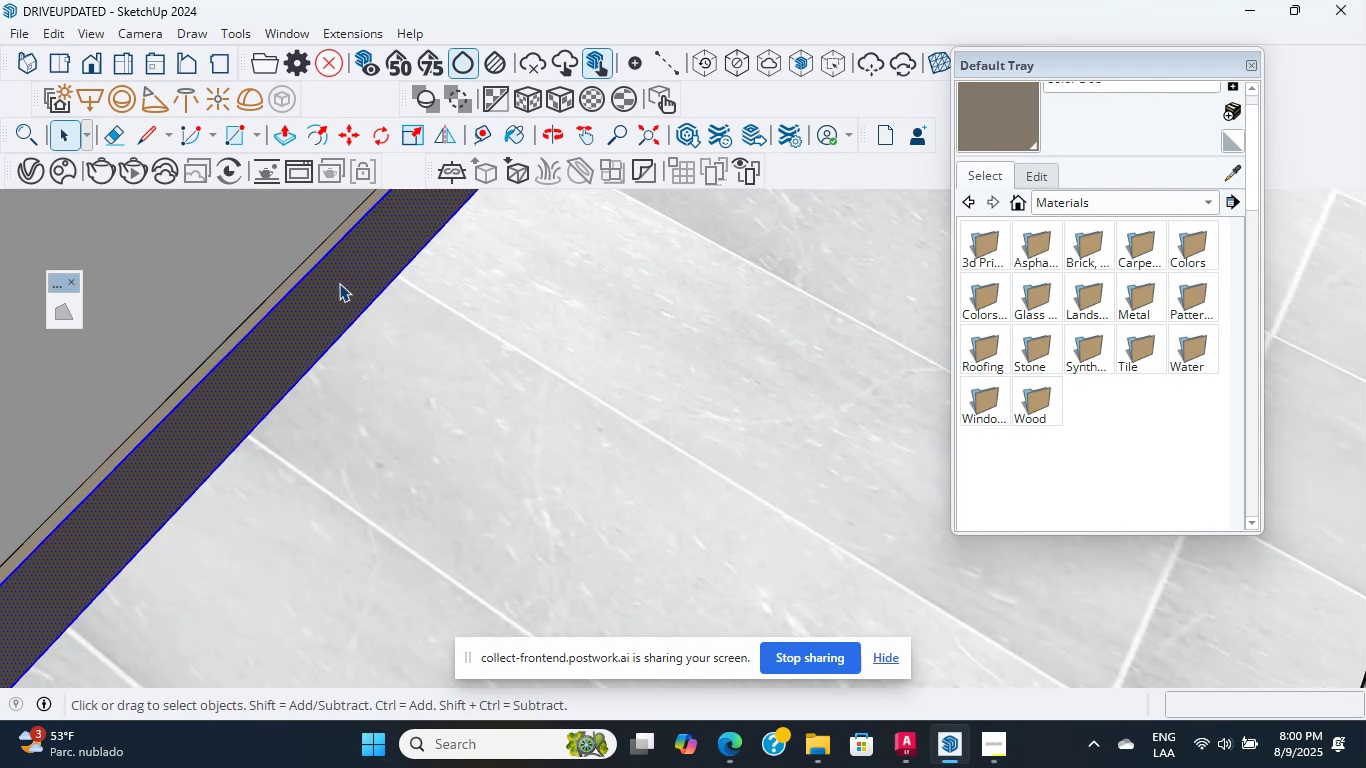 
triple_click([339, 283])
 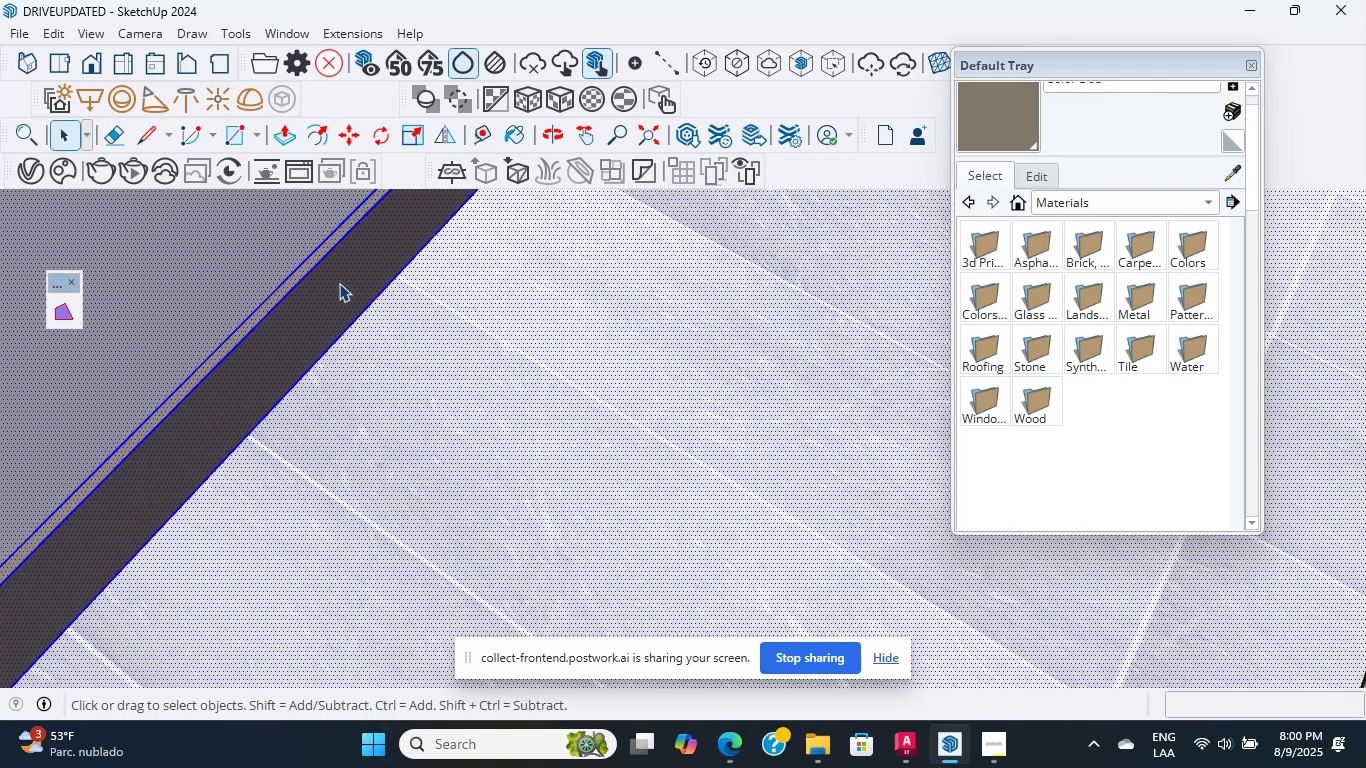 
triple_click([339, 283])
 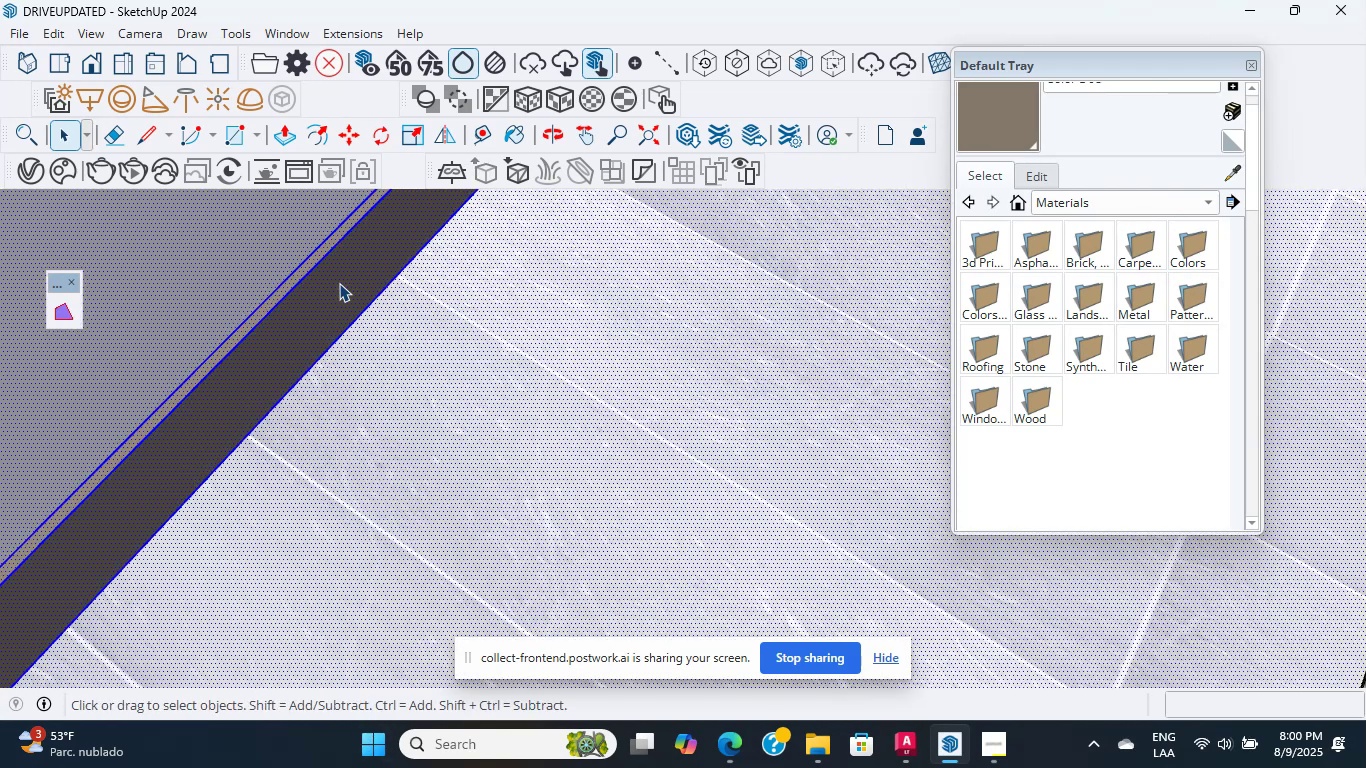 
triple_click([339, 283])
 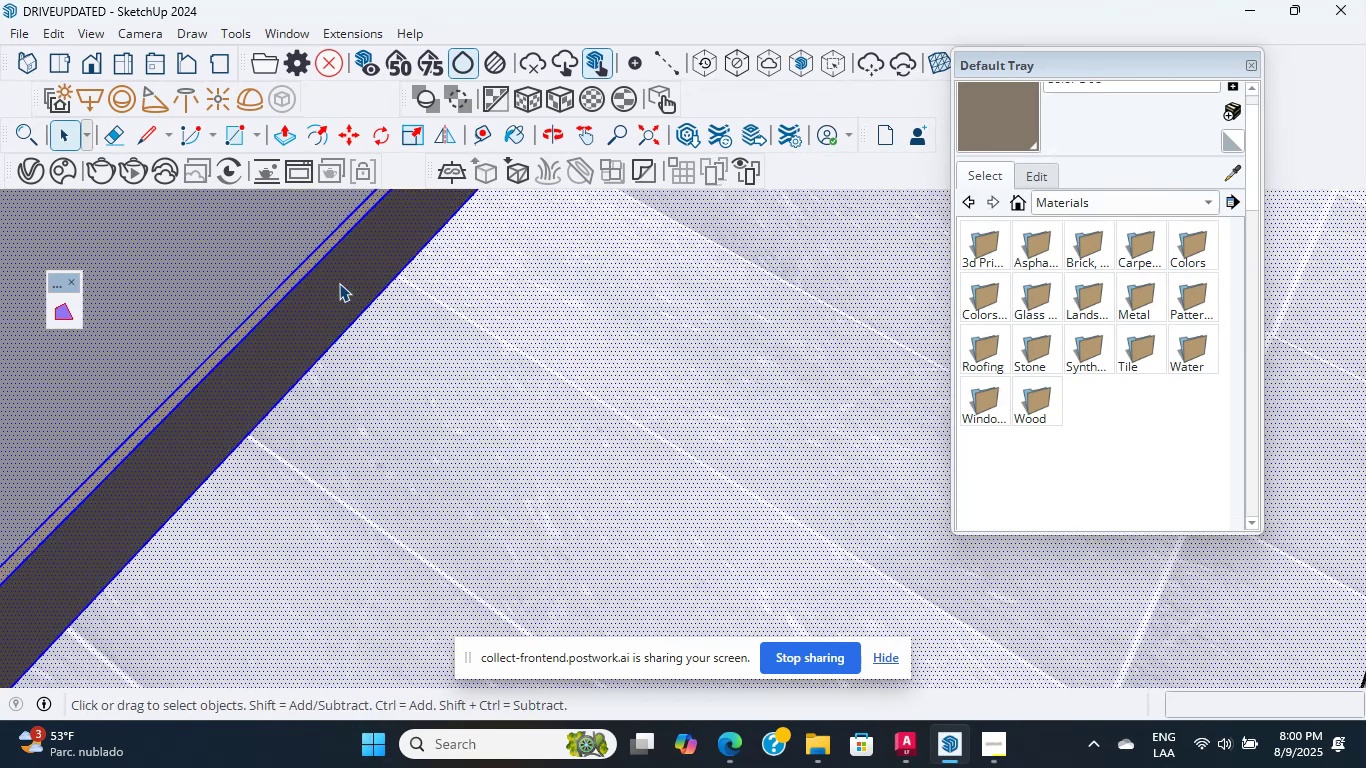 
wait(5.57)
 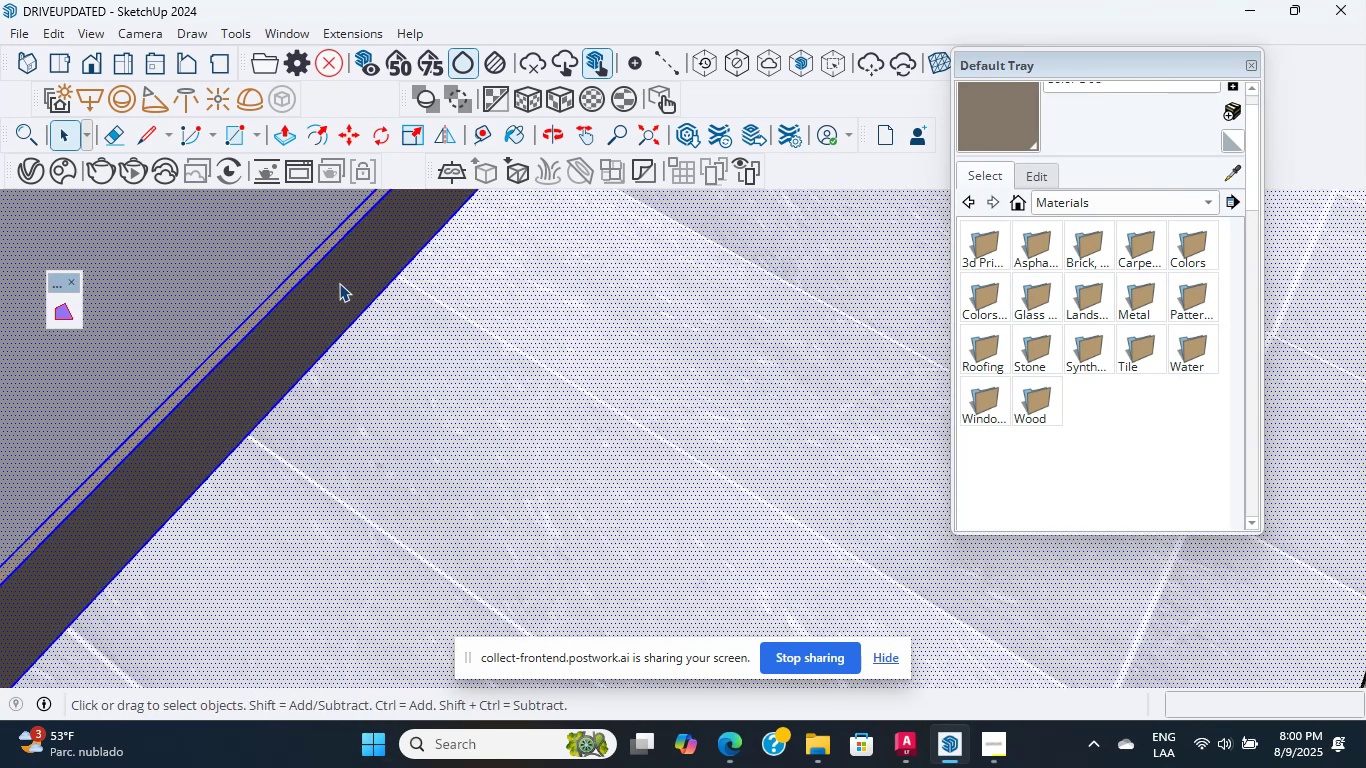 
double_click([339, 283])
 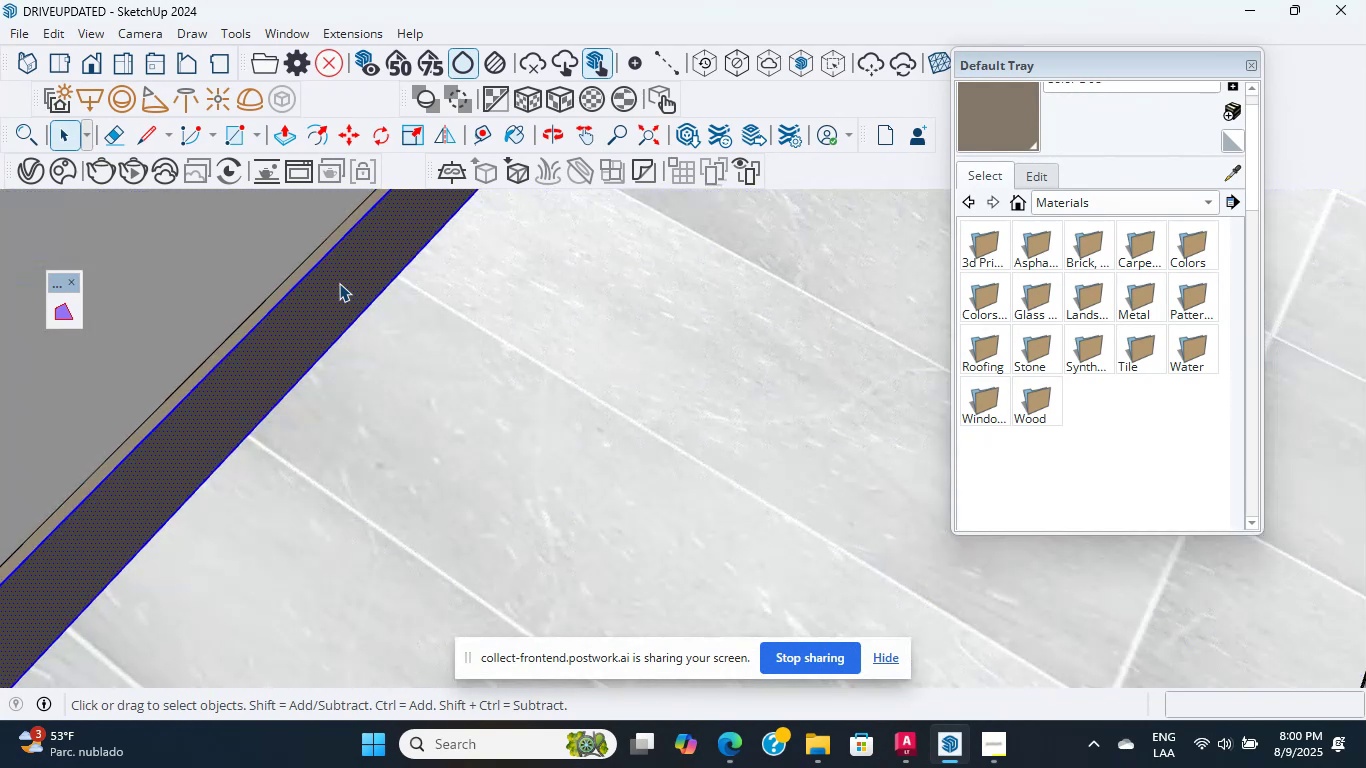 
scroll: coordinate [339, 283], scroll_direction: up, amount: 23.0
 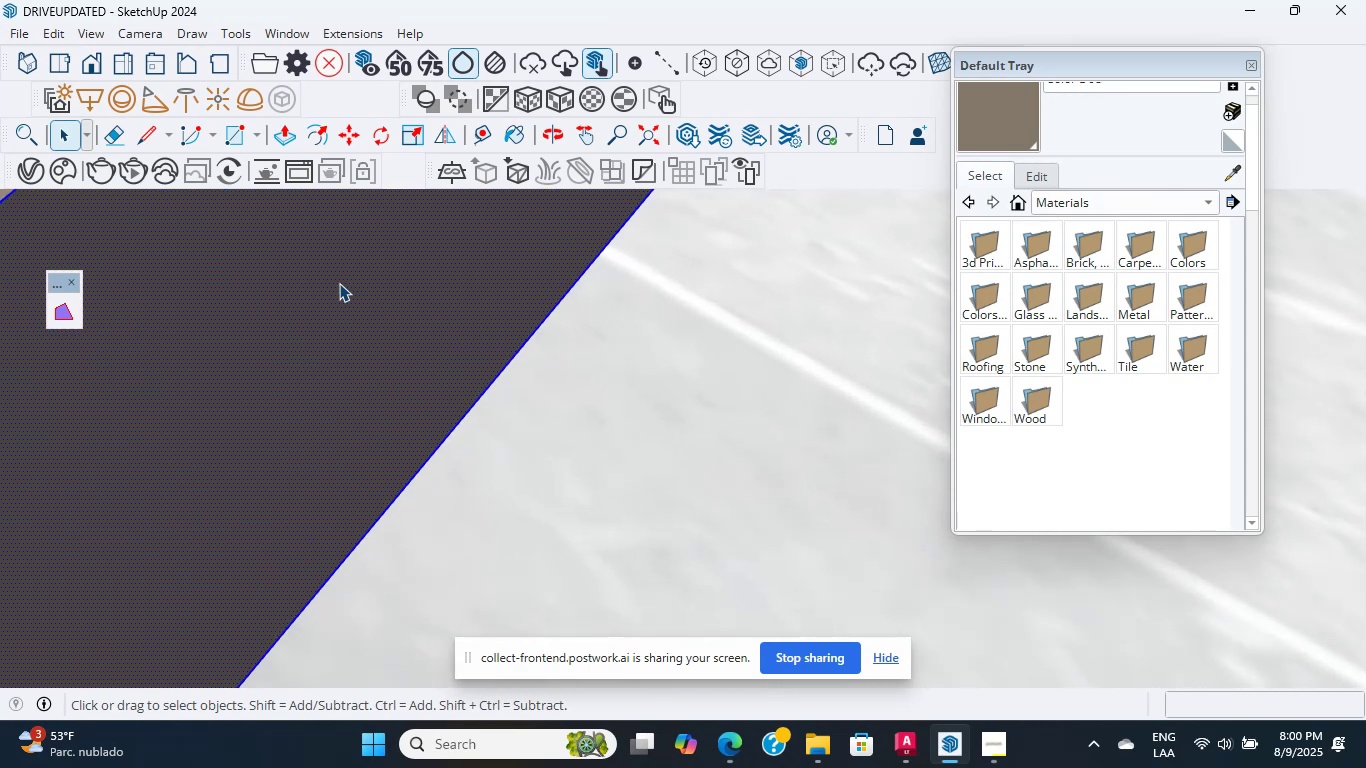 
double_click([339, 283])
 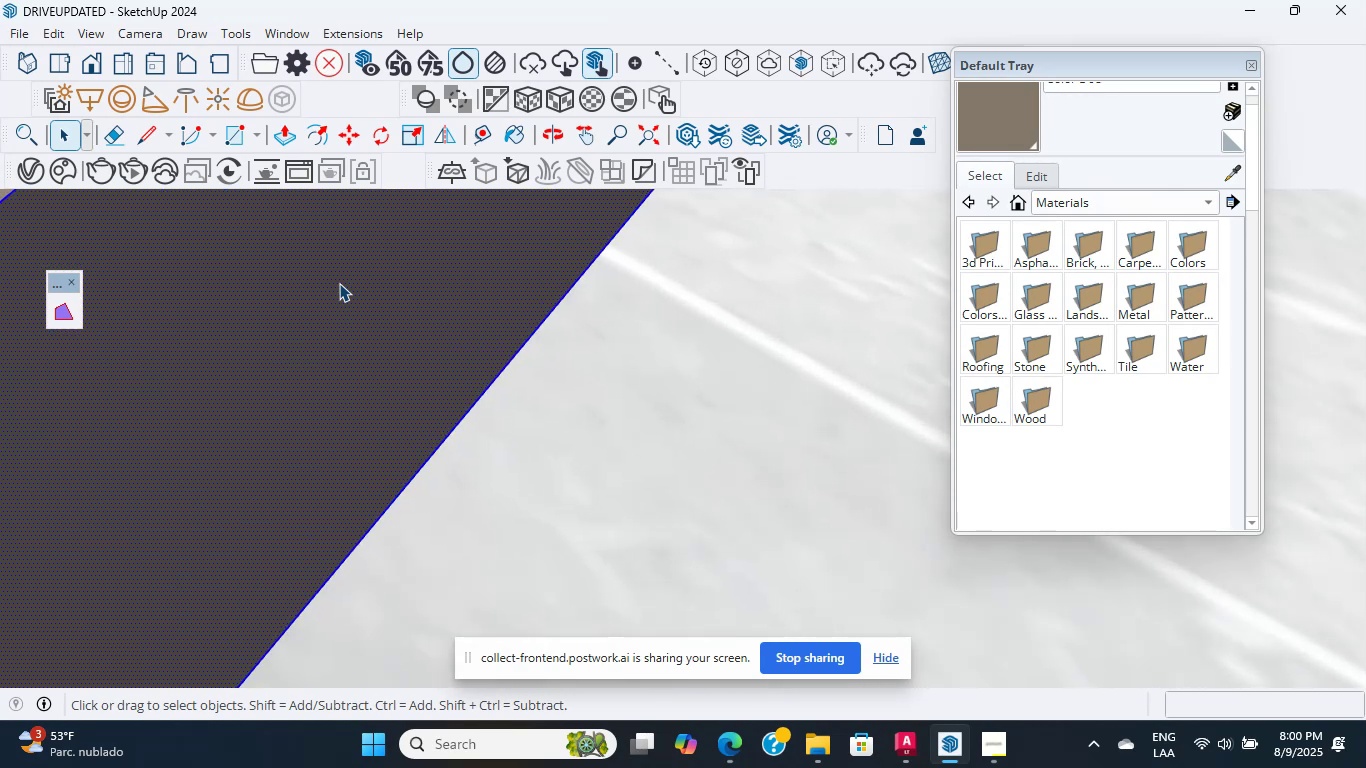 
triple_click([339, 283])
 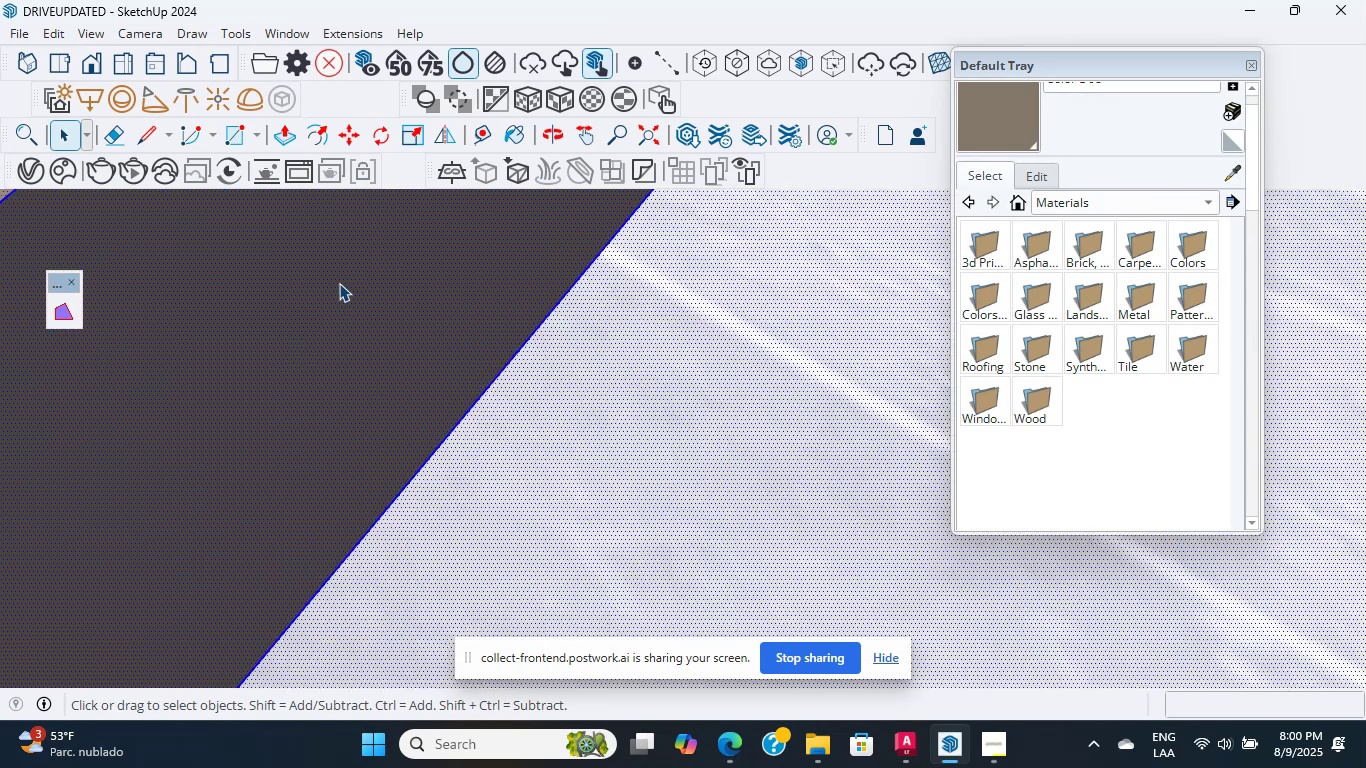 
triple_click([339, 283])
 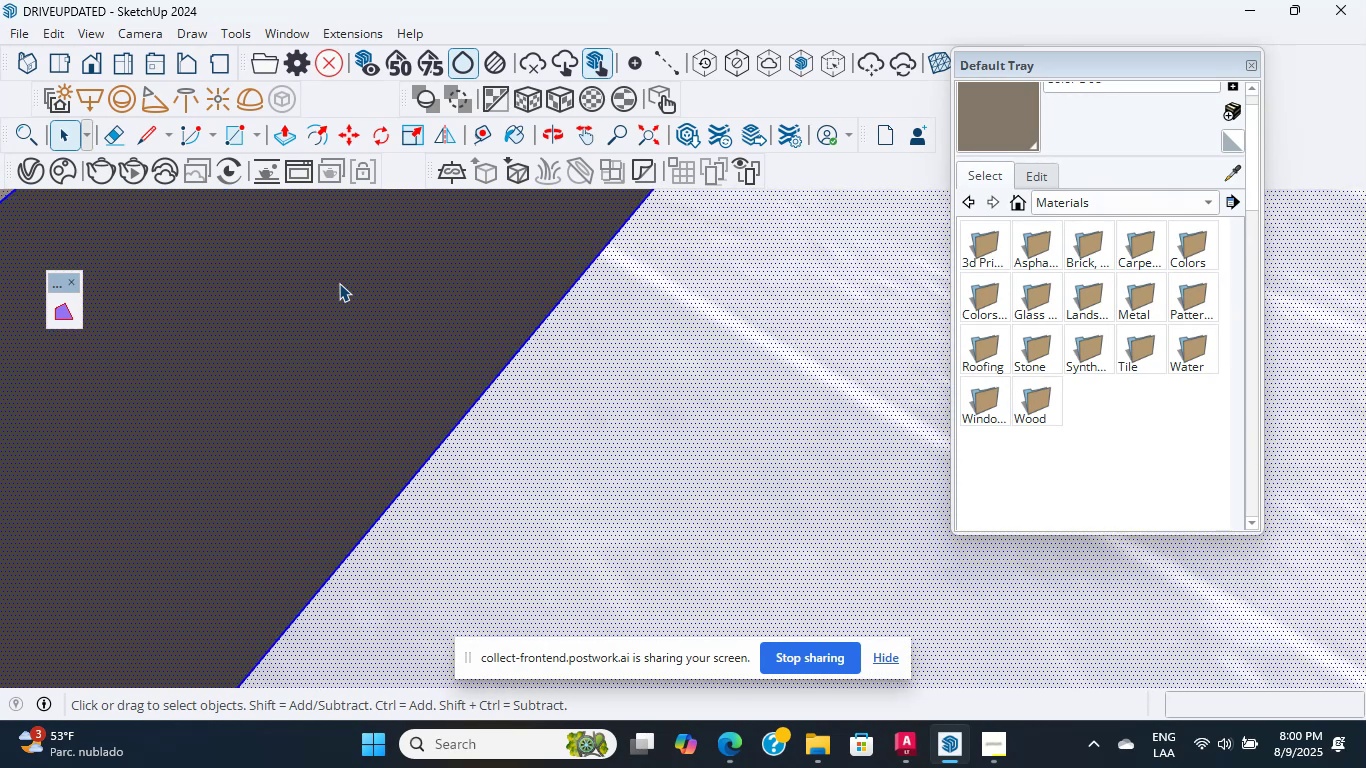 
scroll: coordinate [339, 283], scroll_direction: up, amount: 1.0
 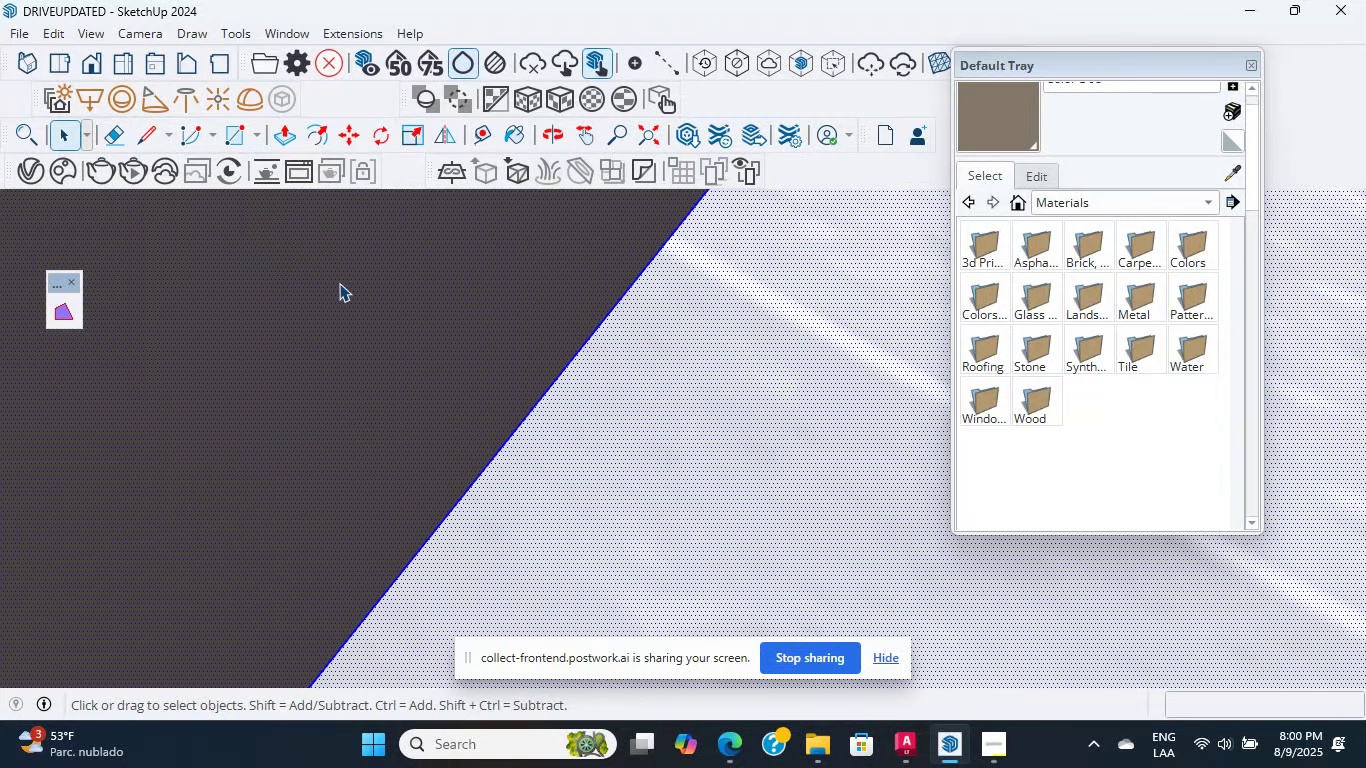 
wait(8.34)
 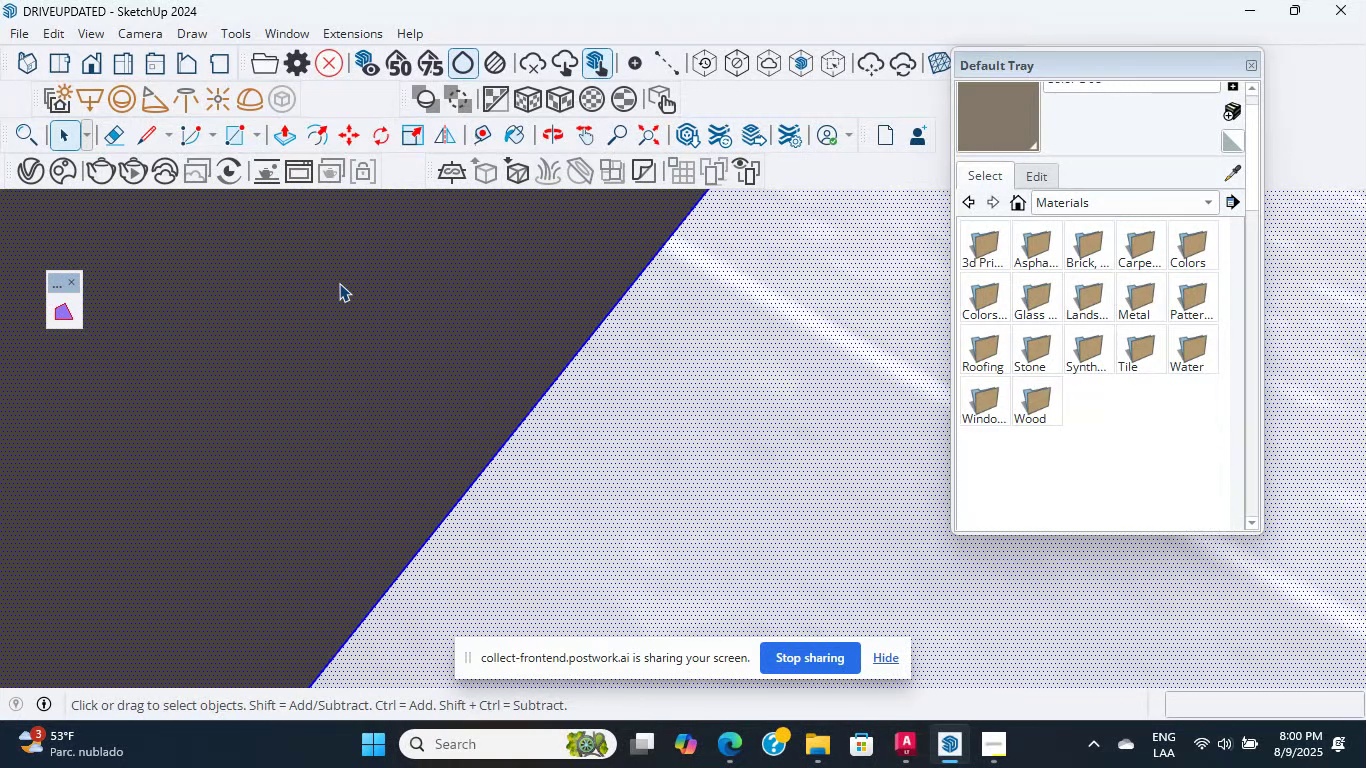 
scroll: coordinate [339, 283], scroll_direction: up, amount: 4.0
 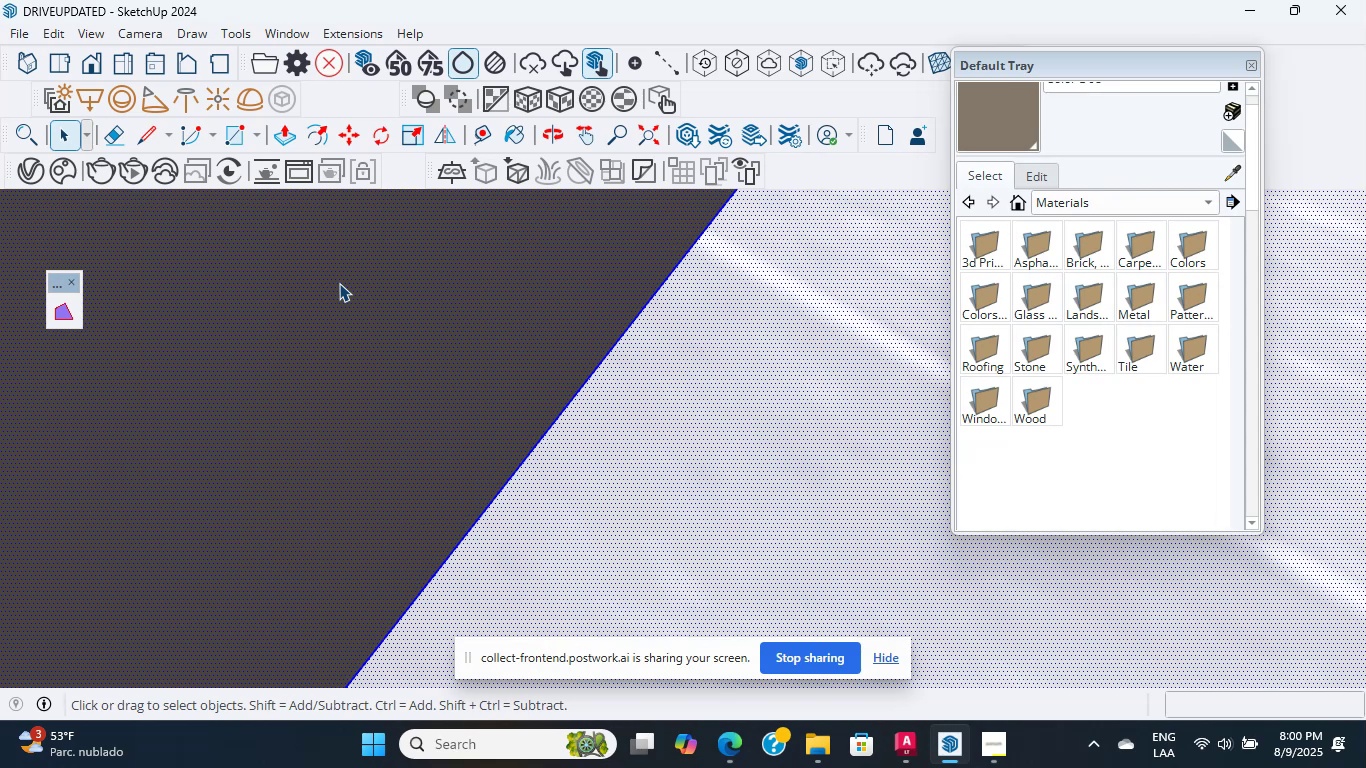 
wait(8.2)
 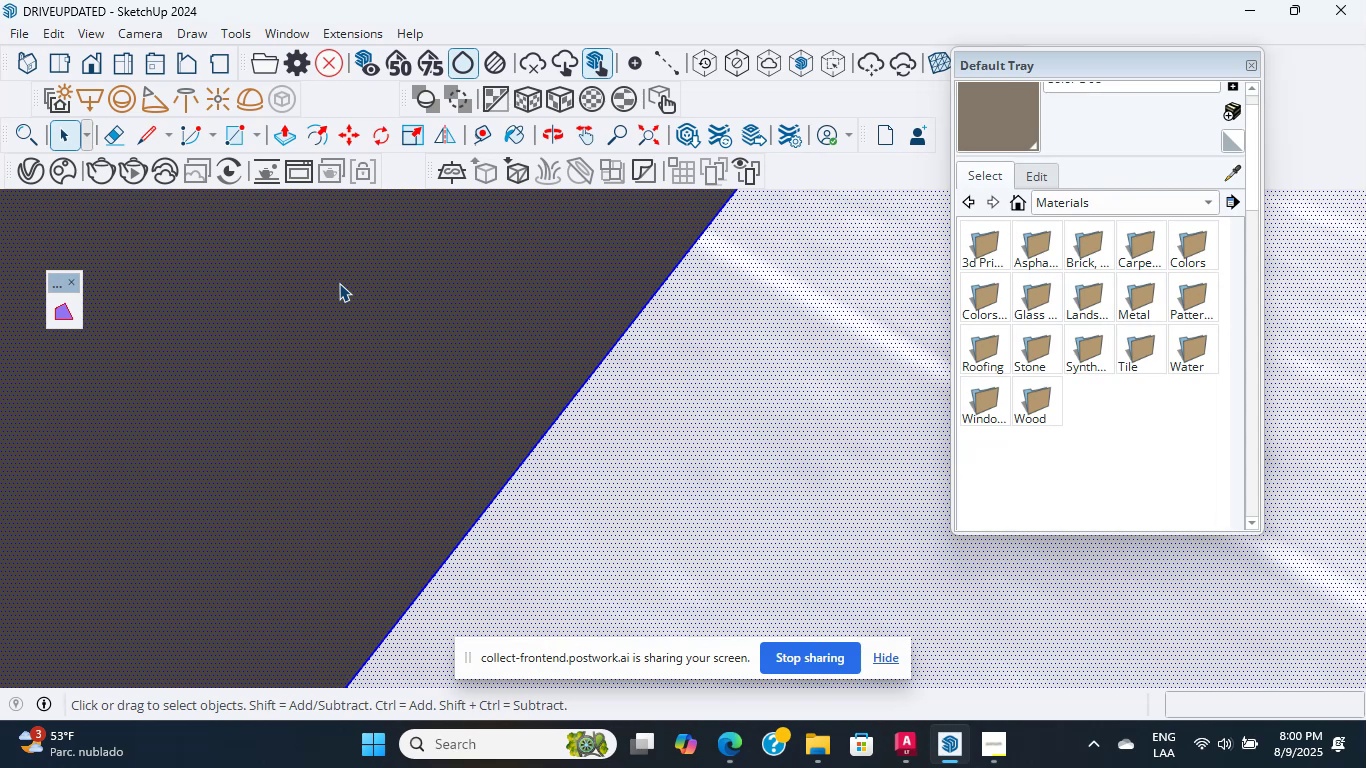 
scroll: coordinate [339, 283], scroll_direction: up, amount: 2.0
 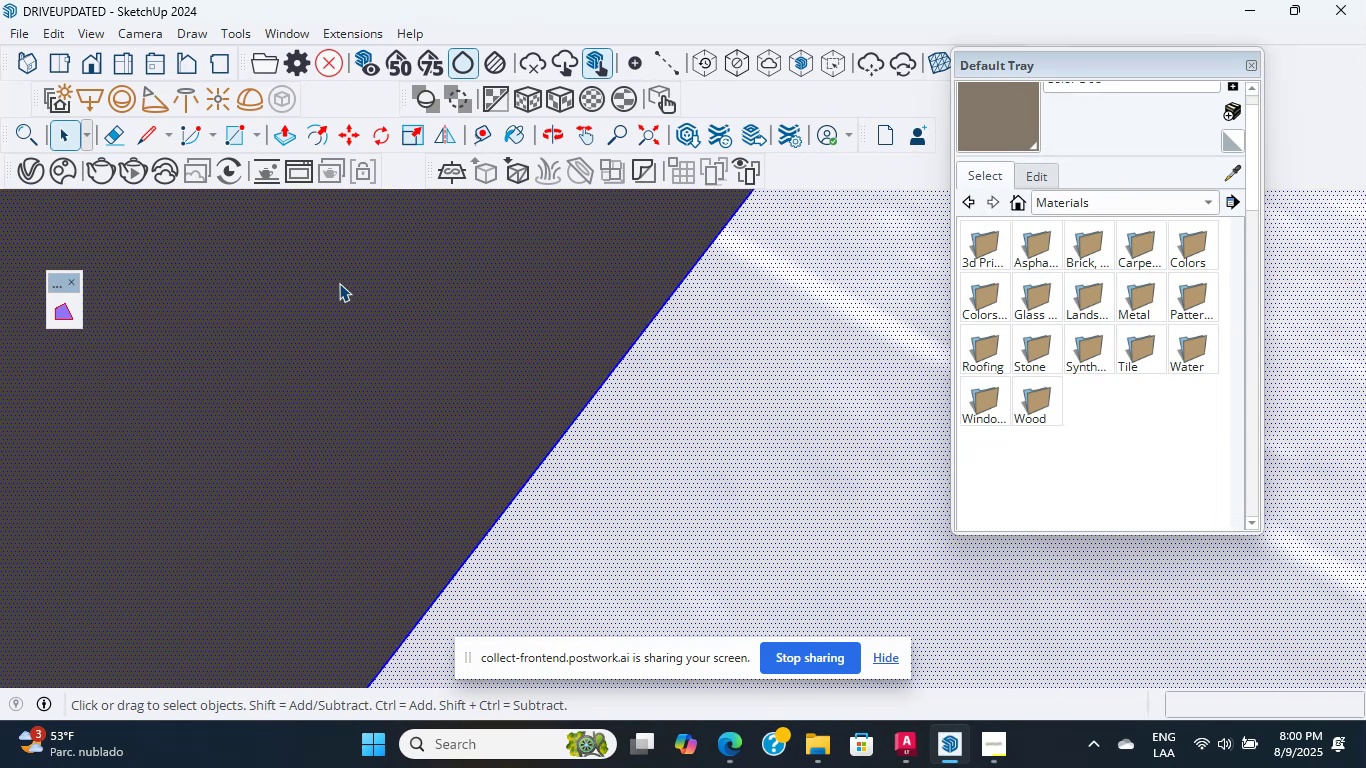 
double_click([339, 283])
 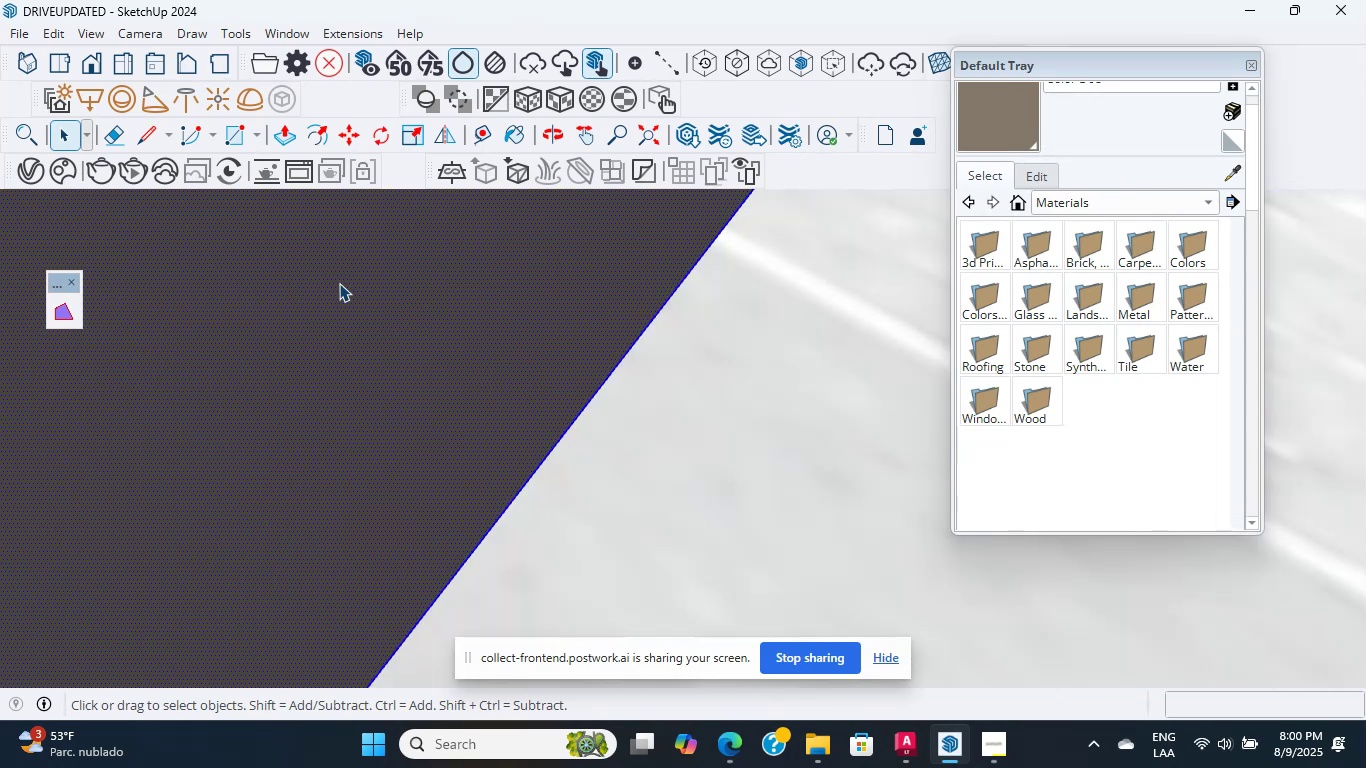 
triple_click([339, 283])
 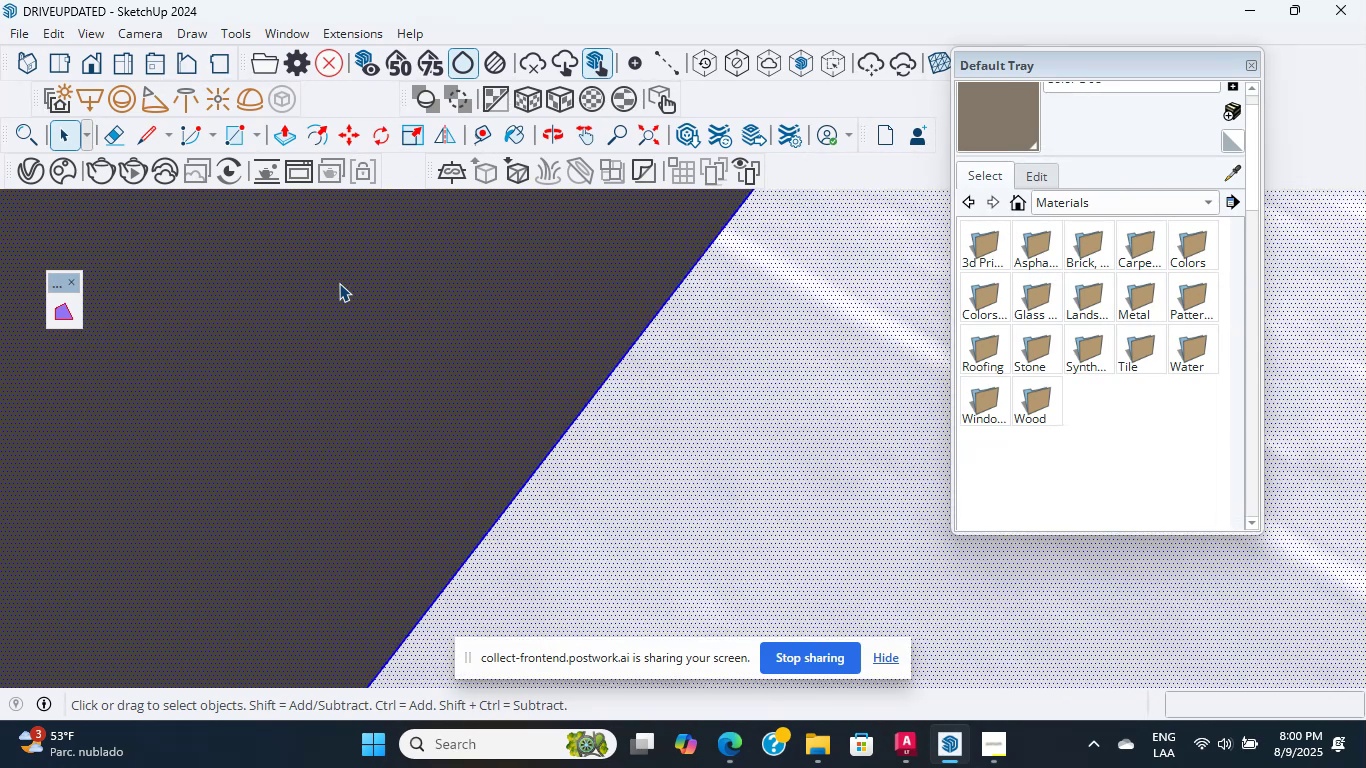 
triple_click([339, 283])
 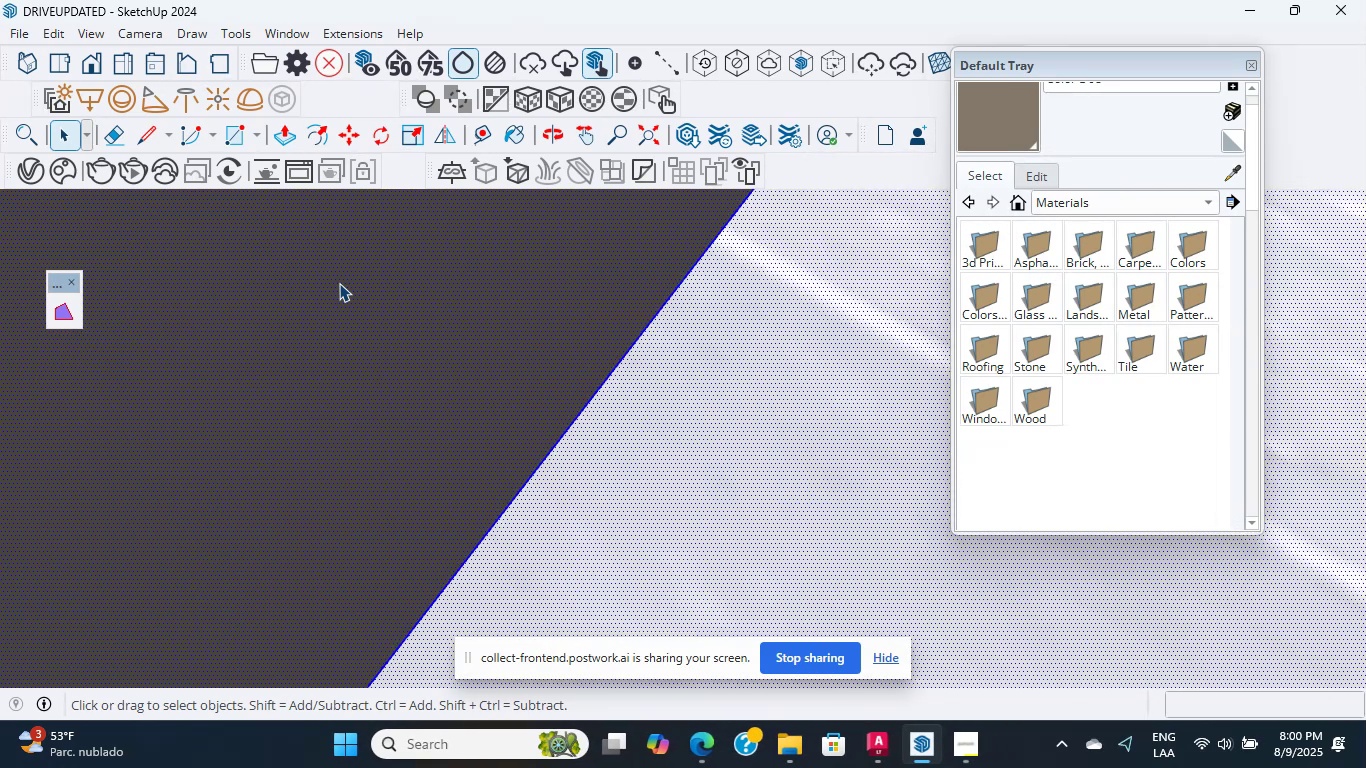 
scroll: coordinate [339, 283], scroll_direction: up, amount: 19.0
 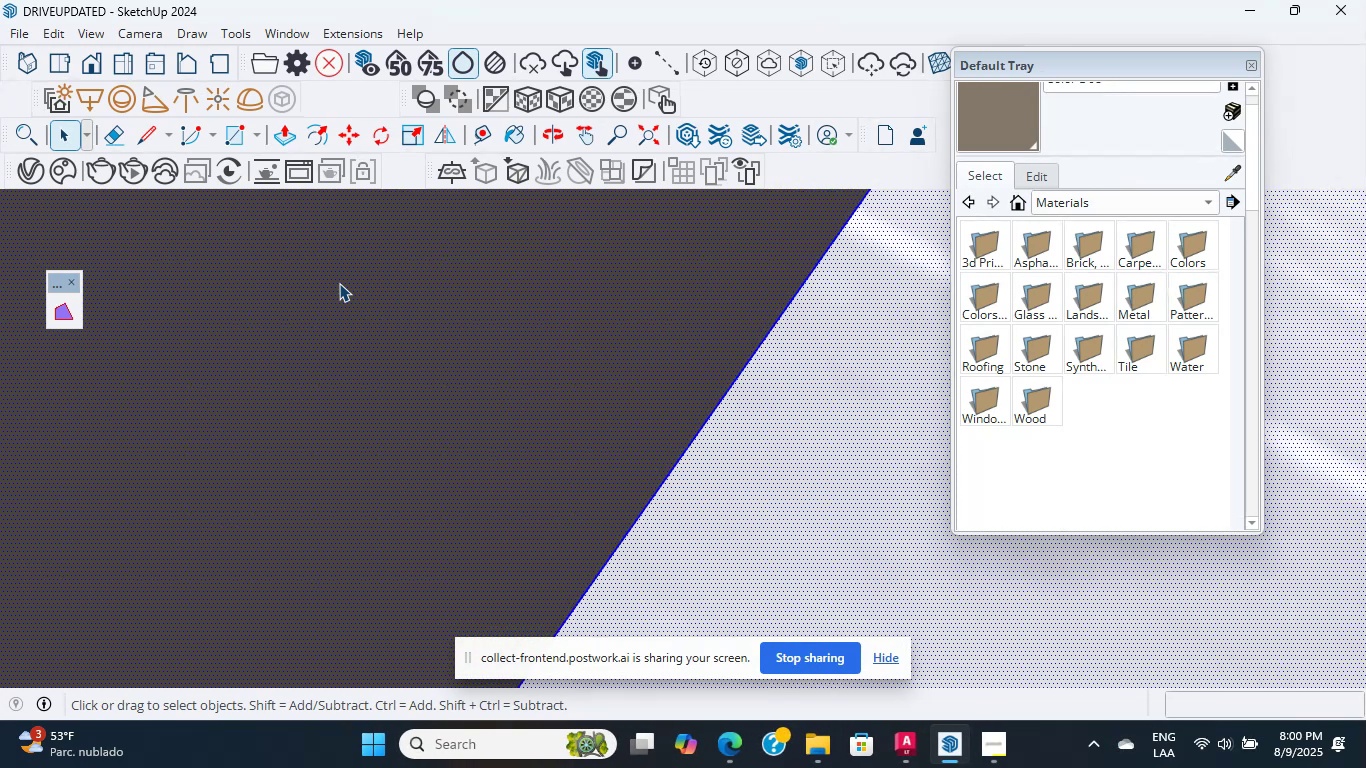 
double_click([339, 283])
 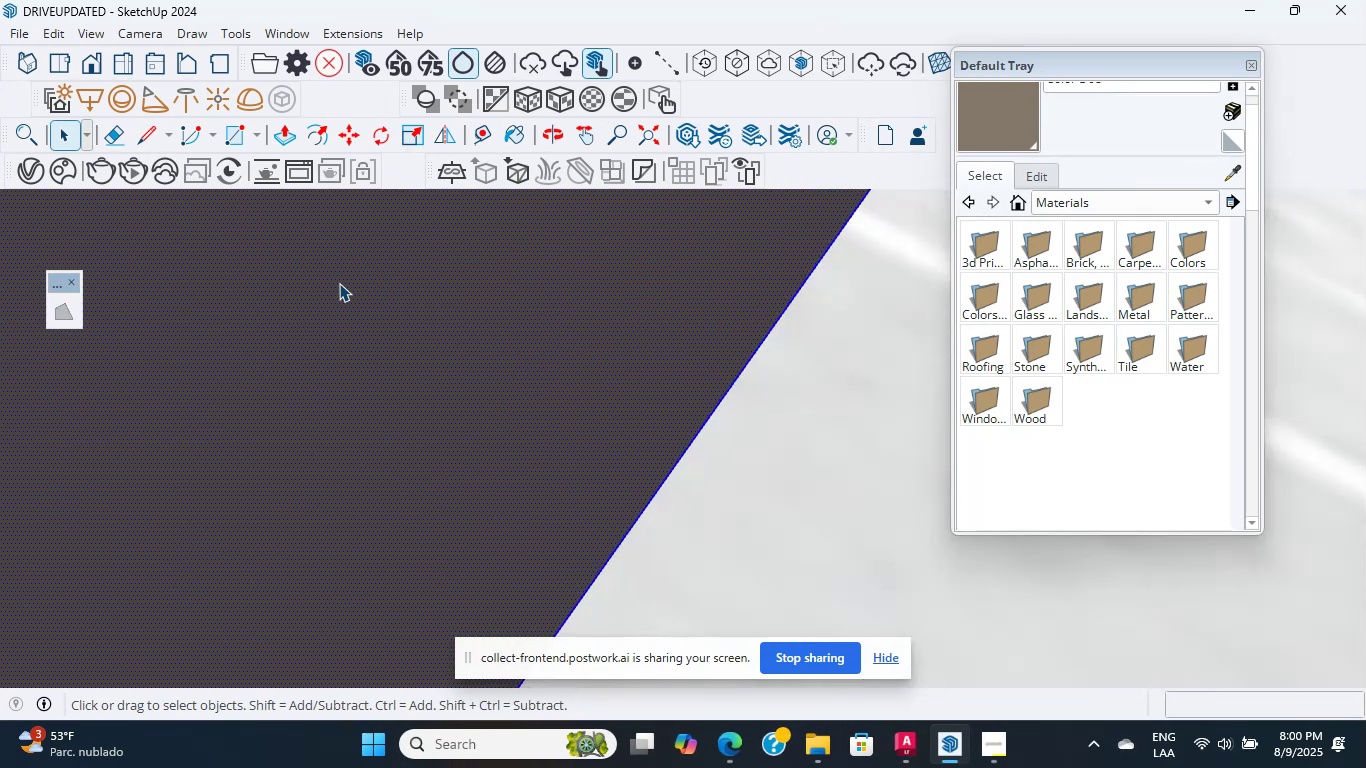 
triple_click([339, 283])
 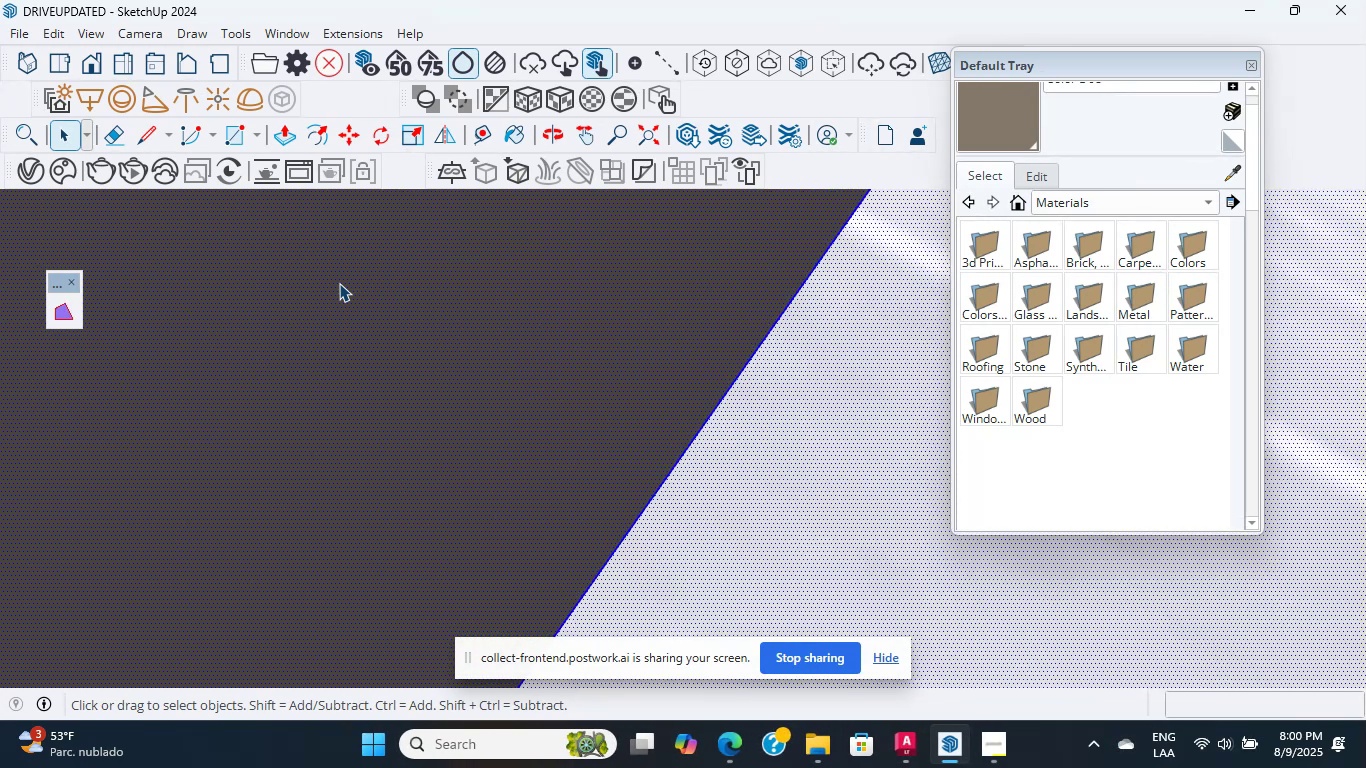 
triple_click([339, 283])
 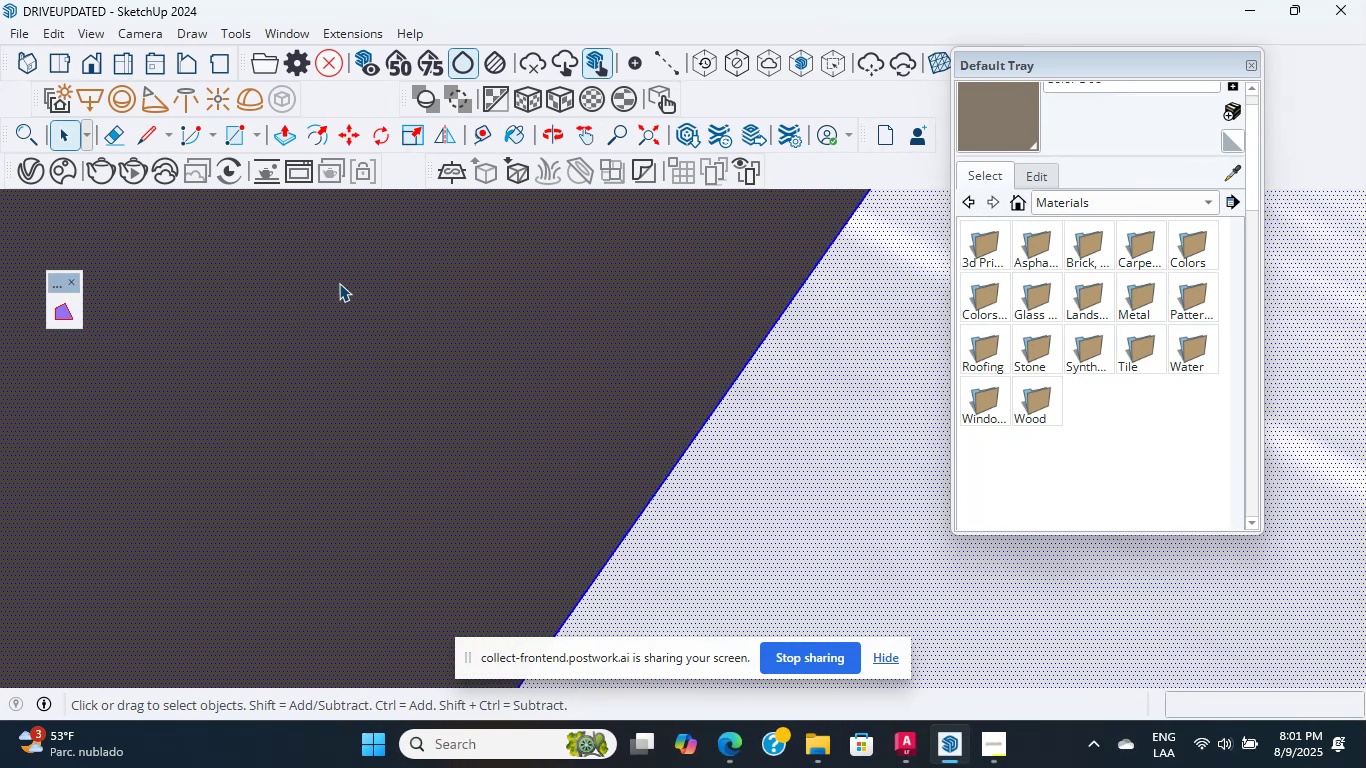 
triple_click([339, 283])
 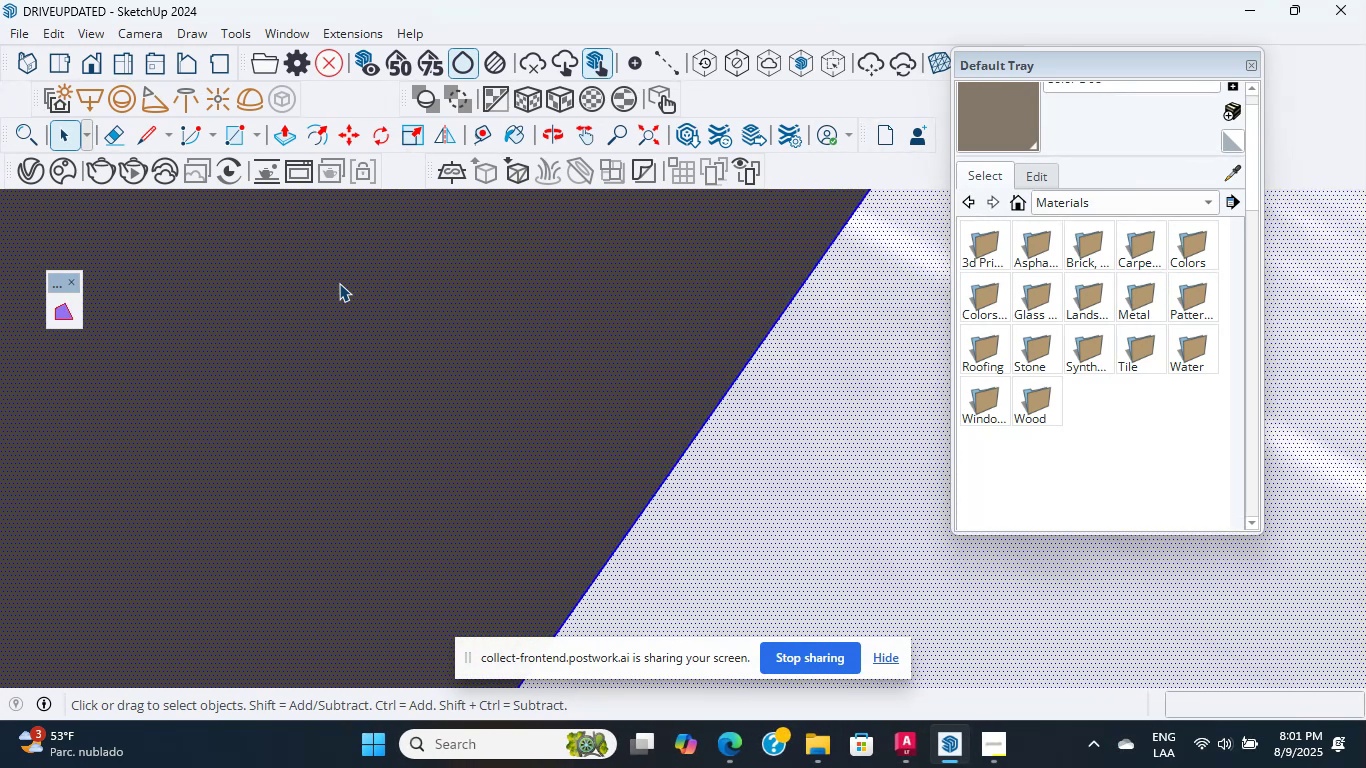 
triple_click([339, 283])
 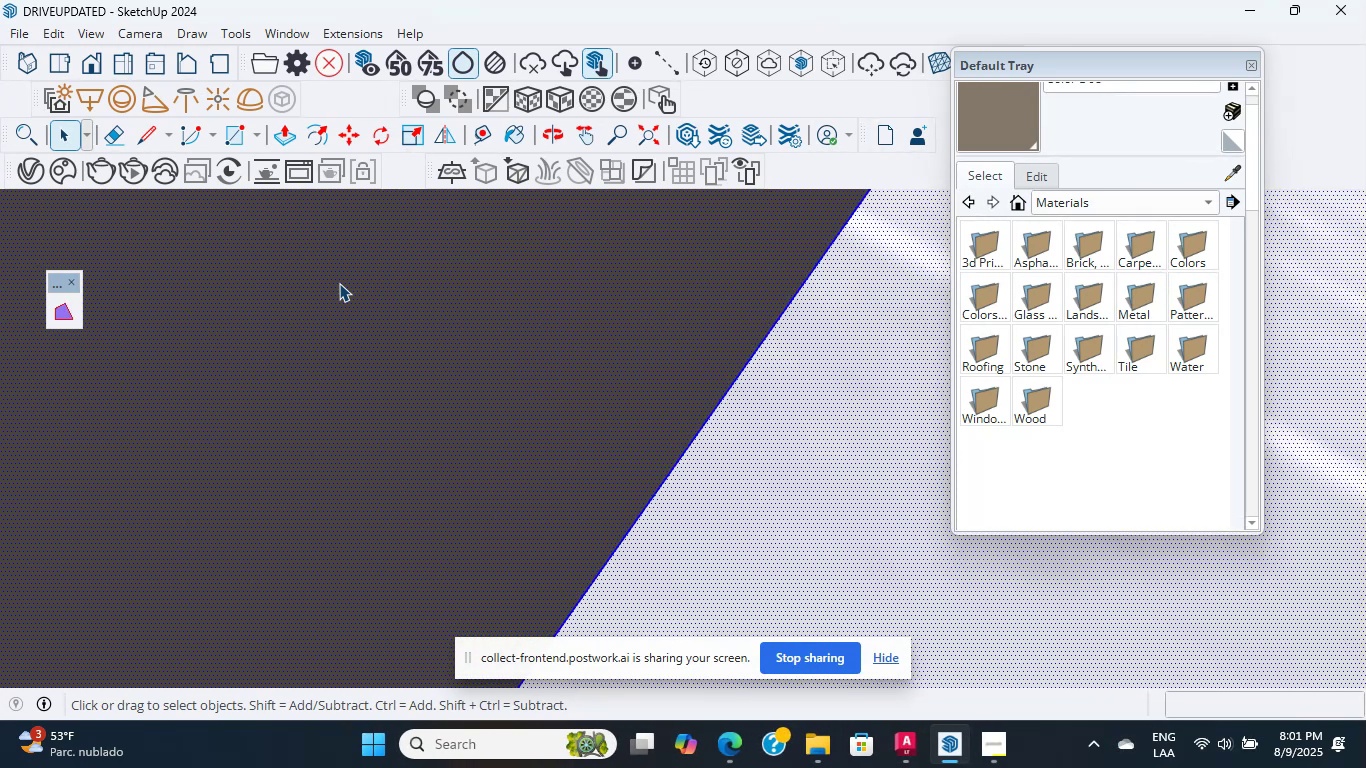 
triple_click([339, 283])
 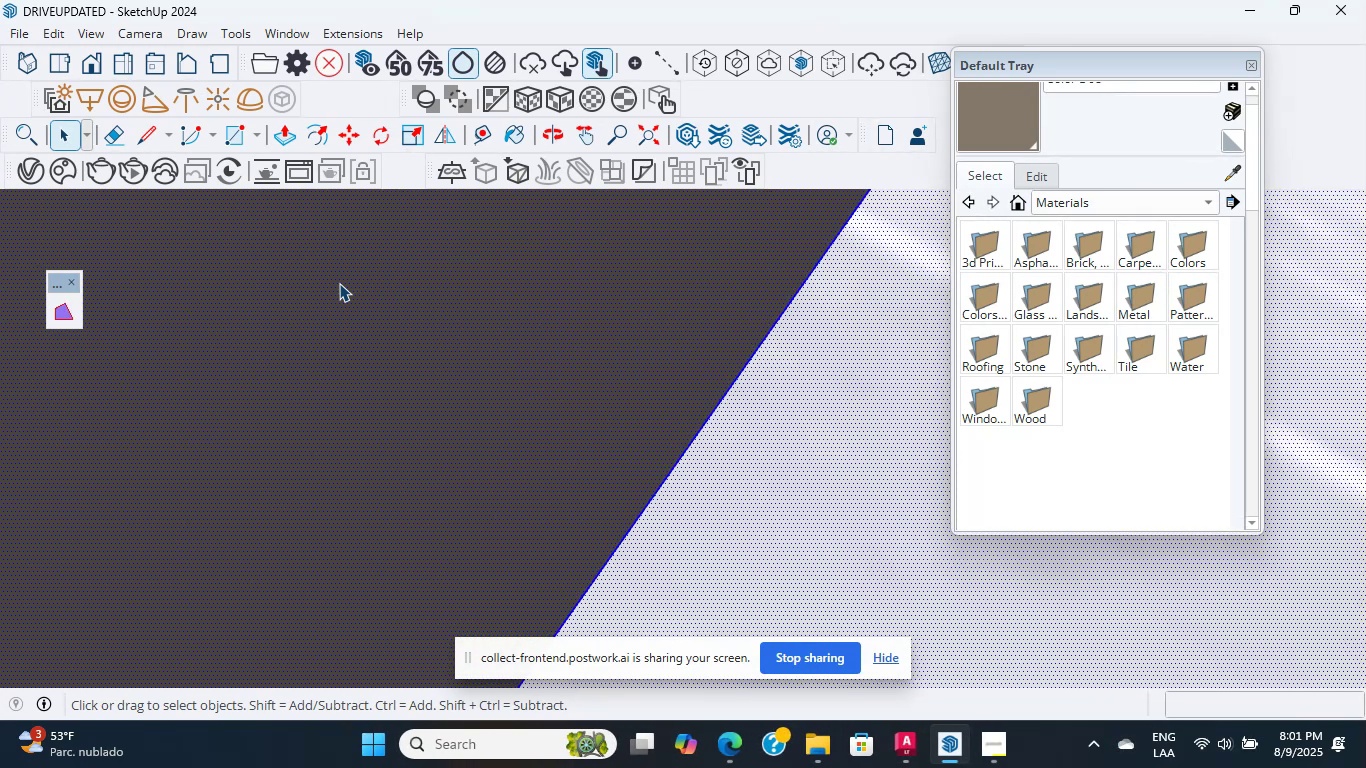 
triple_click([339, 283])
 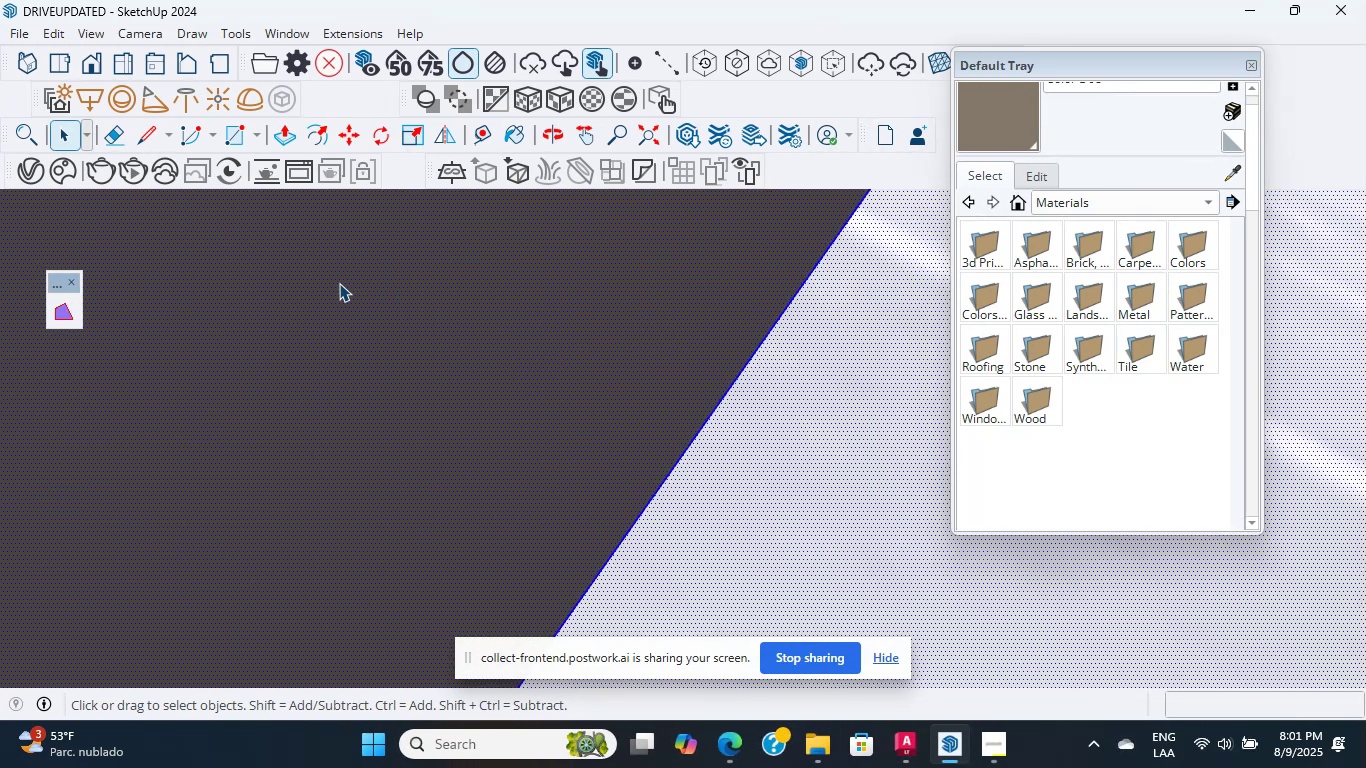 
triple_click([339, 283])
 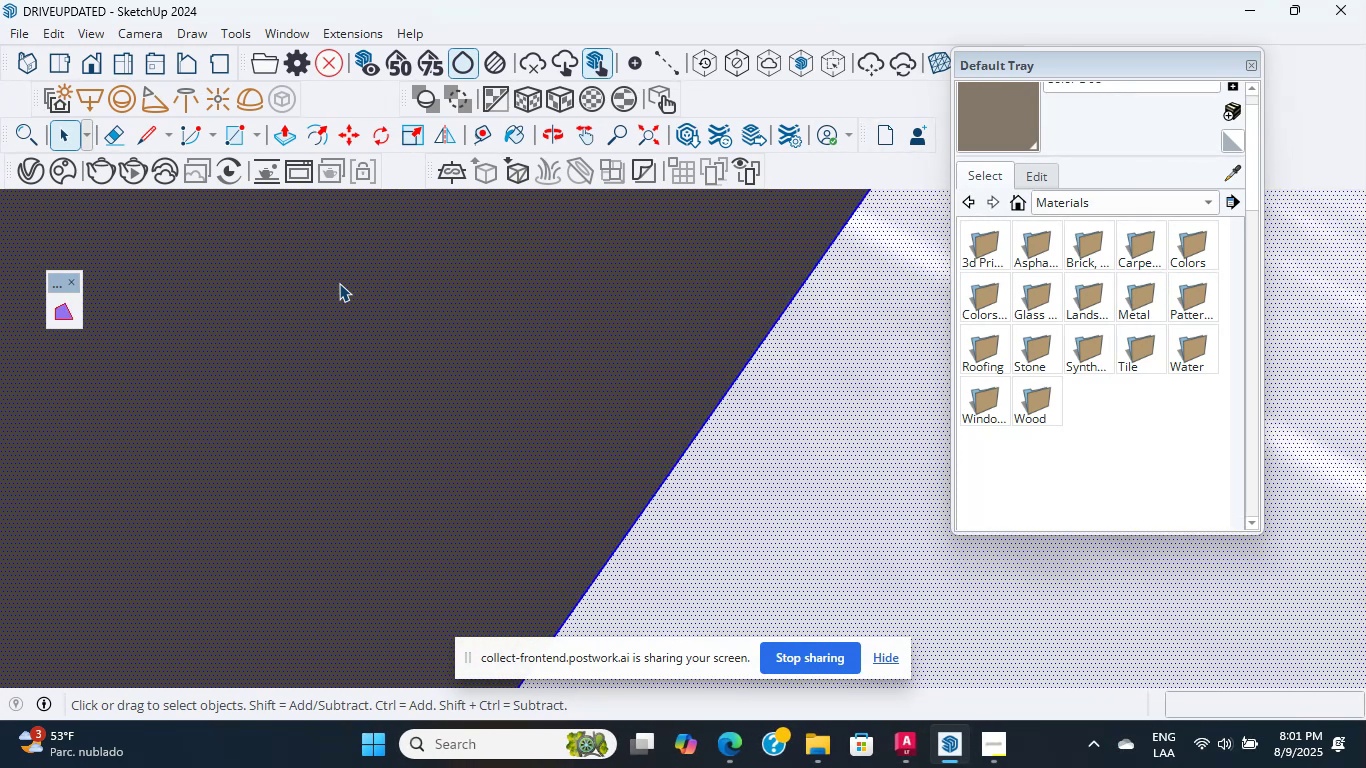 
scroll: coordinate [339, 283], scroll_direction: up, amount: 9.0
 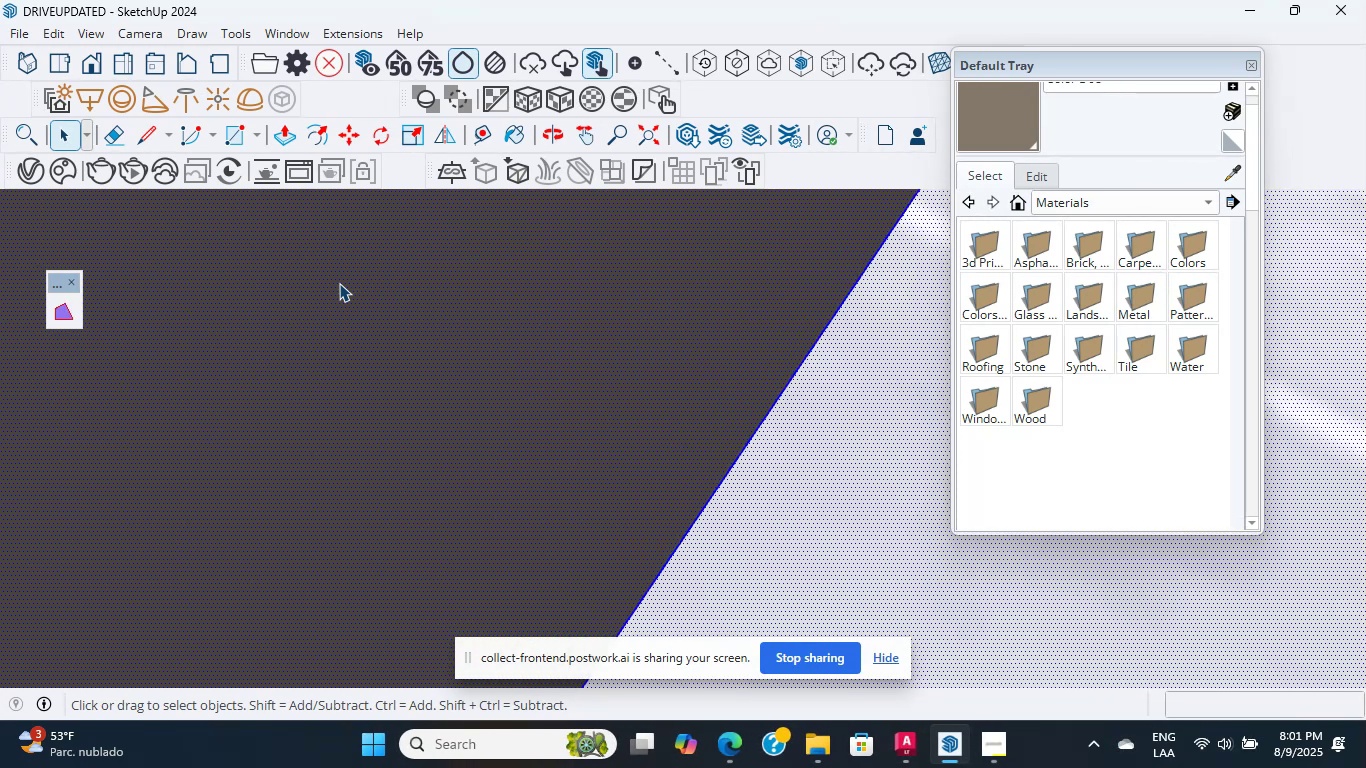 
double_click([339, 283])
 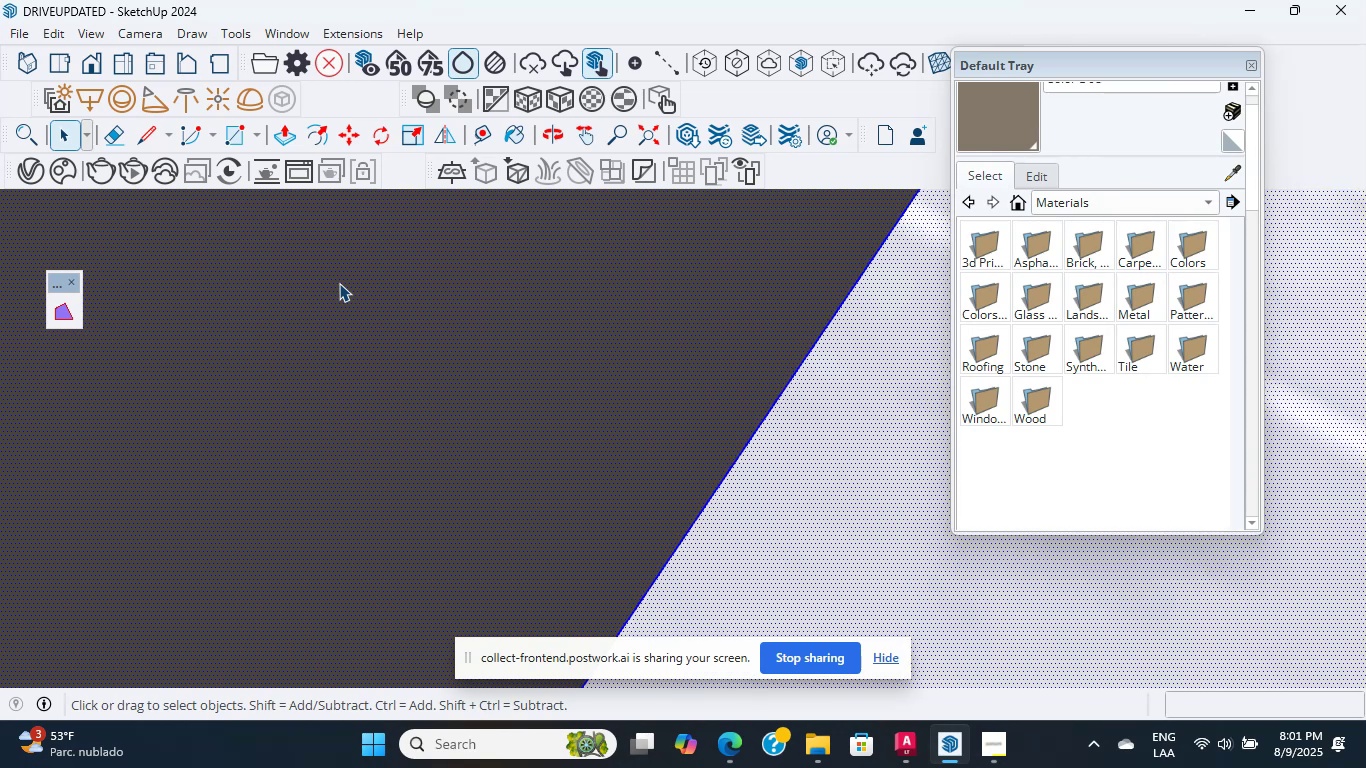 
scroll: coordinate [339, 283], scroll_direction: down, amount: 3.0
 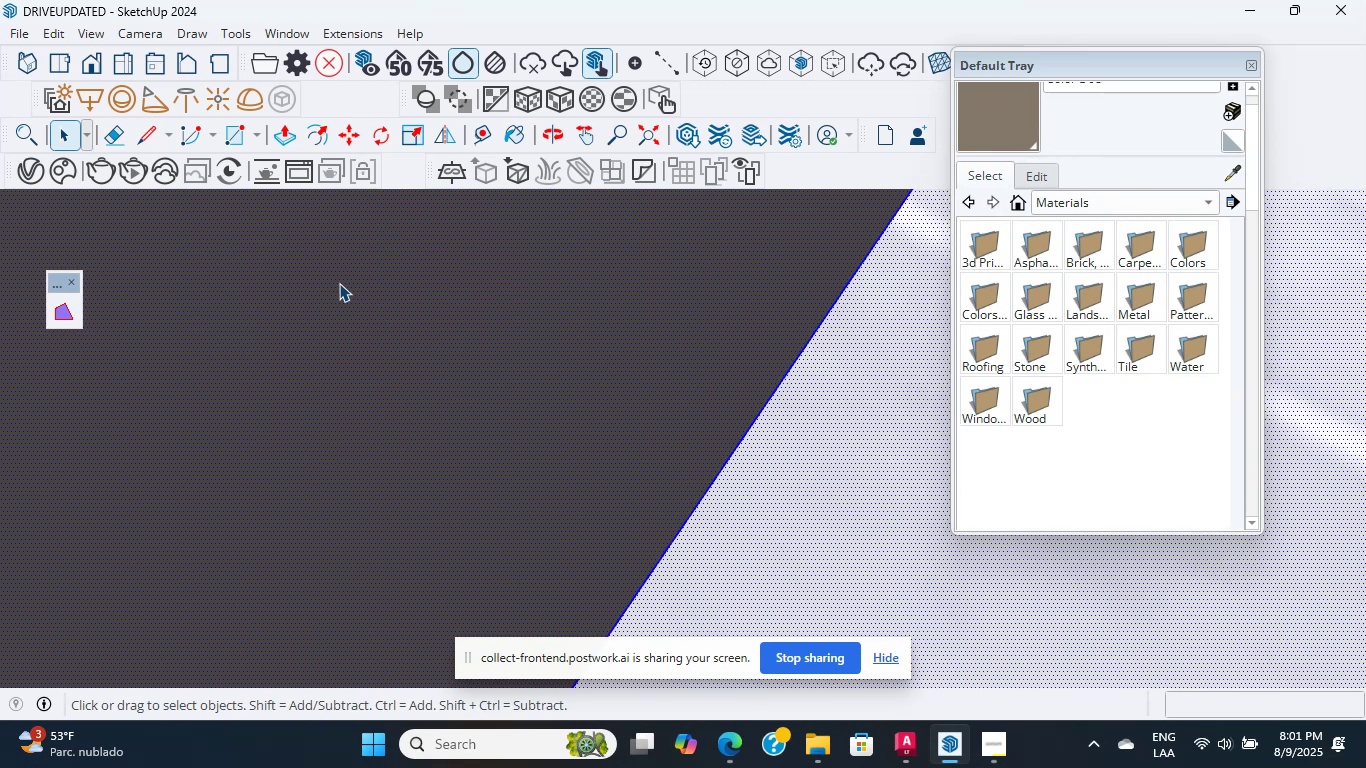 
double_click([339, 283])
 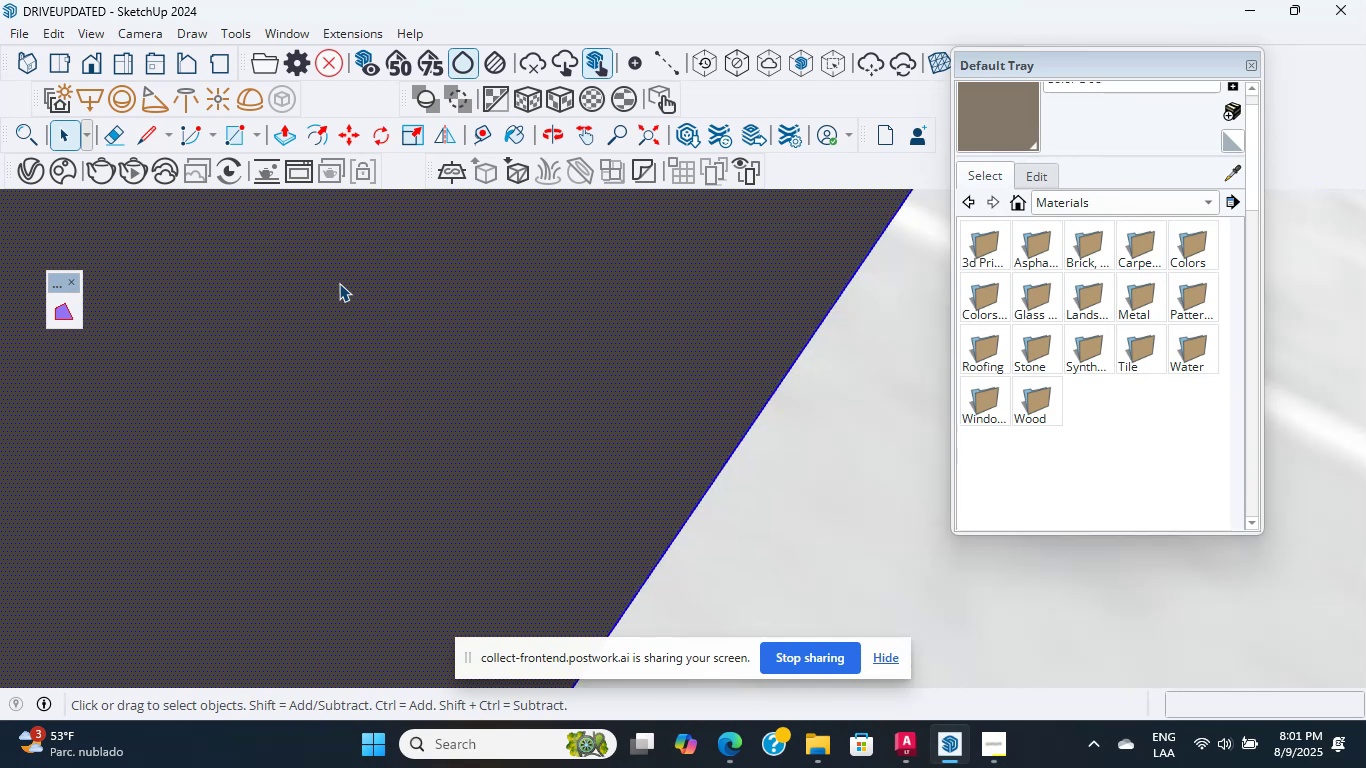 
triple_click([339, 283])
 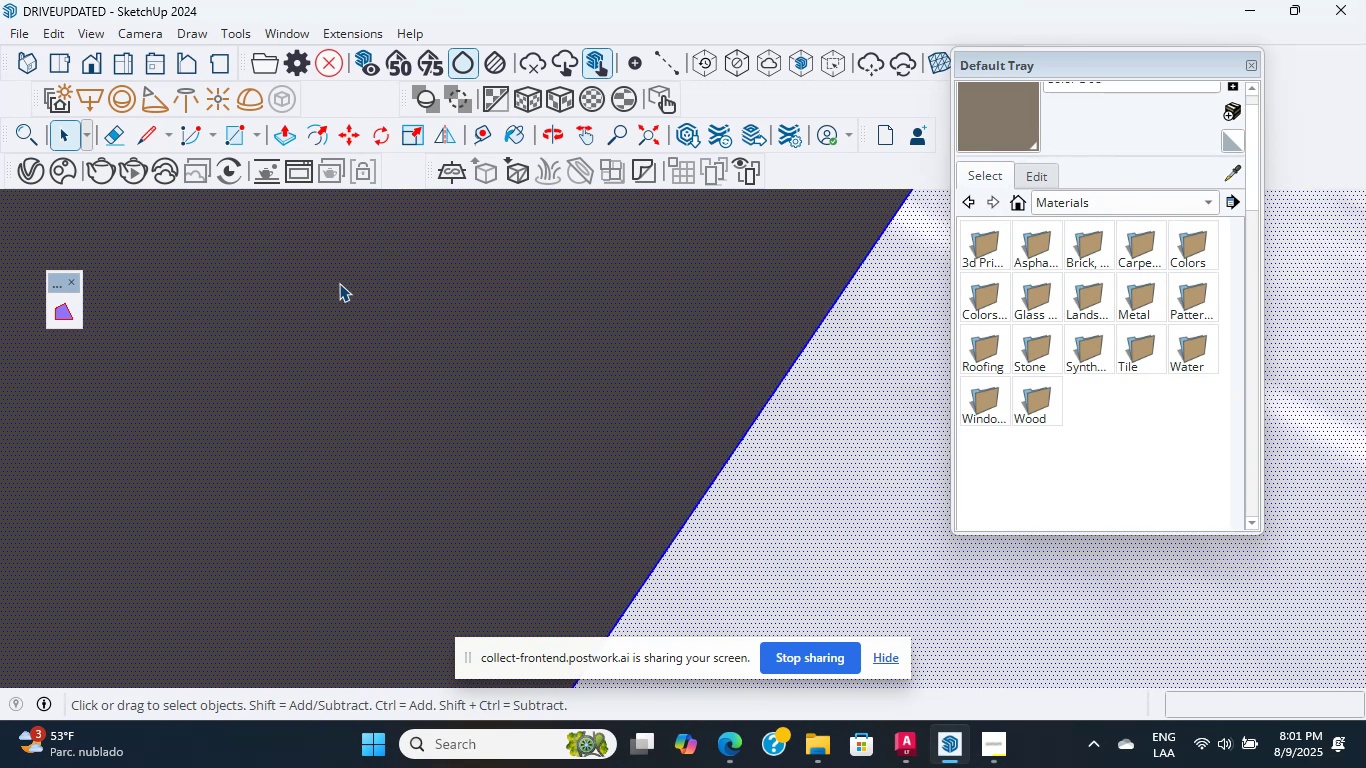 
scroll: coordinate [339, 283], scroll_direction: down, amount: 24.0
 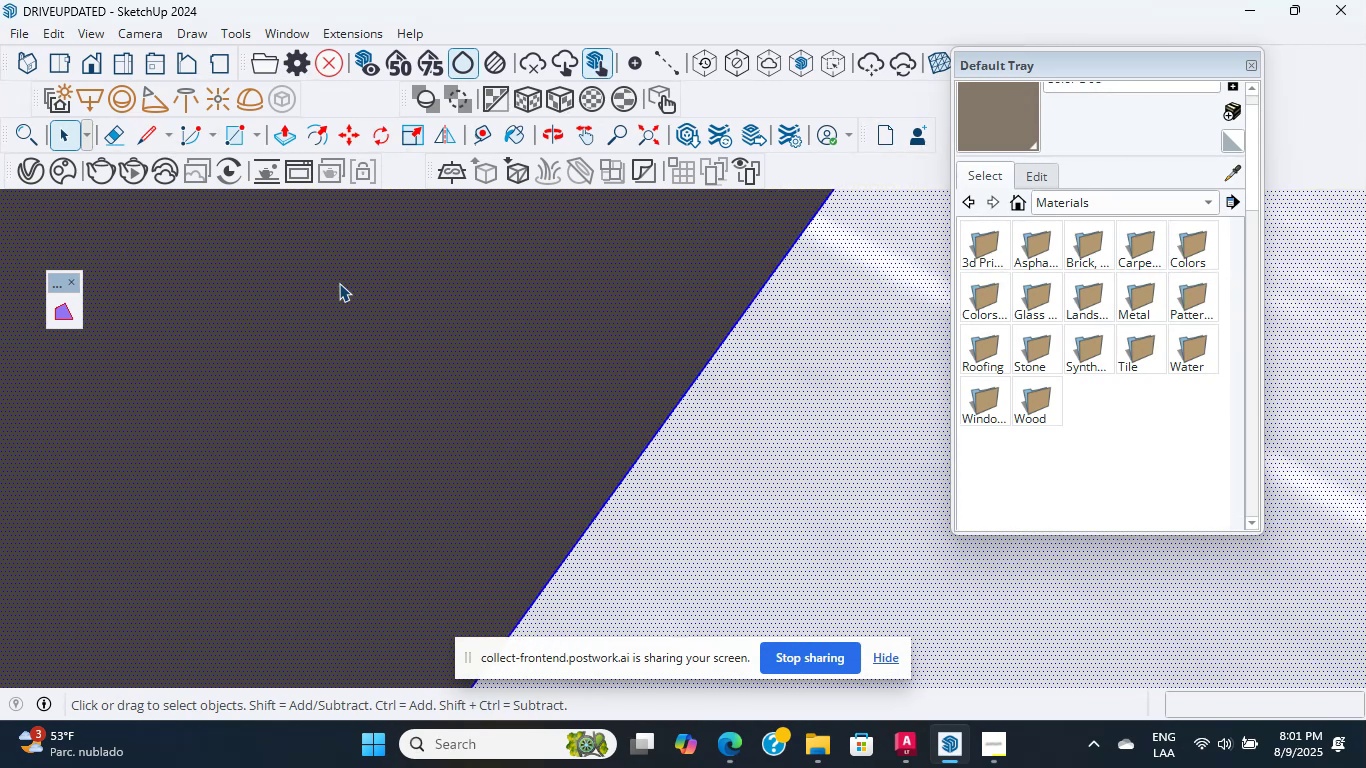 
double_click([339, 283])
 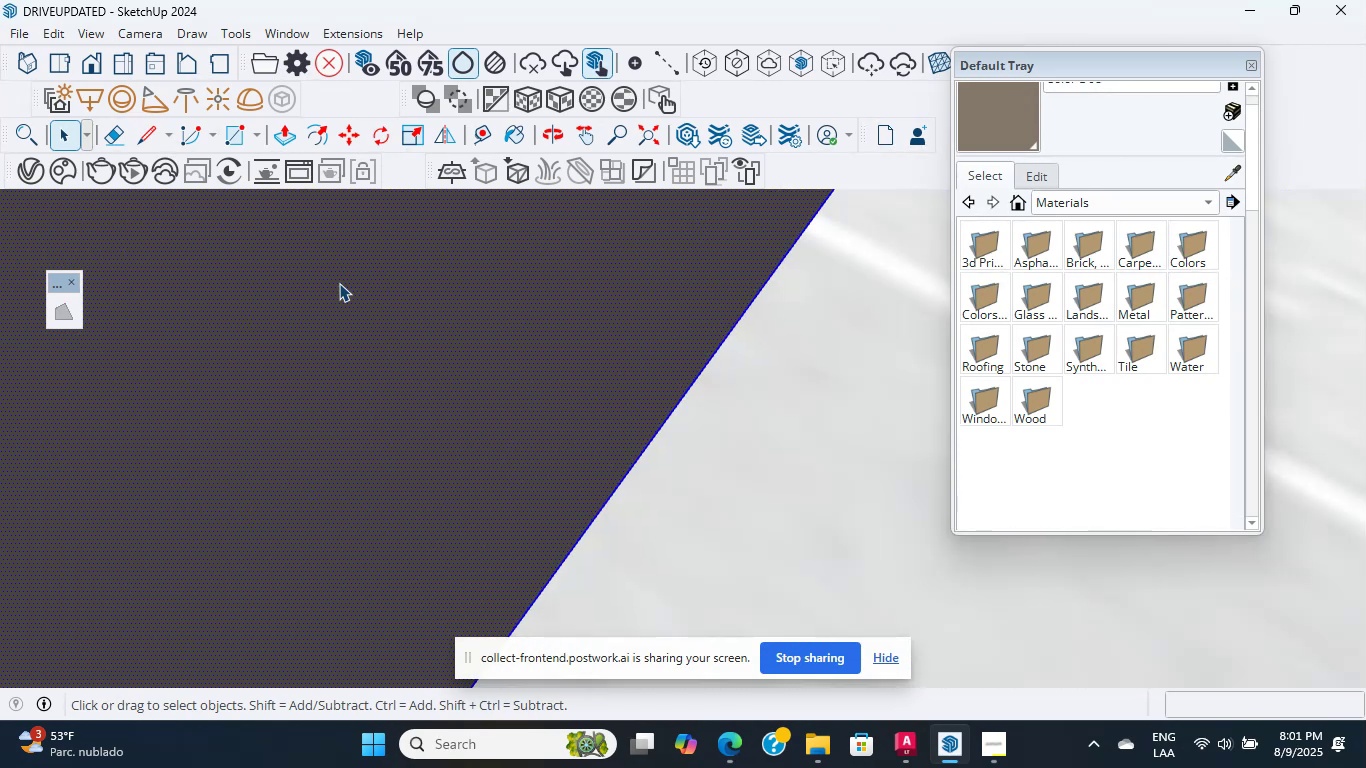 
triple_click([339, 283])
 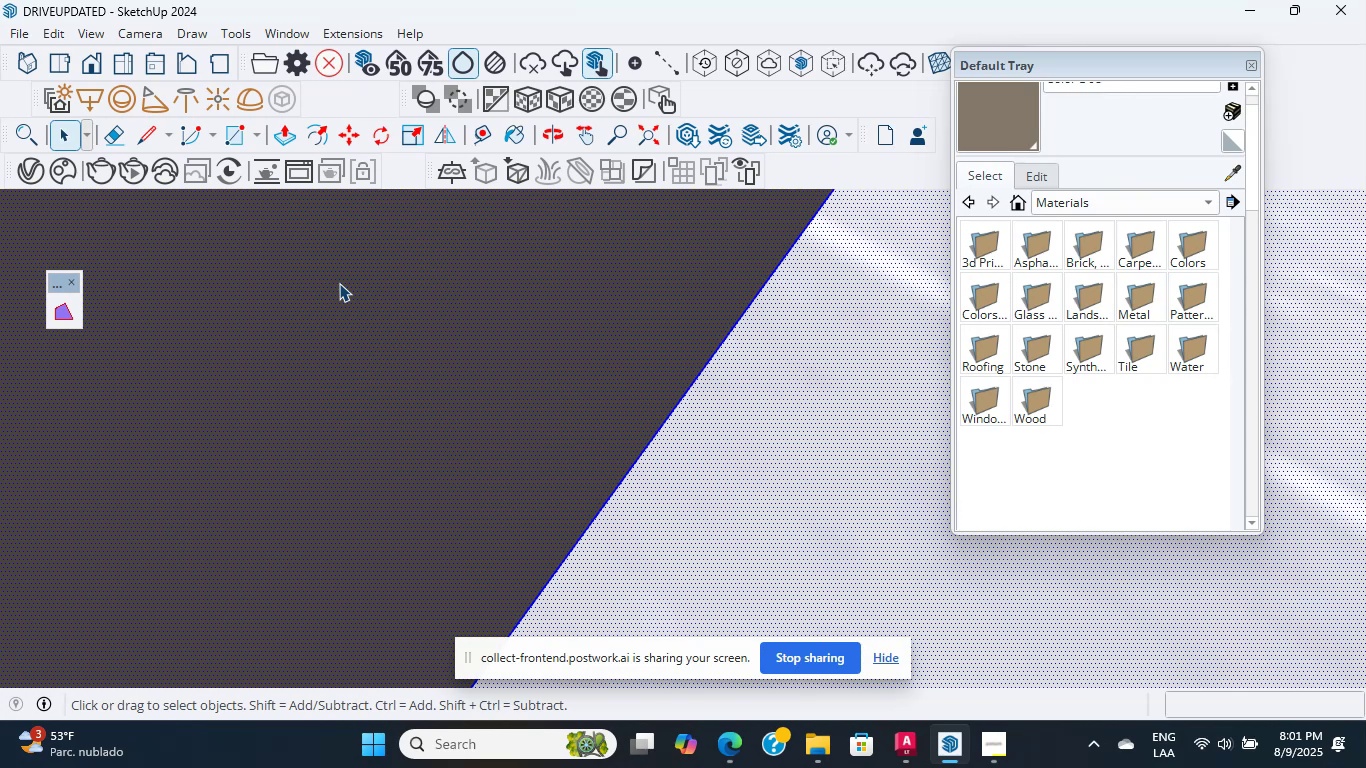 
wait(15.88)
 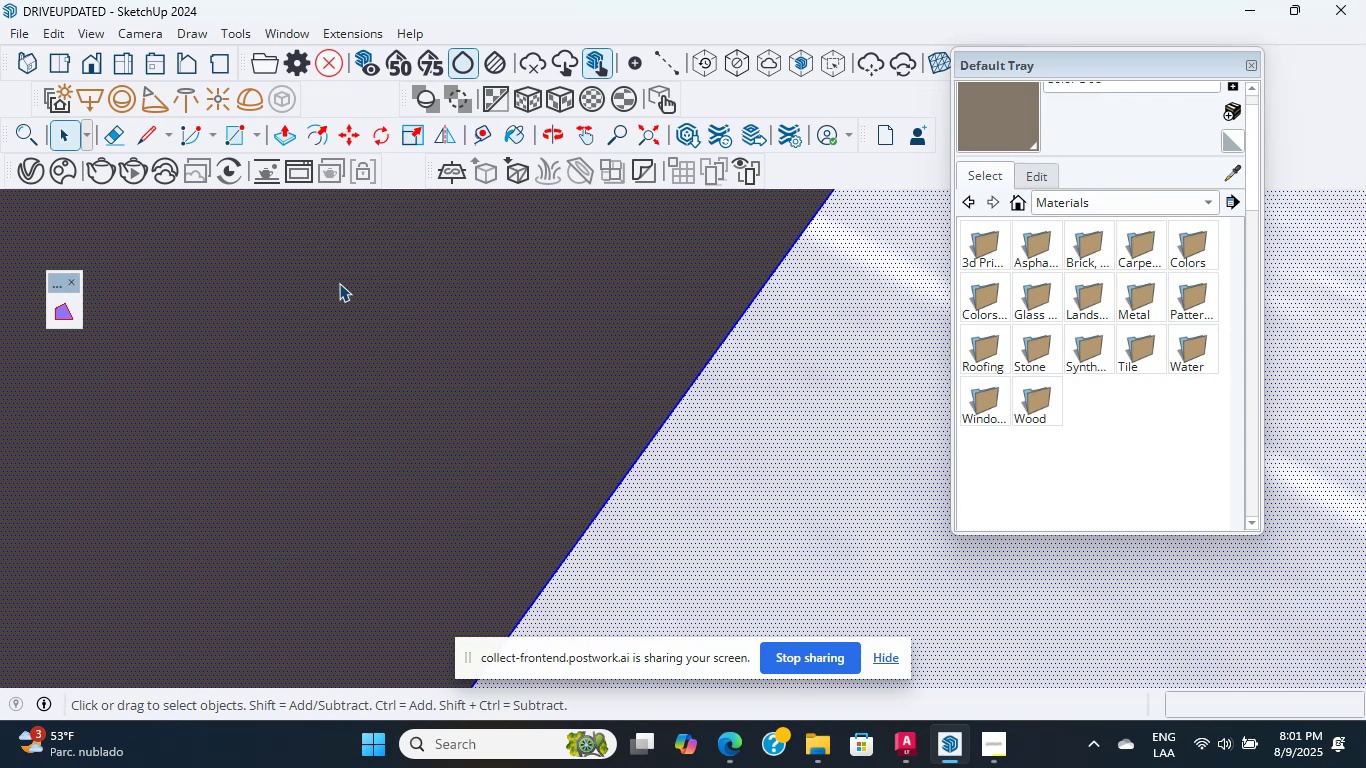 
scroll: coordinate [384, 358], scroll_direction: down, amount: 13.0
 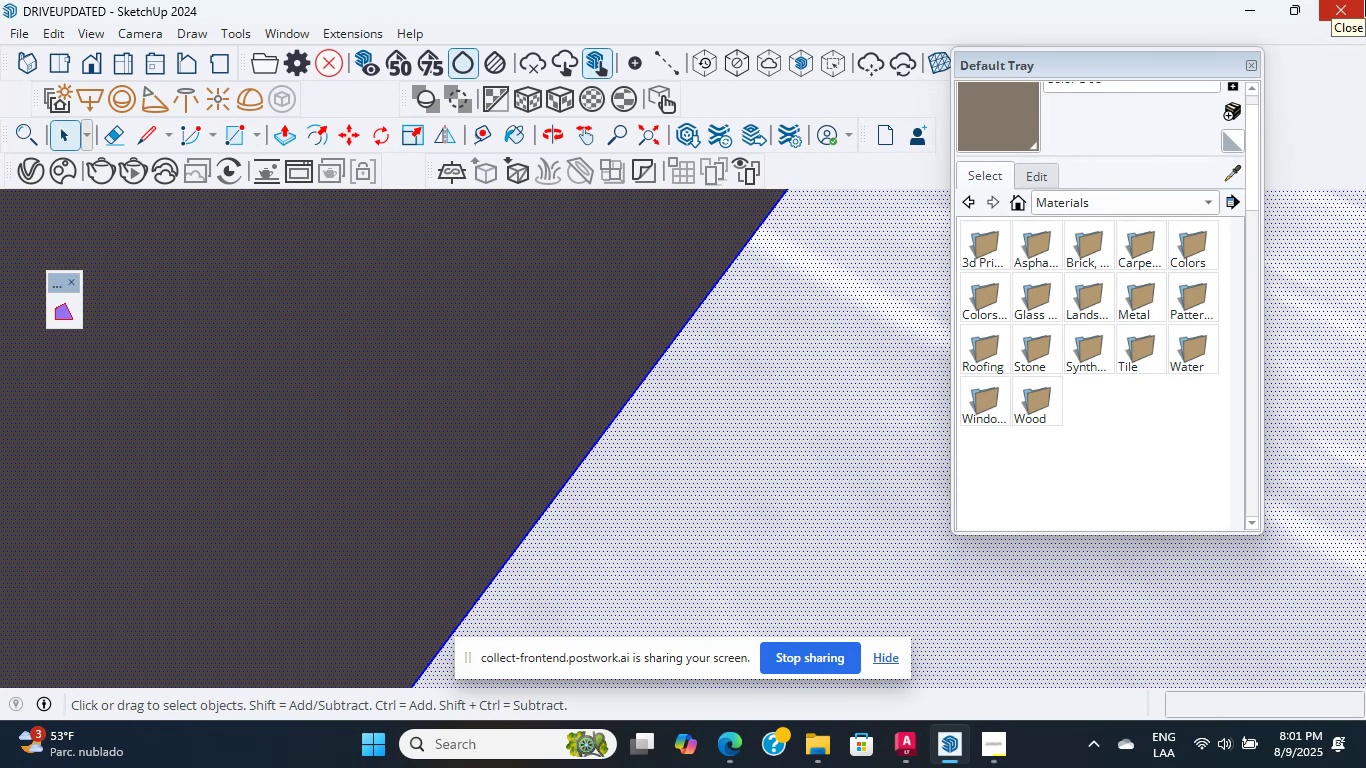 
wait(7.67)
 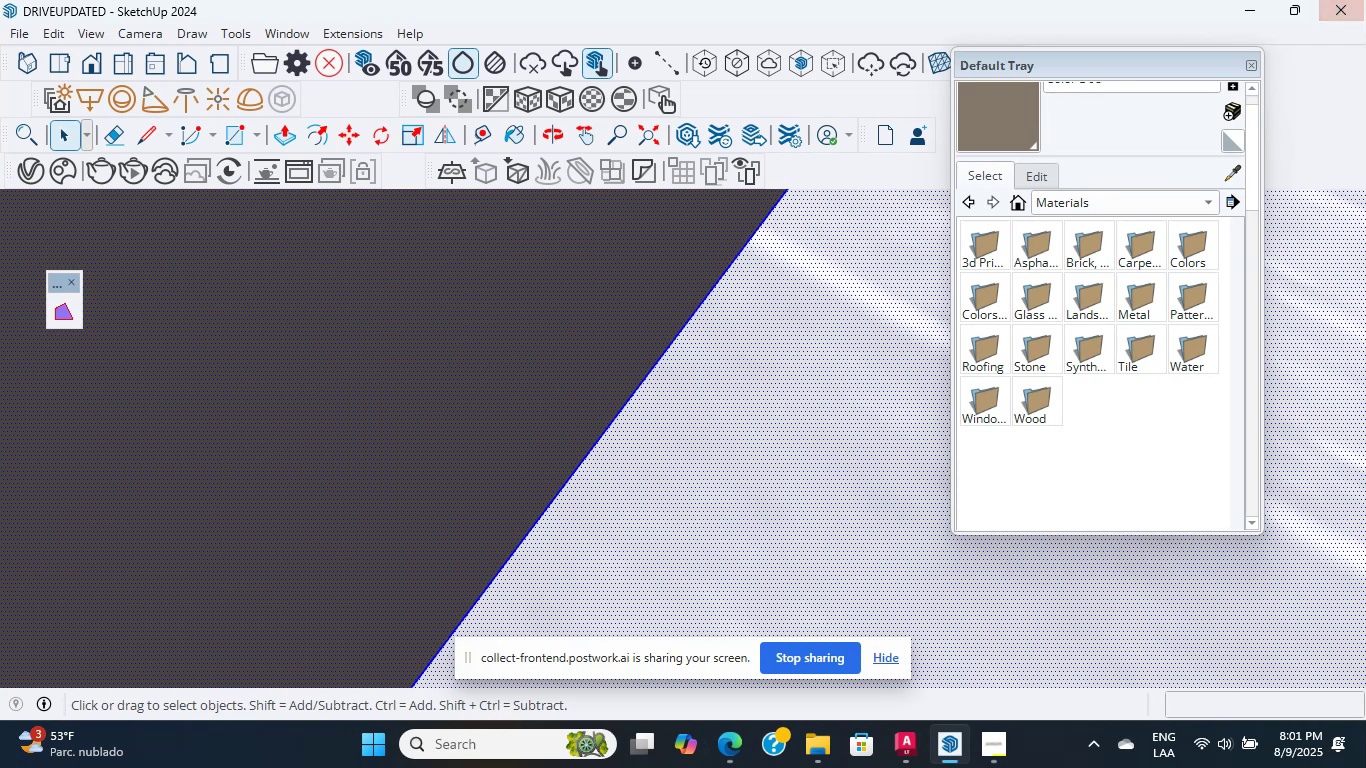 
mouse_move([457, 767])
 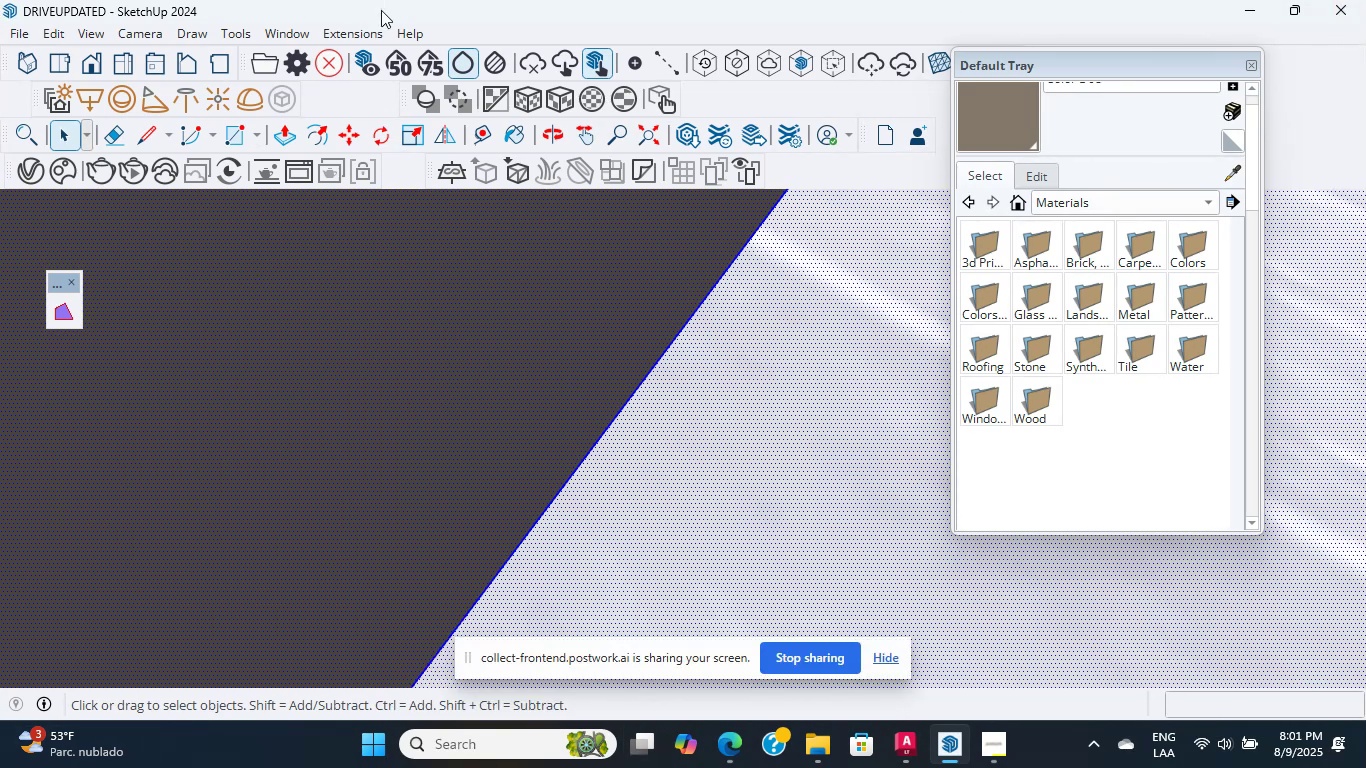 
scroll: coordinate [635, 696], scroll_direction: down, amount: 8.0
 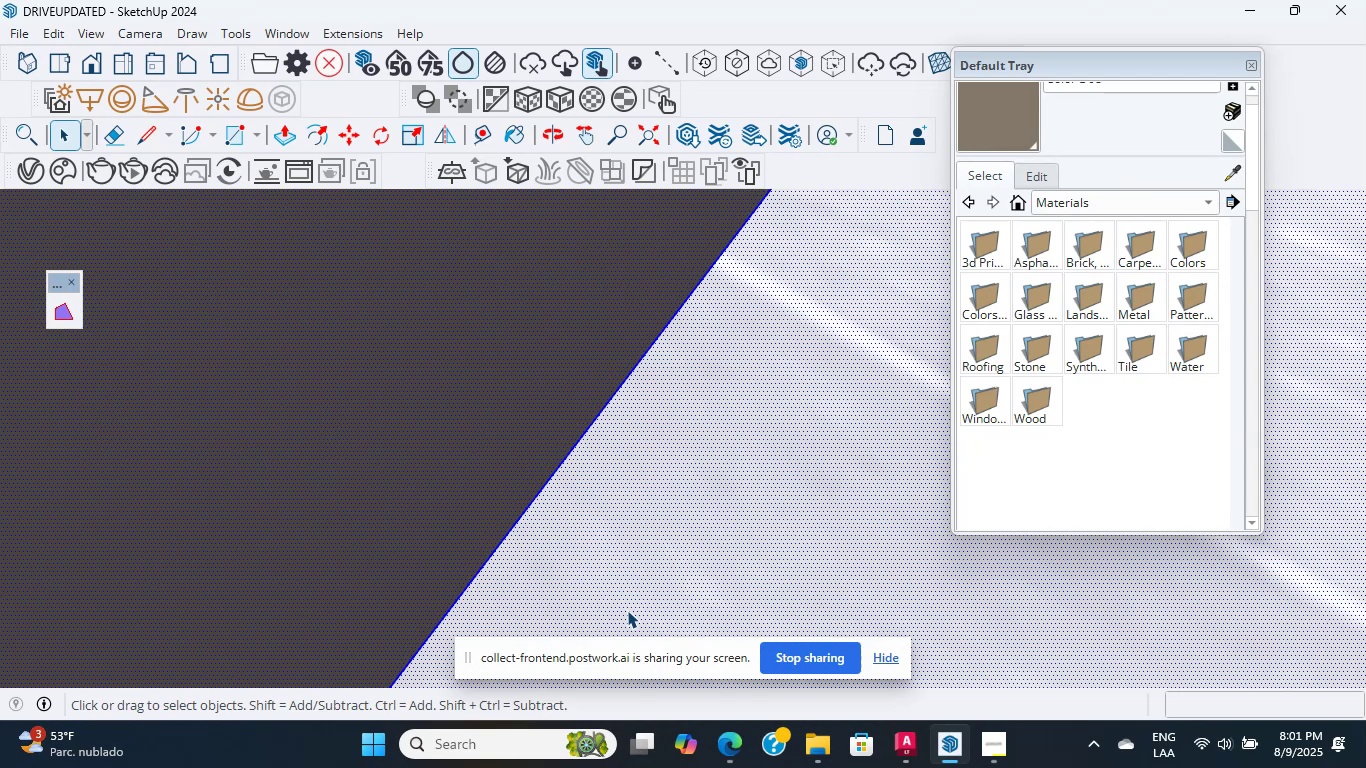 
hold_key(key=CapsLock, duration=0.94)
 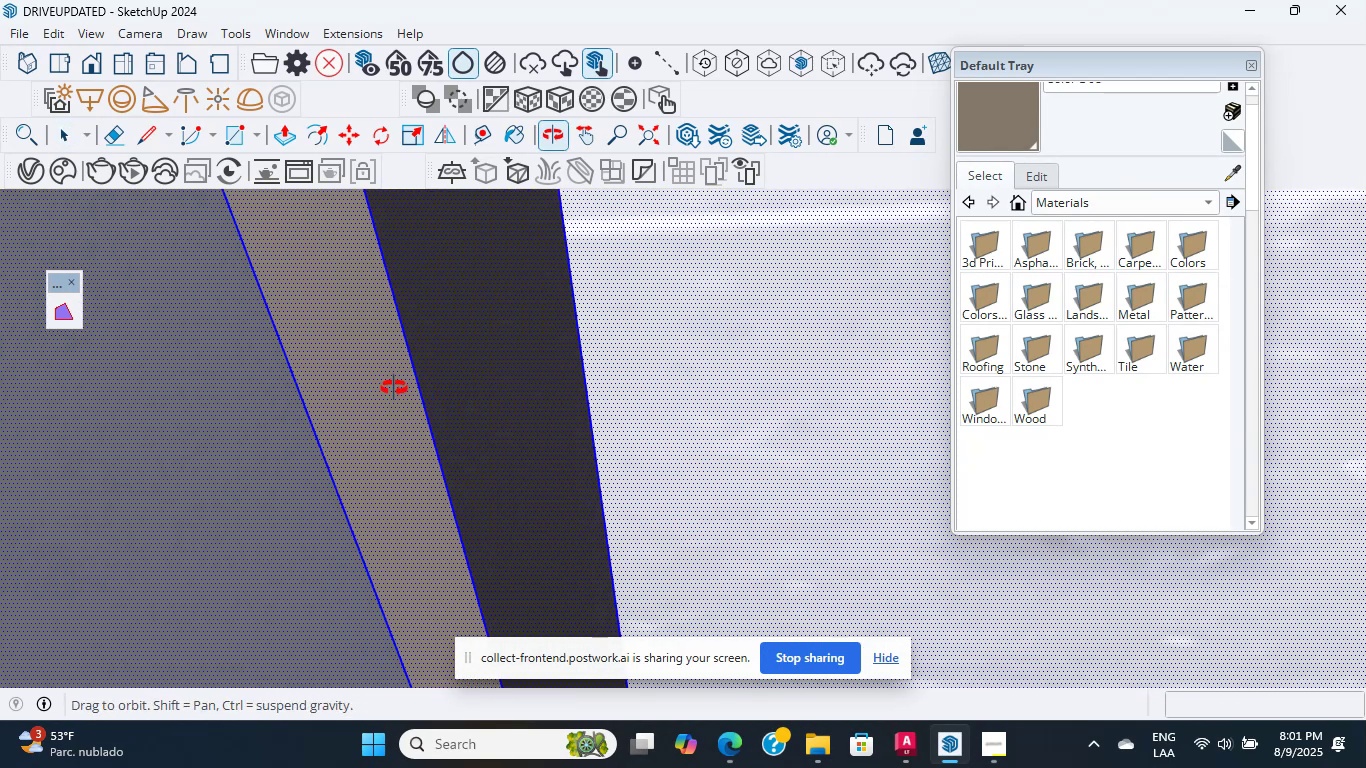 
scroll: coordinate [492, 427], scroll_direction: down, amount: 10.0
 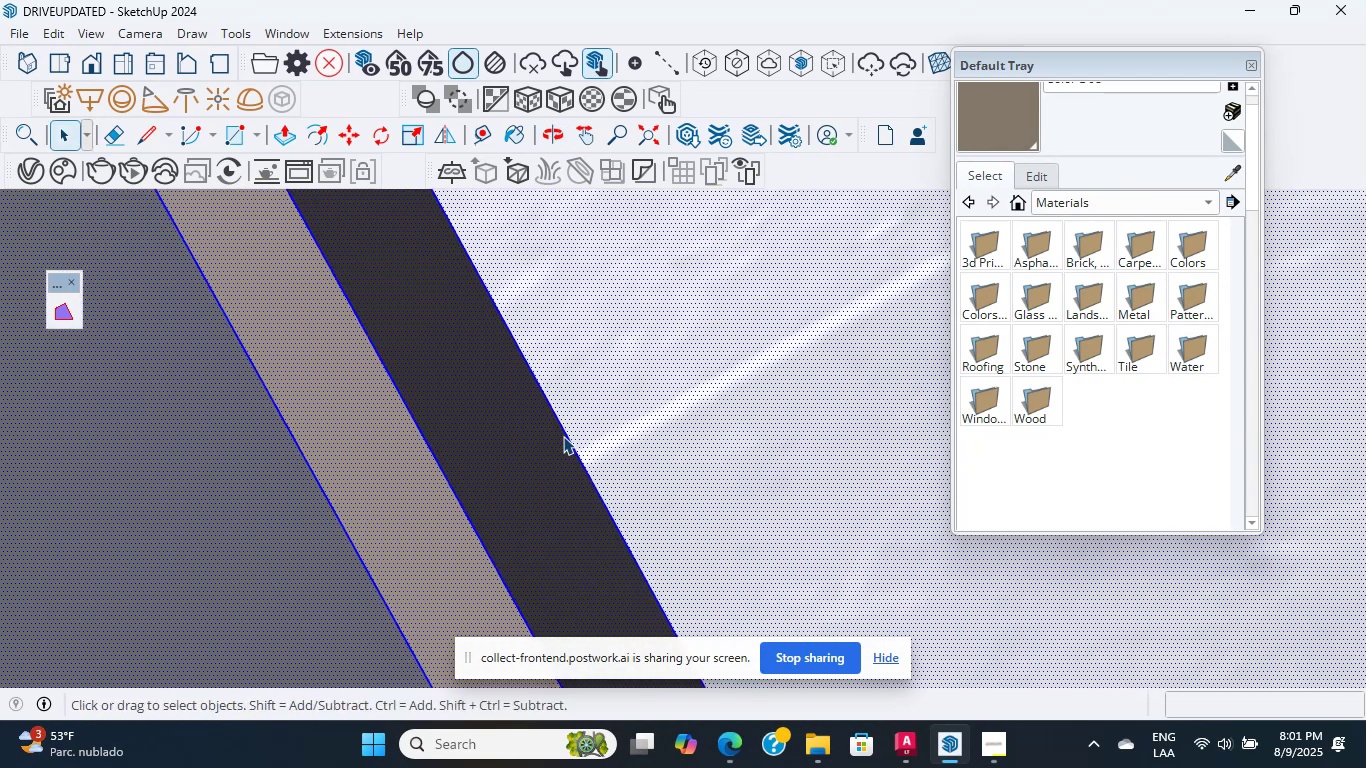 
scroll: coordinate [352, 403], scroll_direction: up, amount: 1.0
 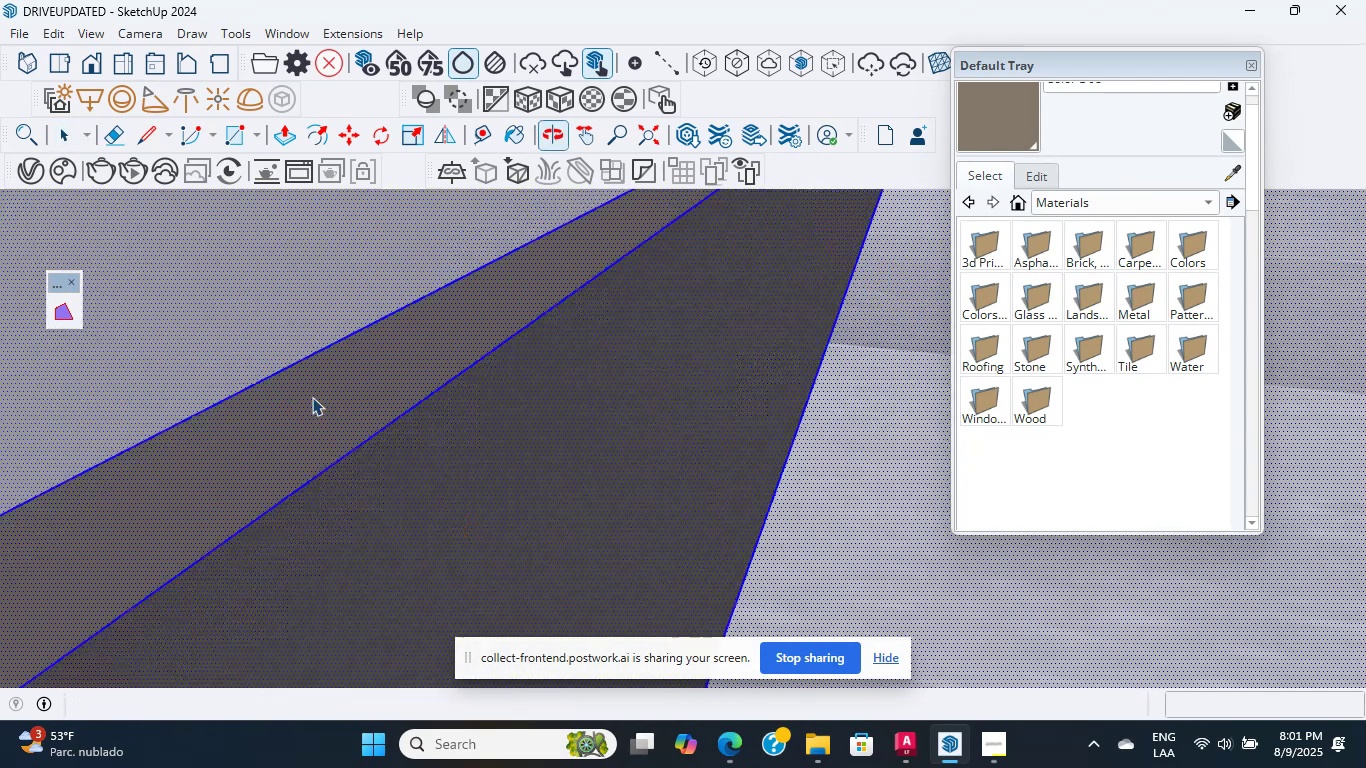 
scroll: coordinate [636, 283], scroll_direction: down, amount: 48.0
 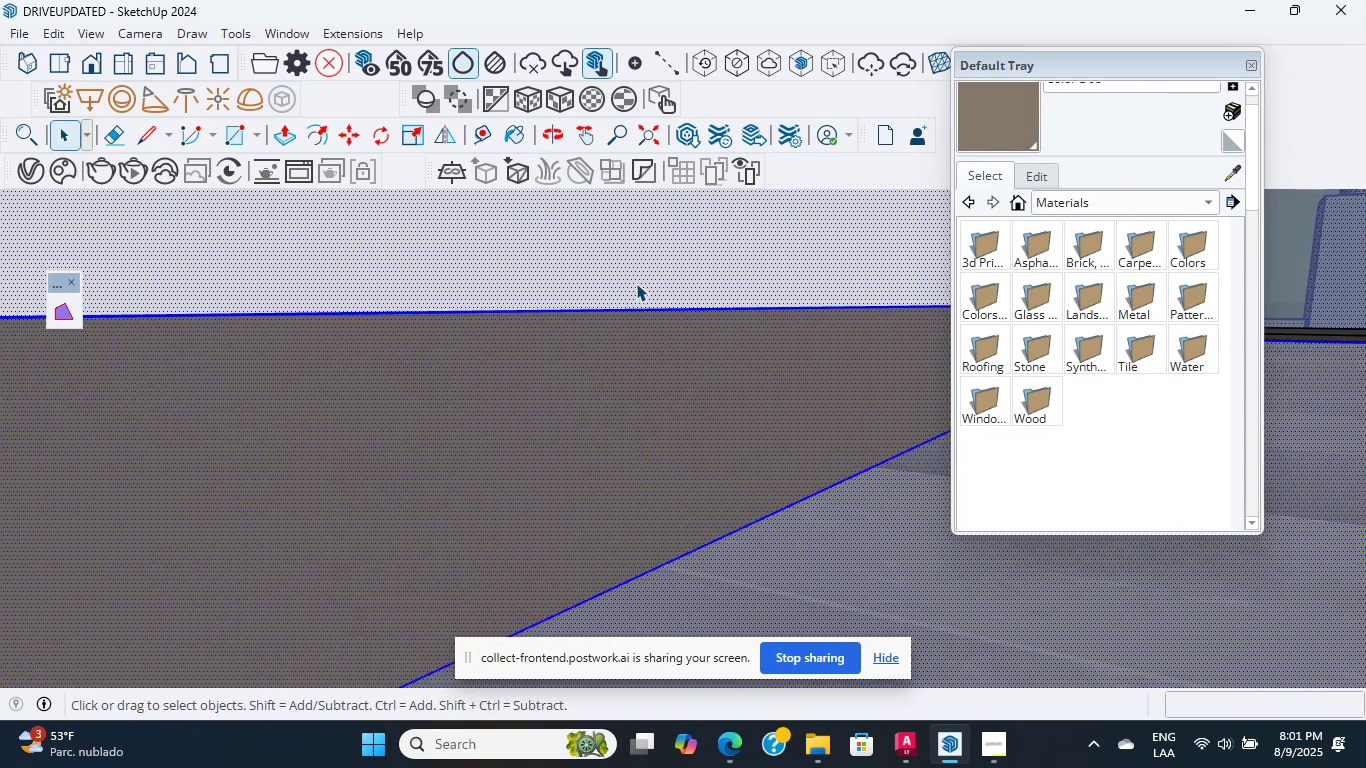 
key(CapsLock)
 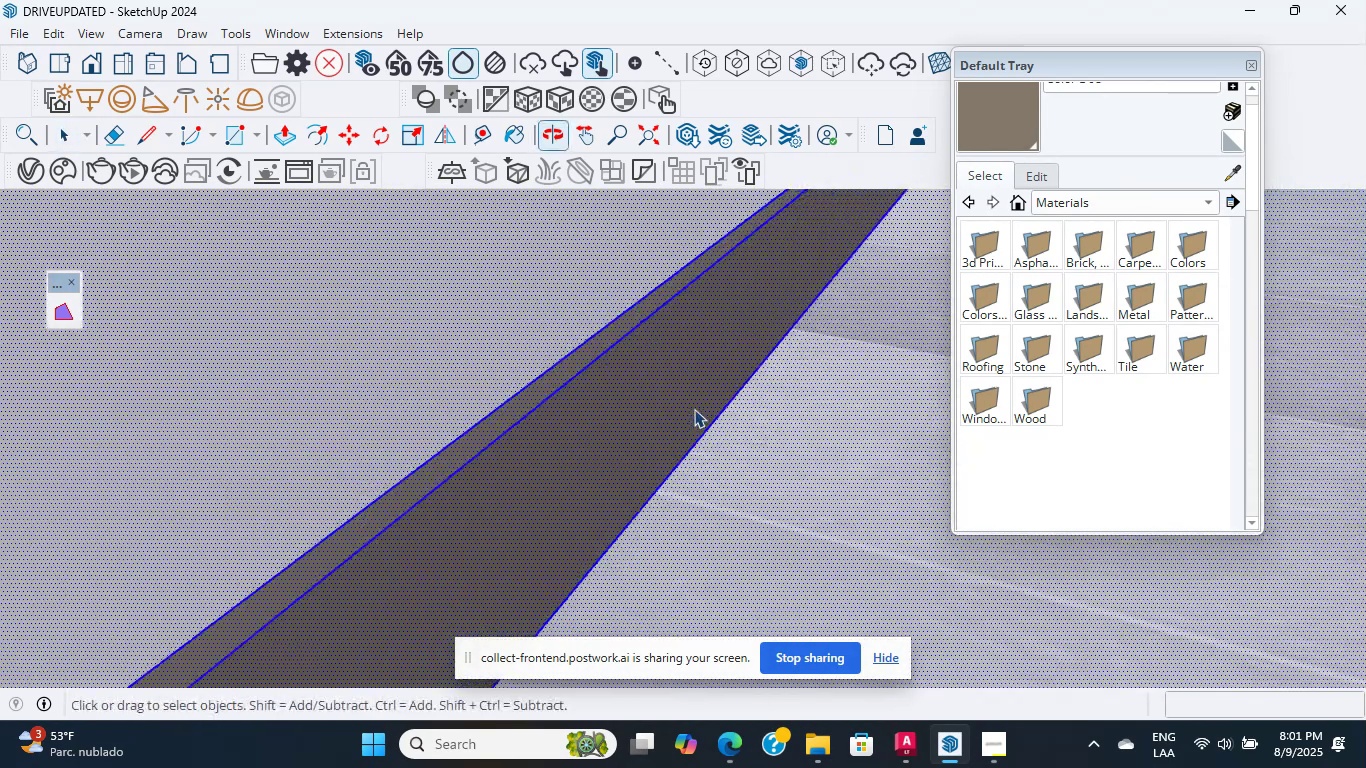 
key(CapsLock)
 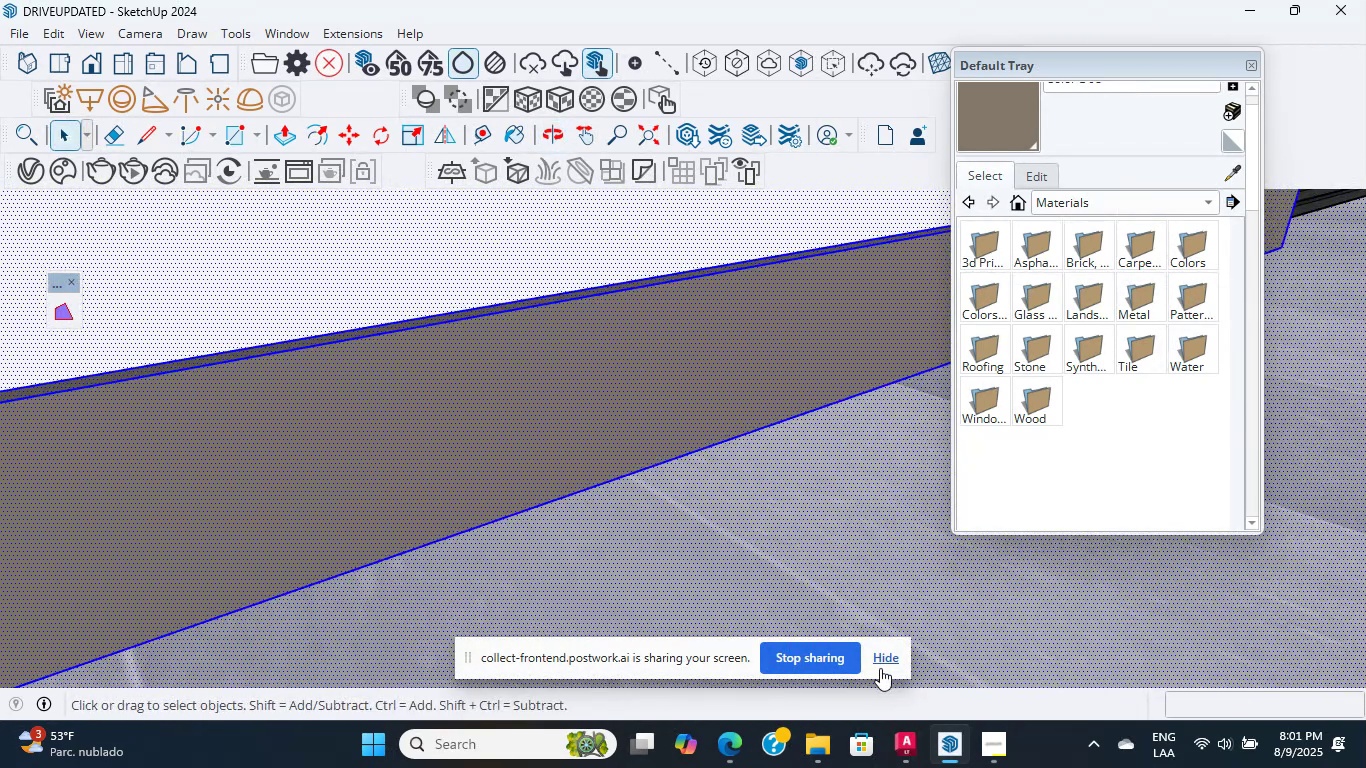 
scroll: coordinate [695, 391], scroll_direction: down, amount: 30.0
 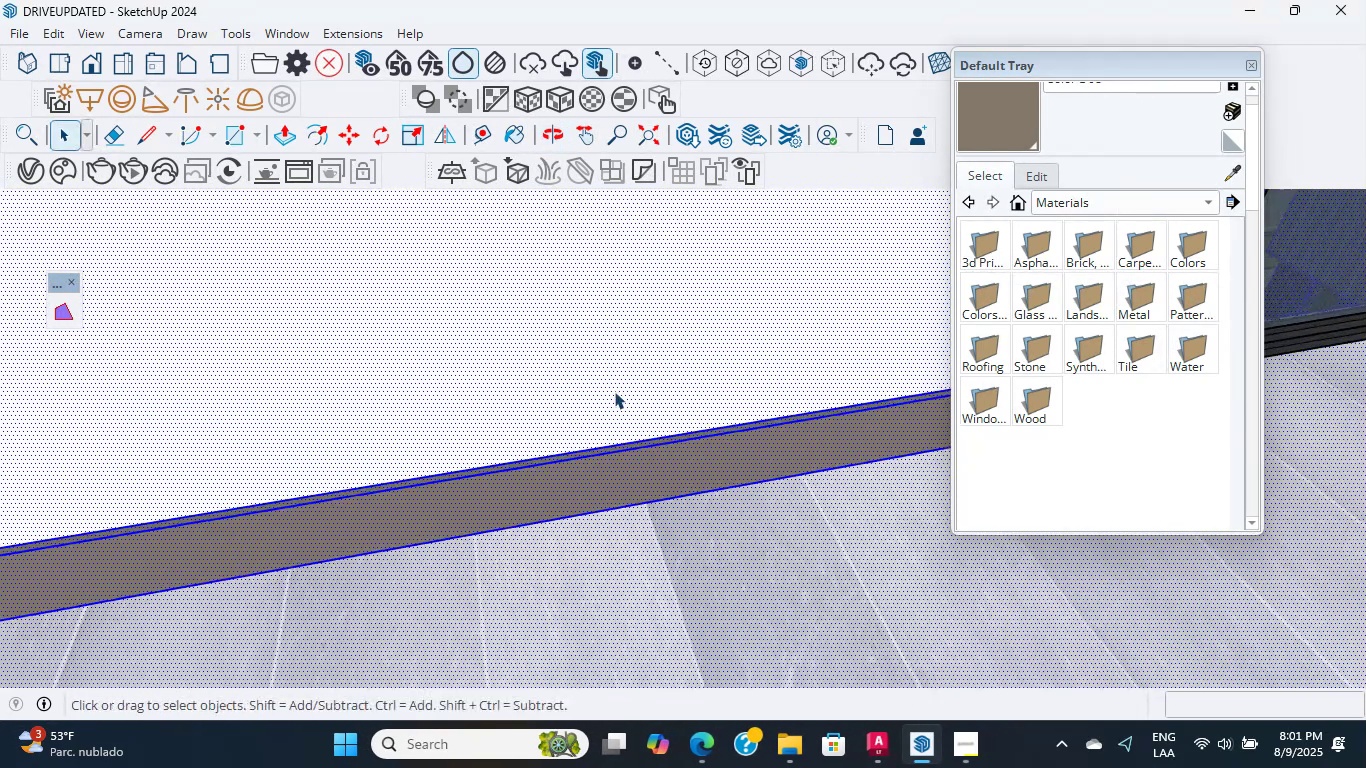 
hold_key(key=CapsLock, duration=0.53)
 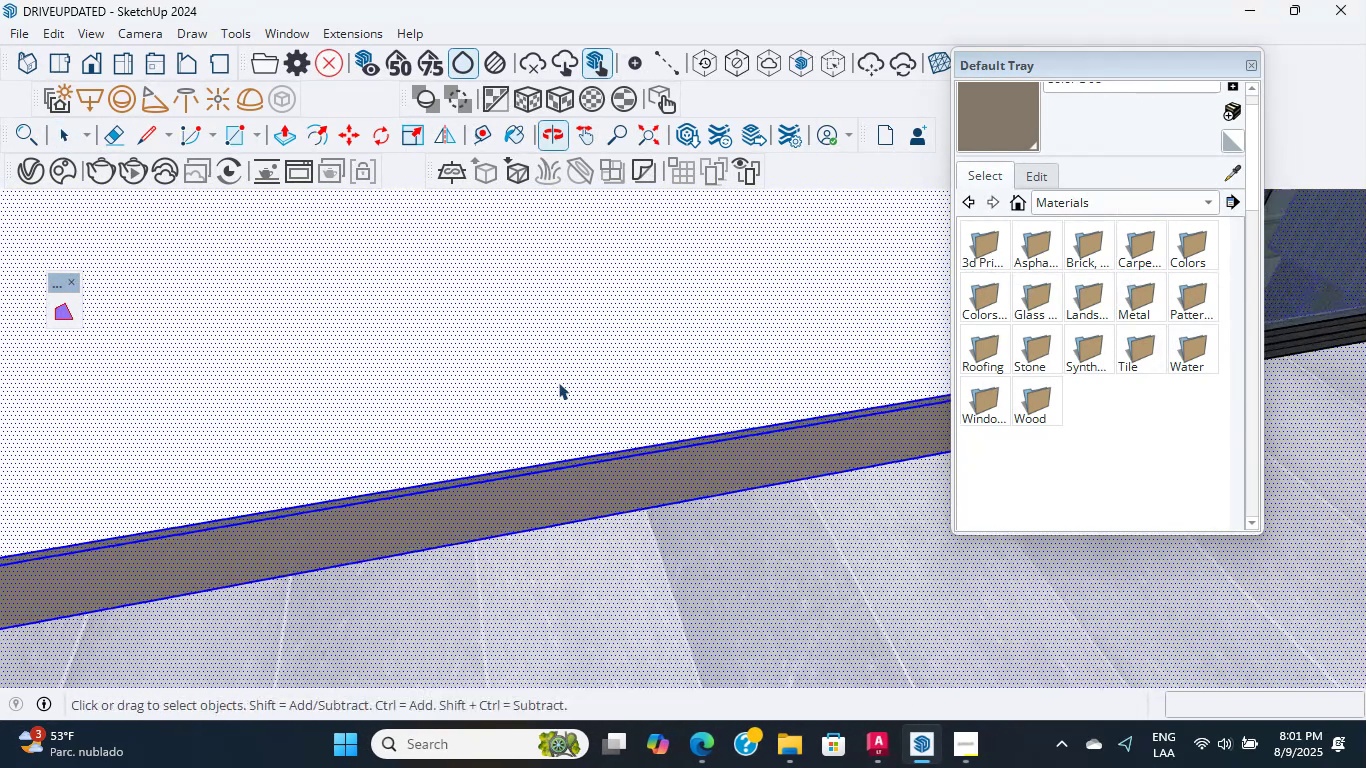 
scroll: coordinate [563, 438], scroll_direction: up, amount: 2.0
 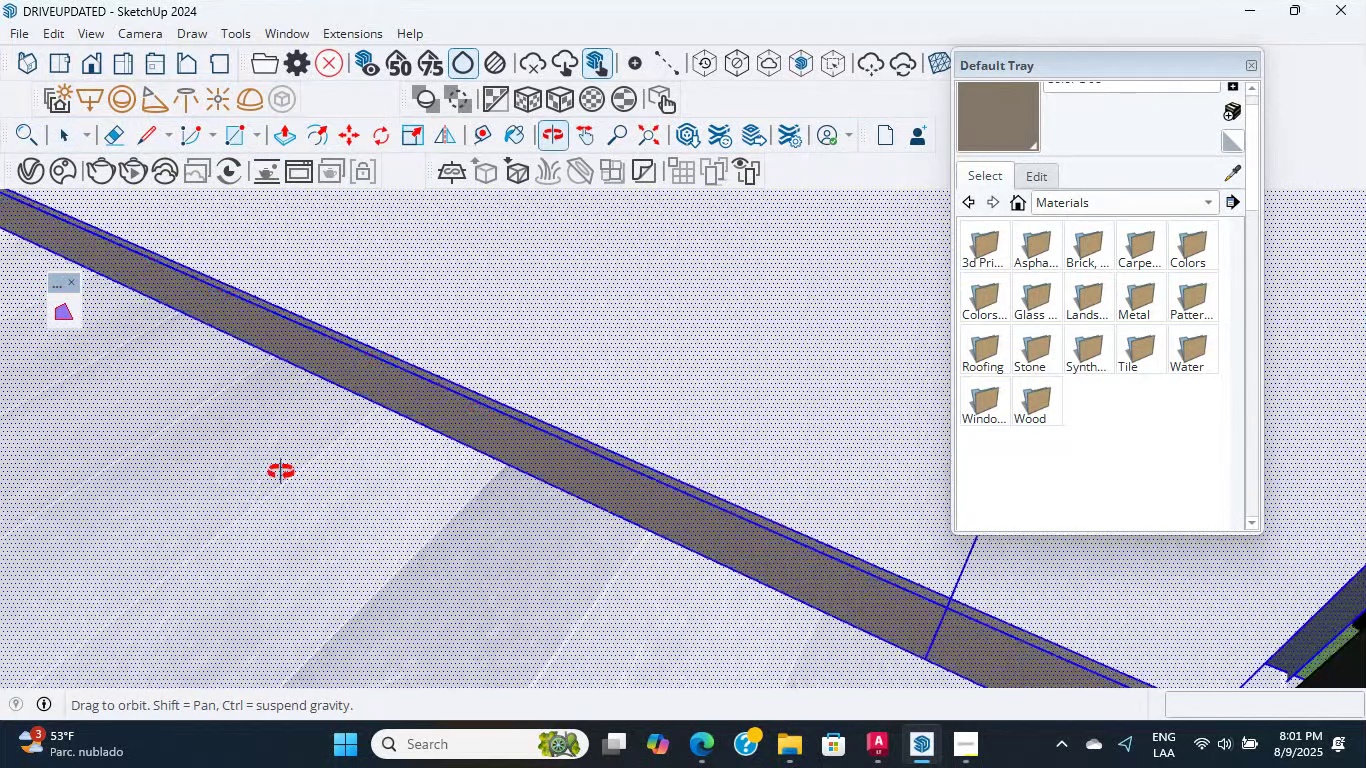 
scroll: coordinate [236, 370], scroll_direction: none, amount: 0.0
 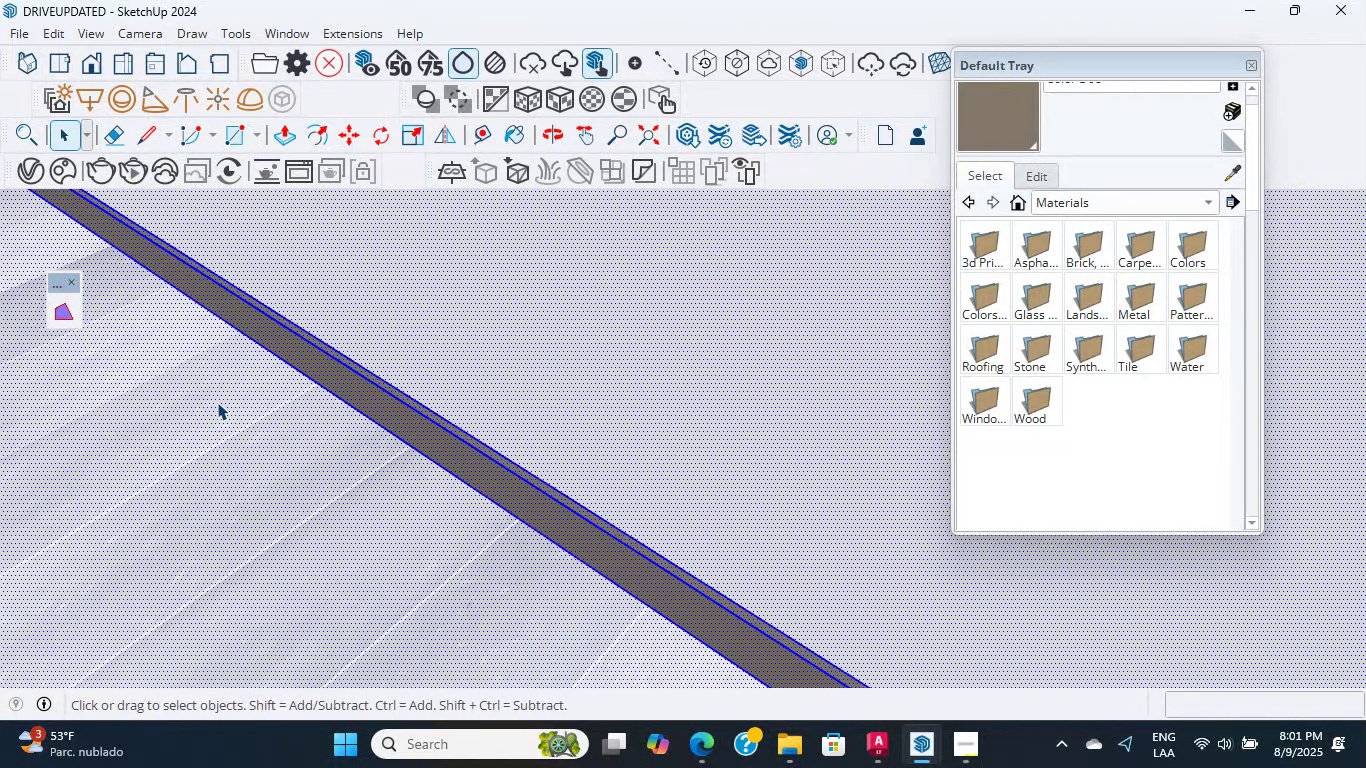 
hold_key(key=ShiftLeft, duration=0.85)
 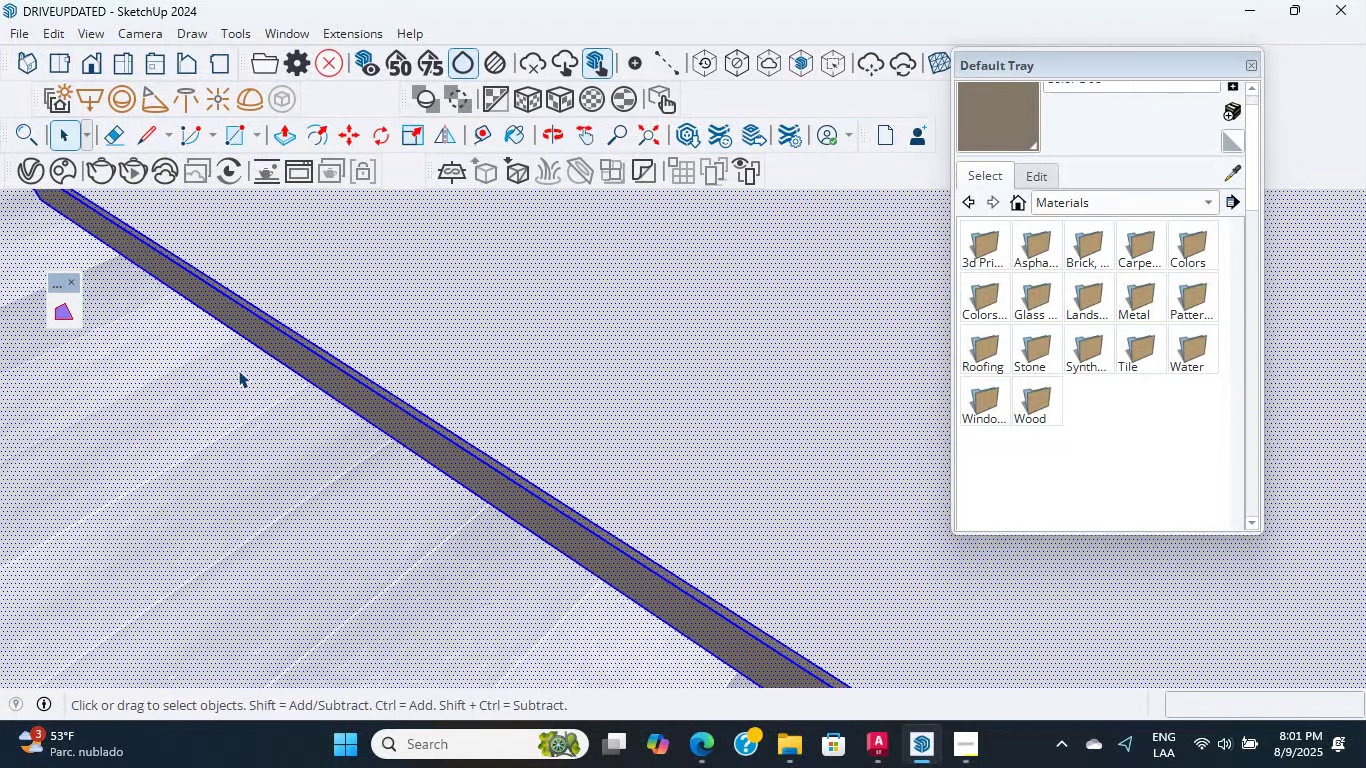 
key(Escape)
 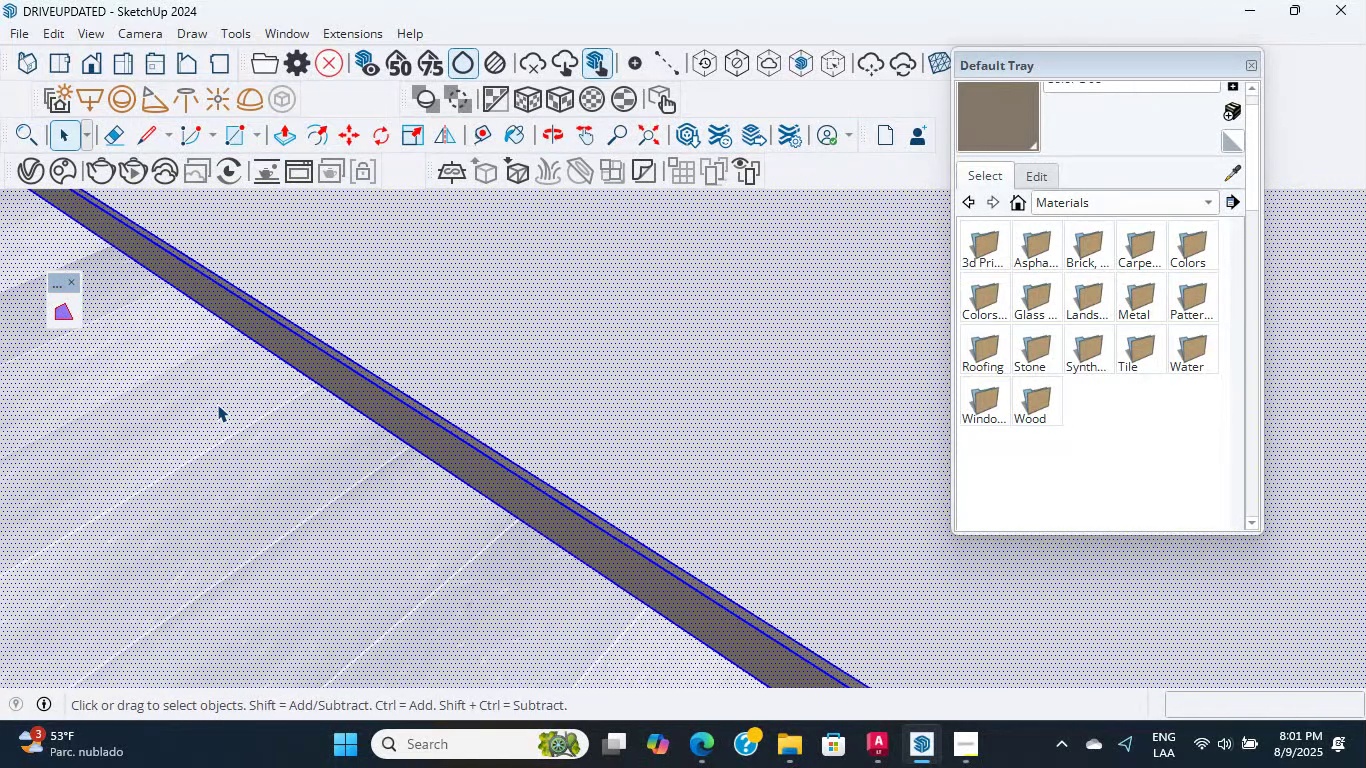 
left_click([217, 402])
 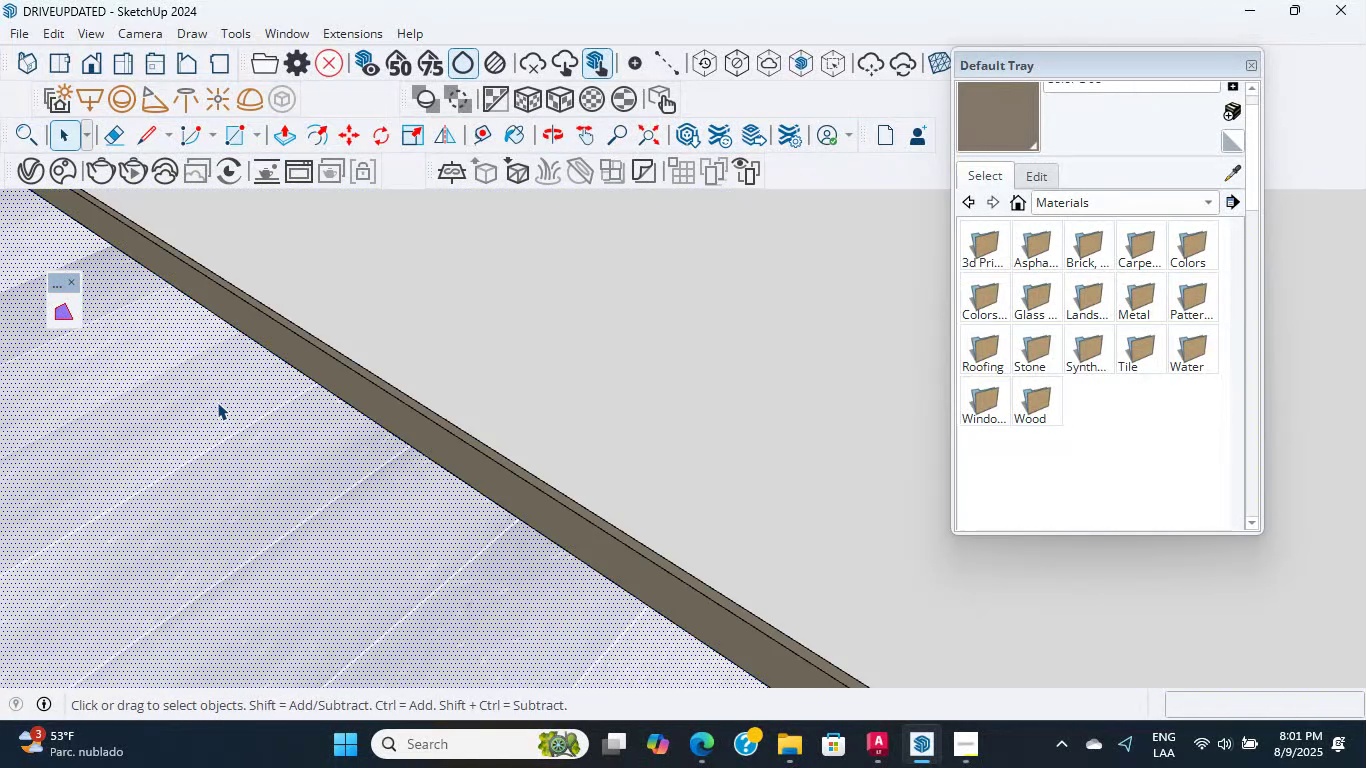 
key(Escape)
 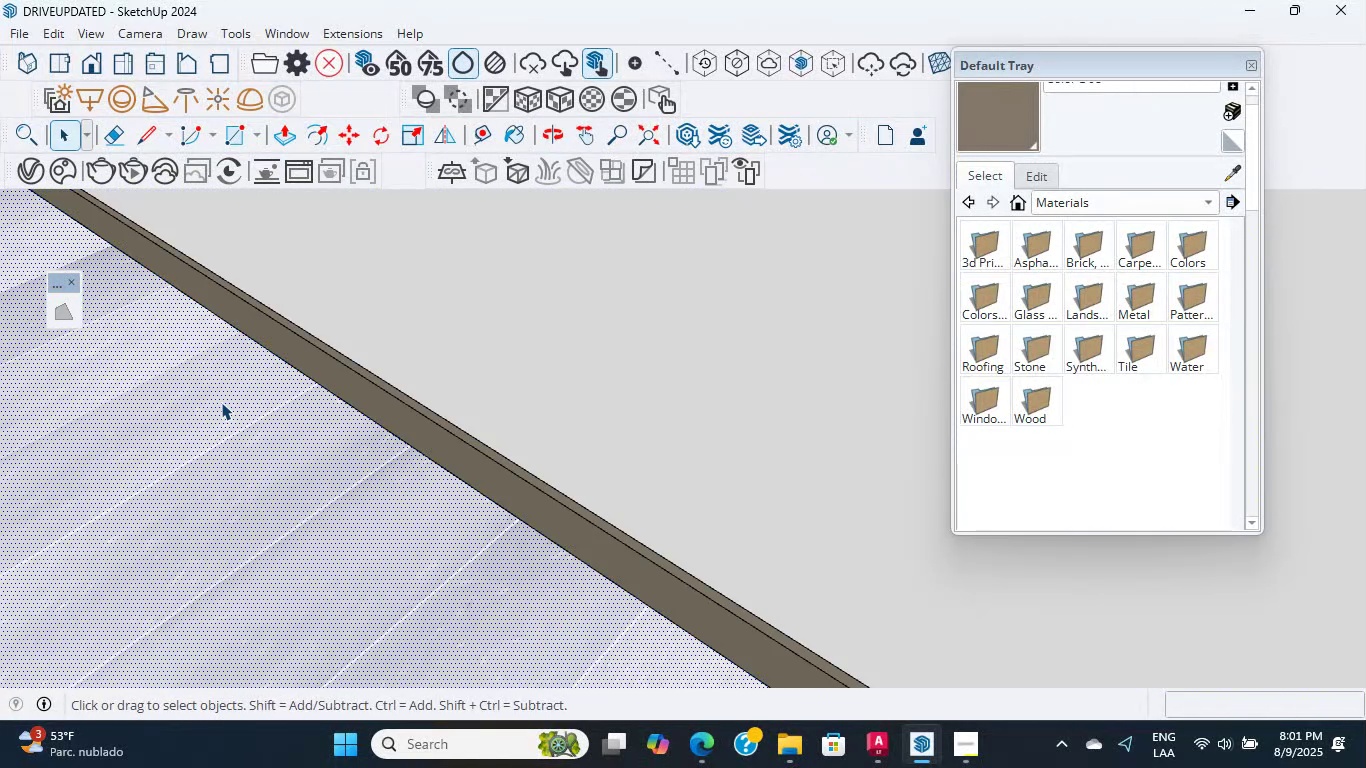 
scroll: coordinate [277, 328], scroll_direction: up, amount: 1.0
 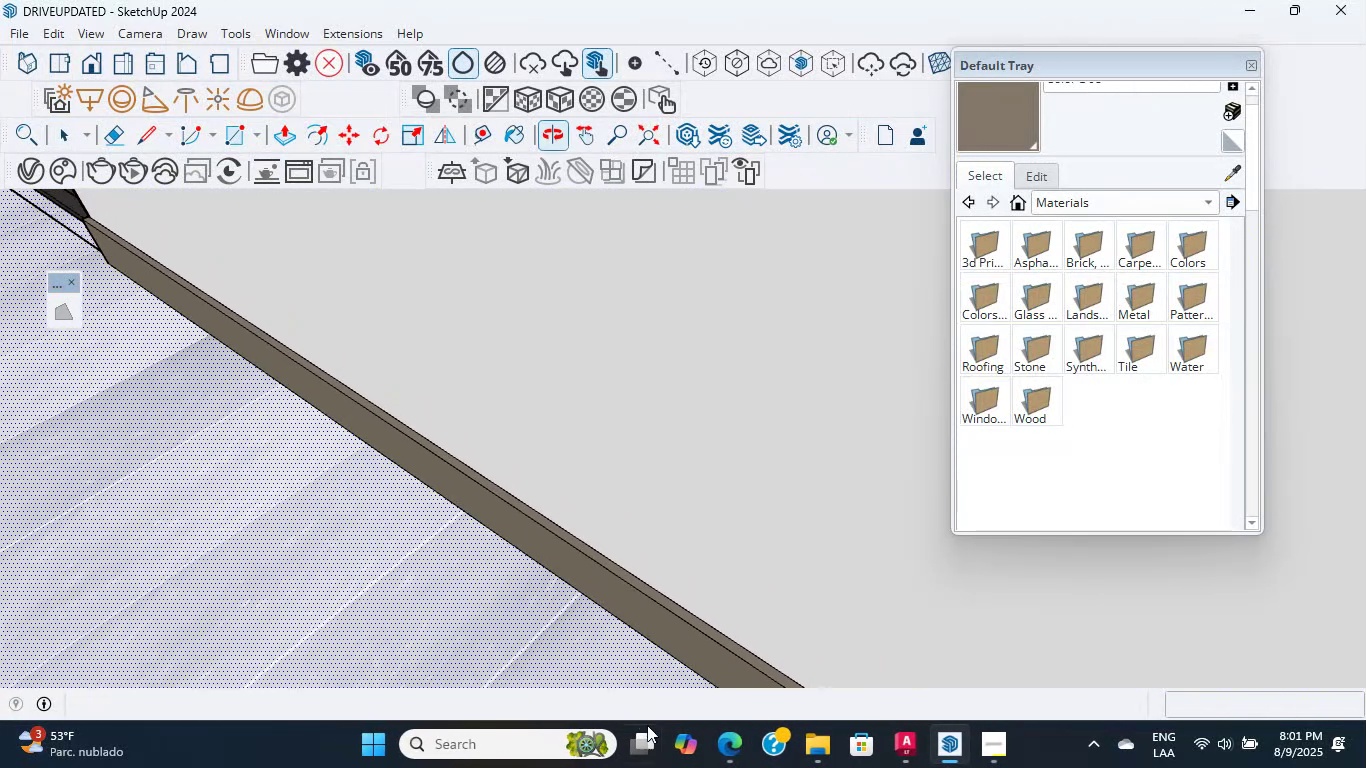 
key(Shift+ShiftLeft)
 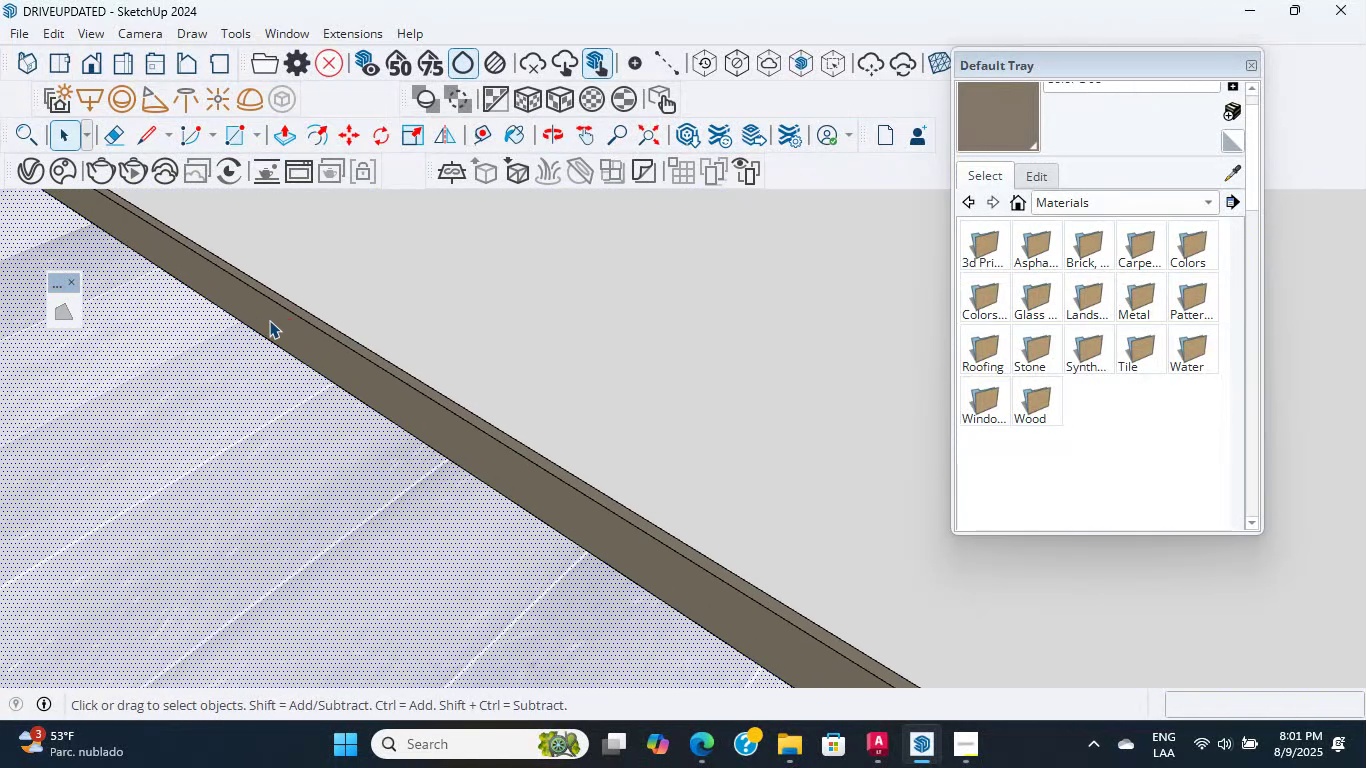 
hold_key(key=ShiftLeft, duration=1.24)
 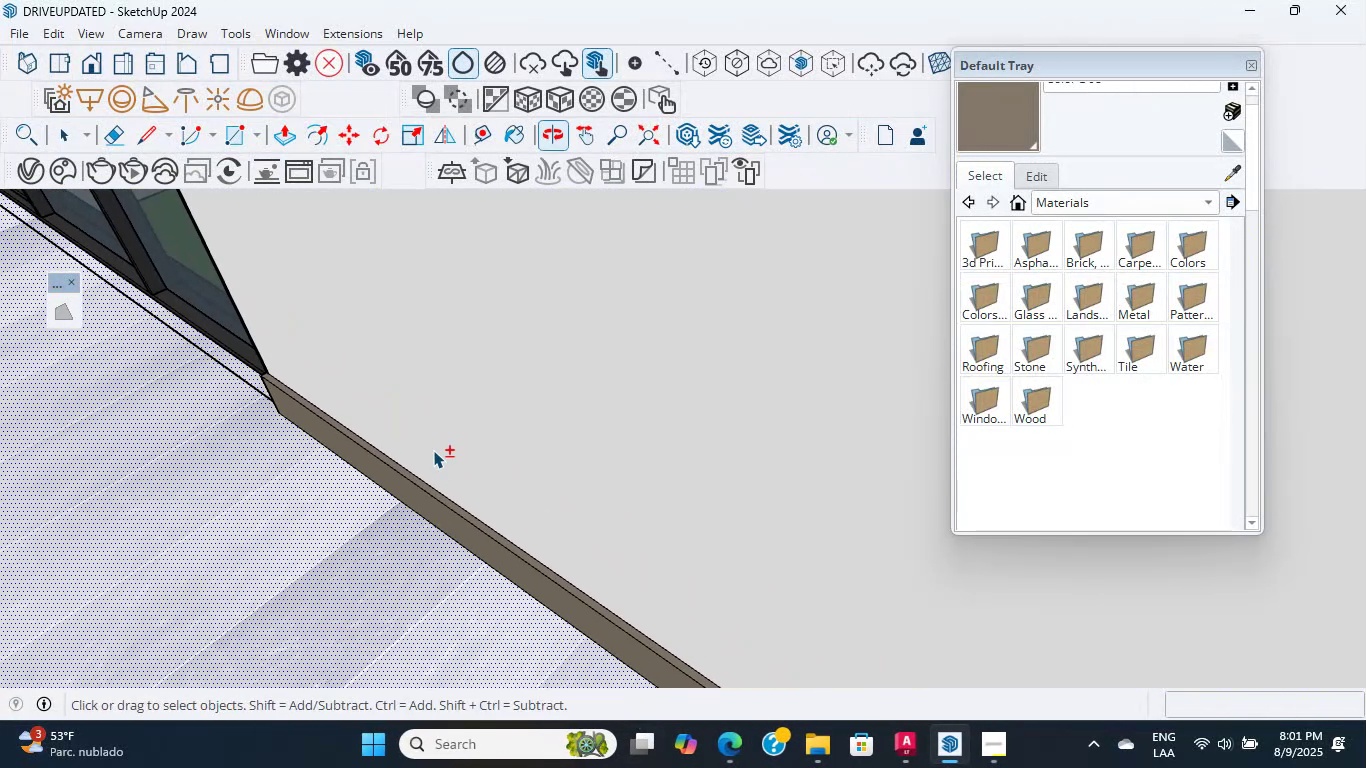 
scroll: coordinate [351, 358], scroll_direction: up, amount: 24.0
 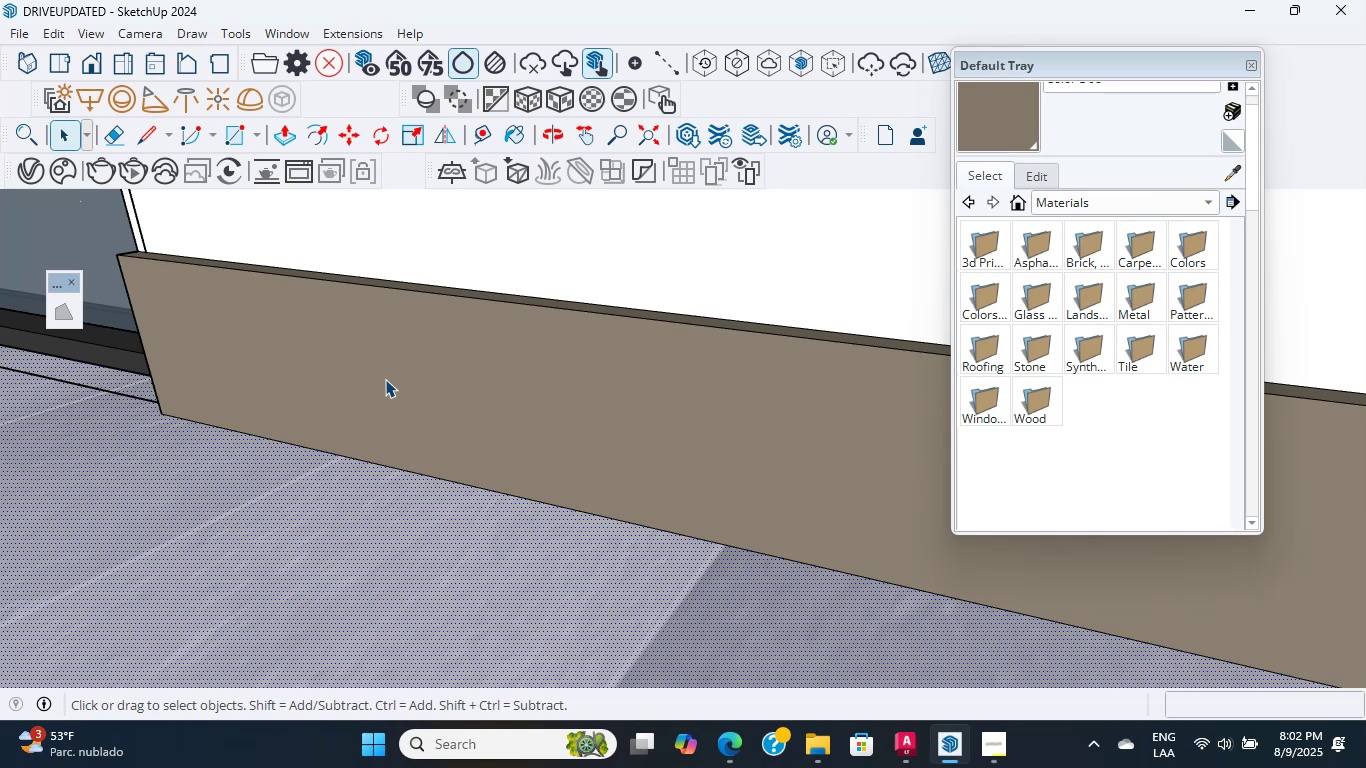 
wait(10.24)
 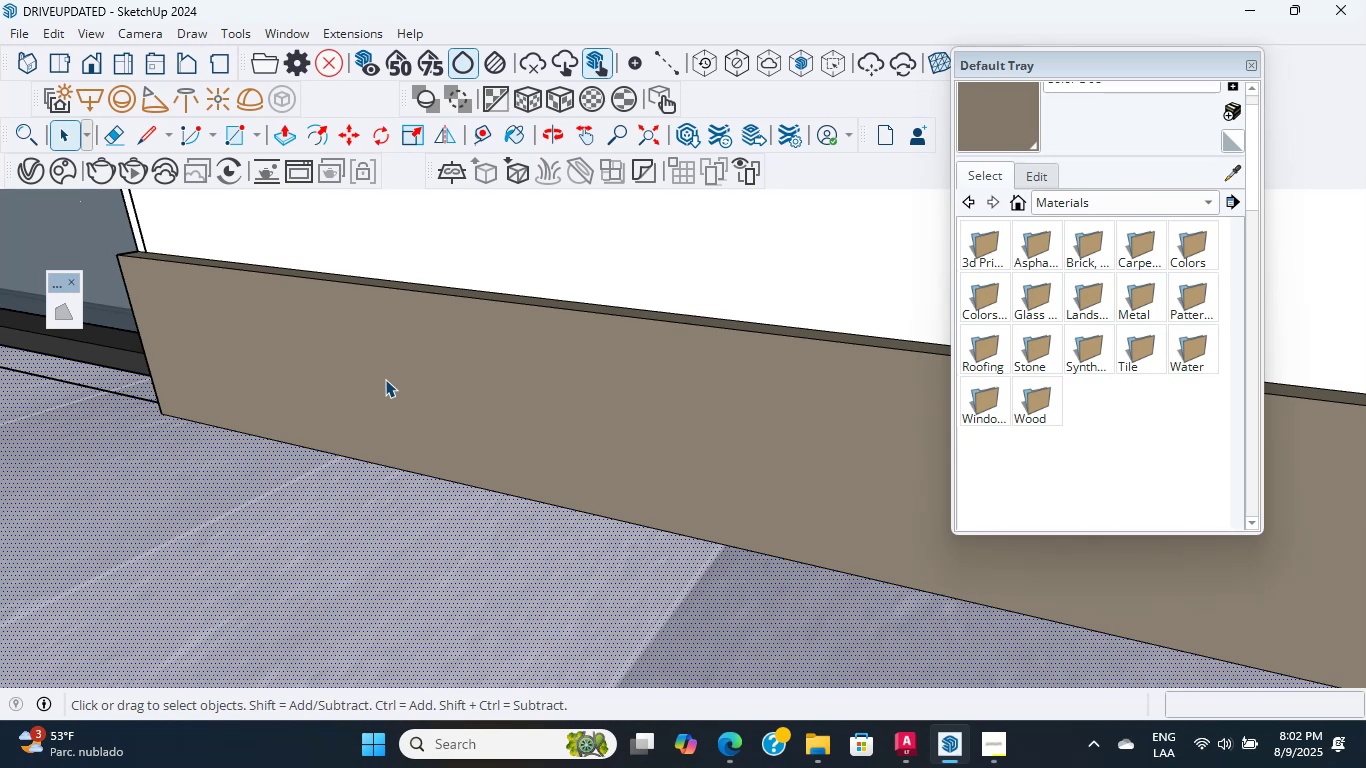 
scroll: coordinate [337, 394], scroll_direction: up, amount: 11.0
 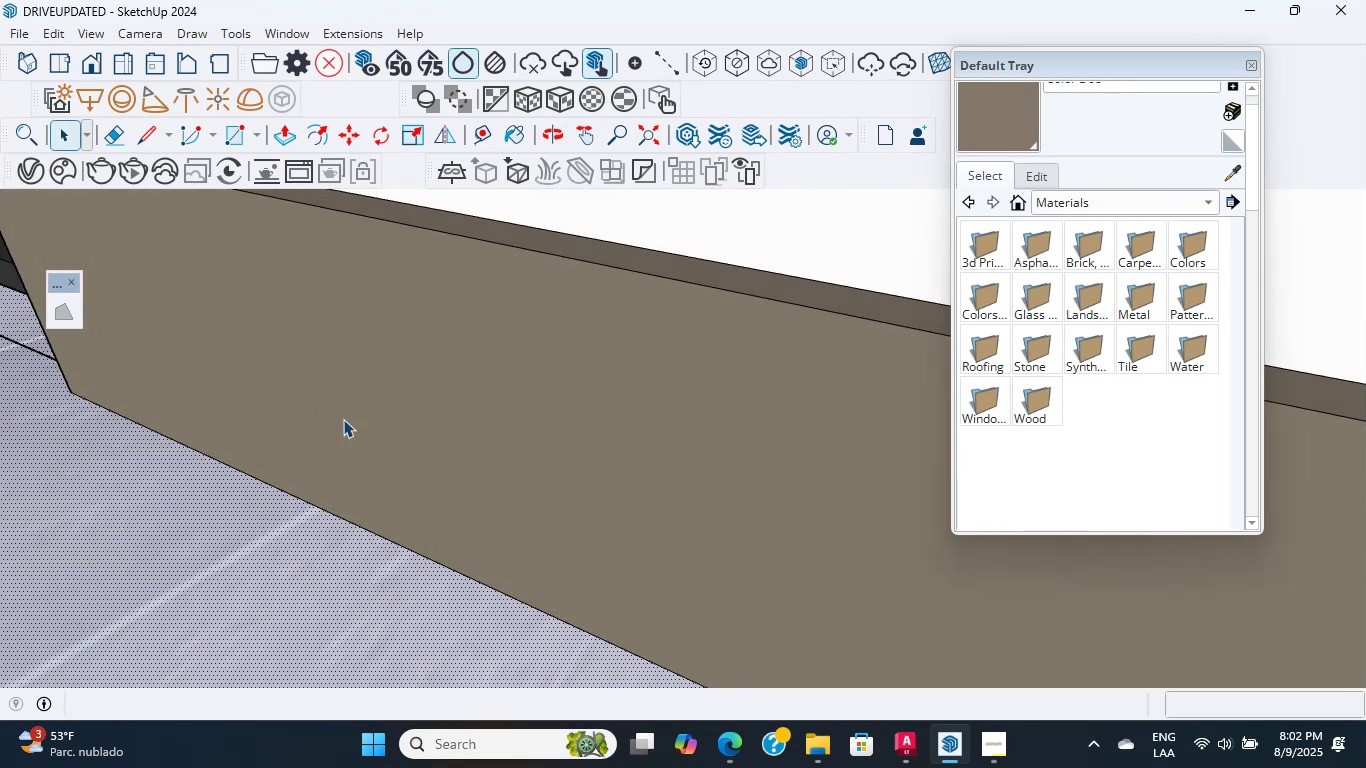 
wait(5.46)
 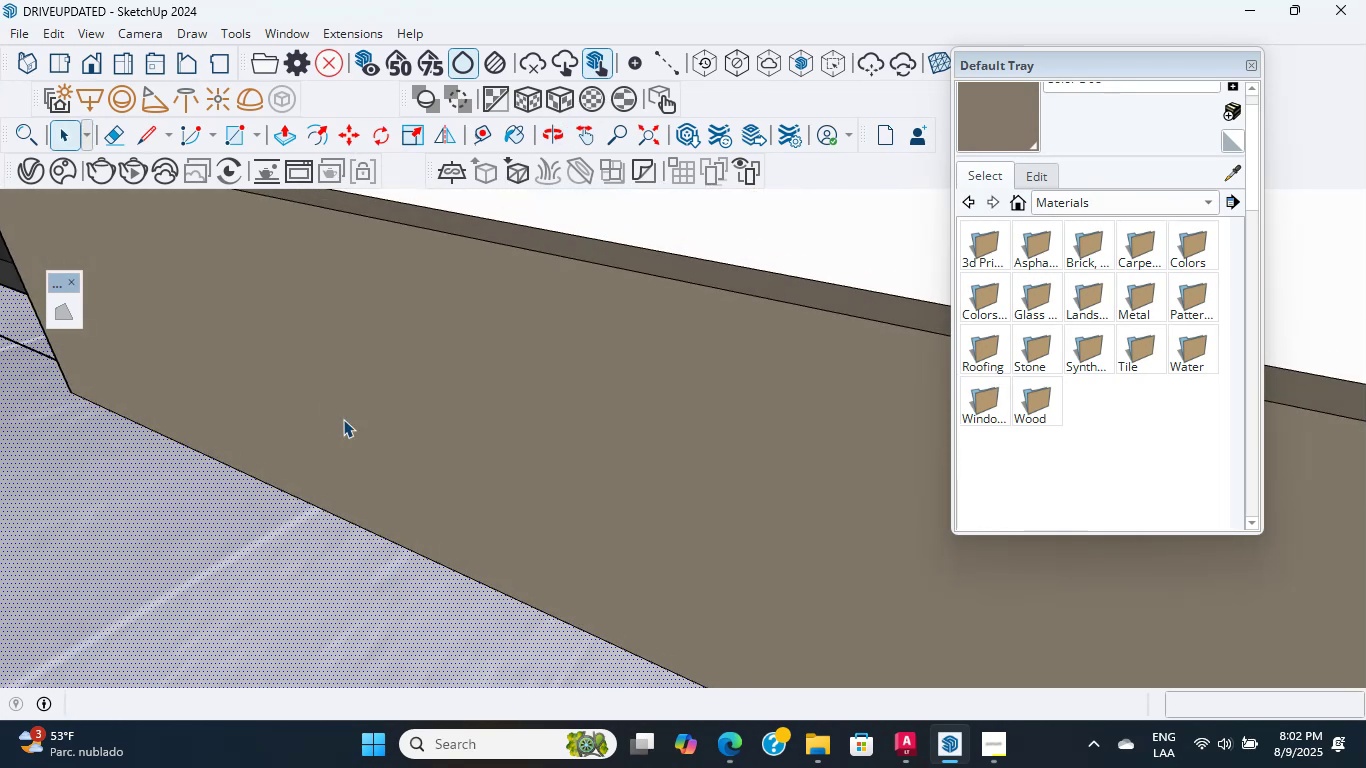 
scroll: coordinate [343, 419], scroll_direction: up, amount: 3.0
 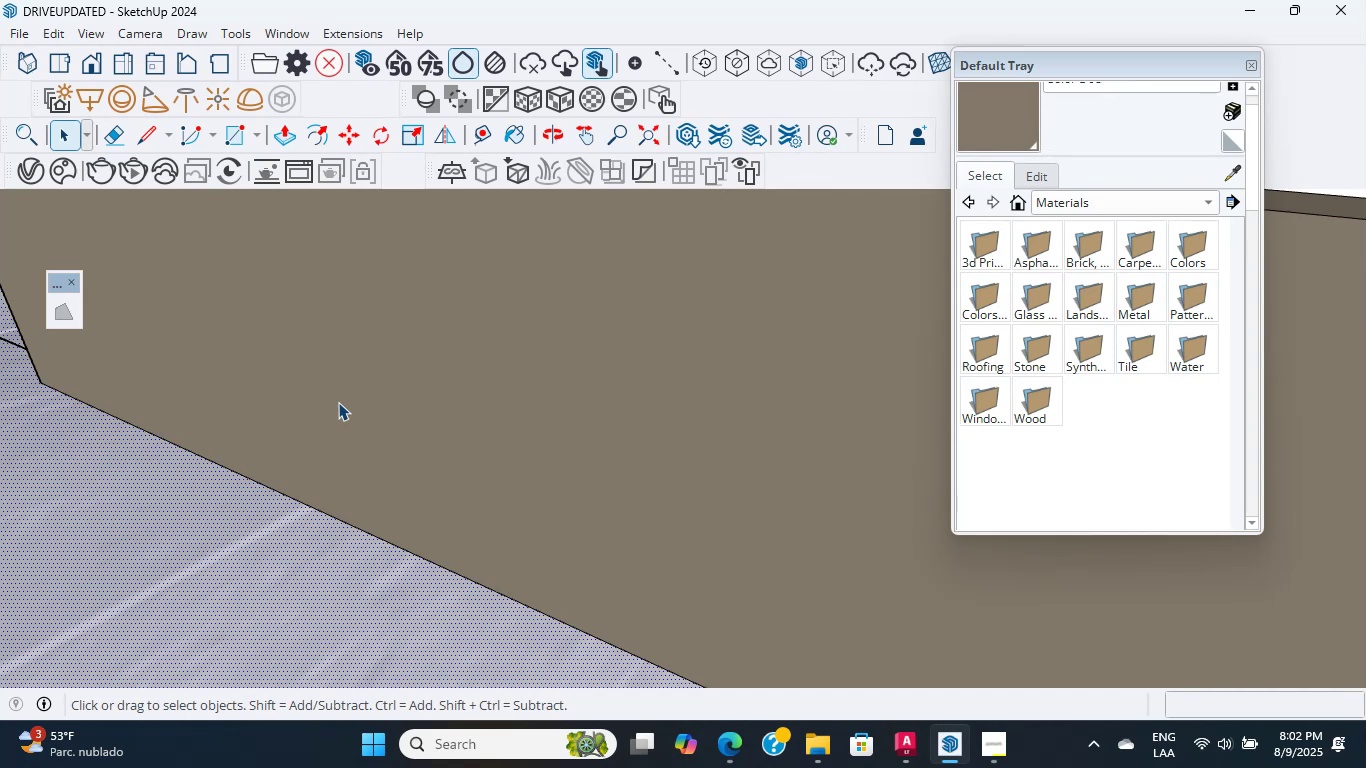 
wait(18.43)
 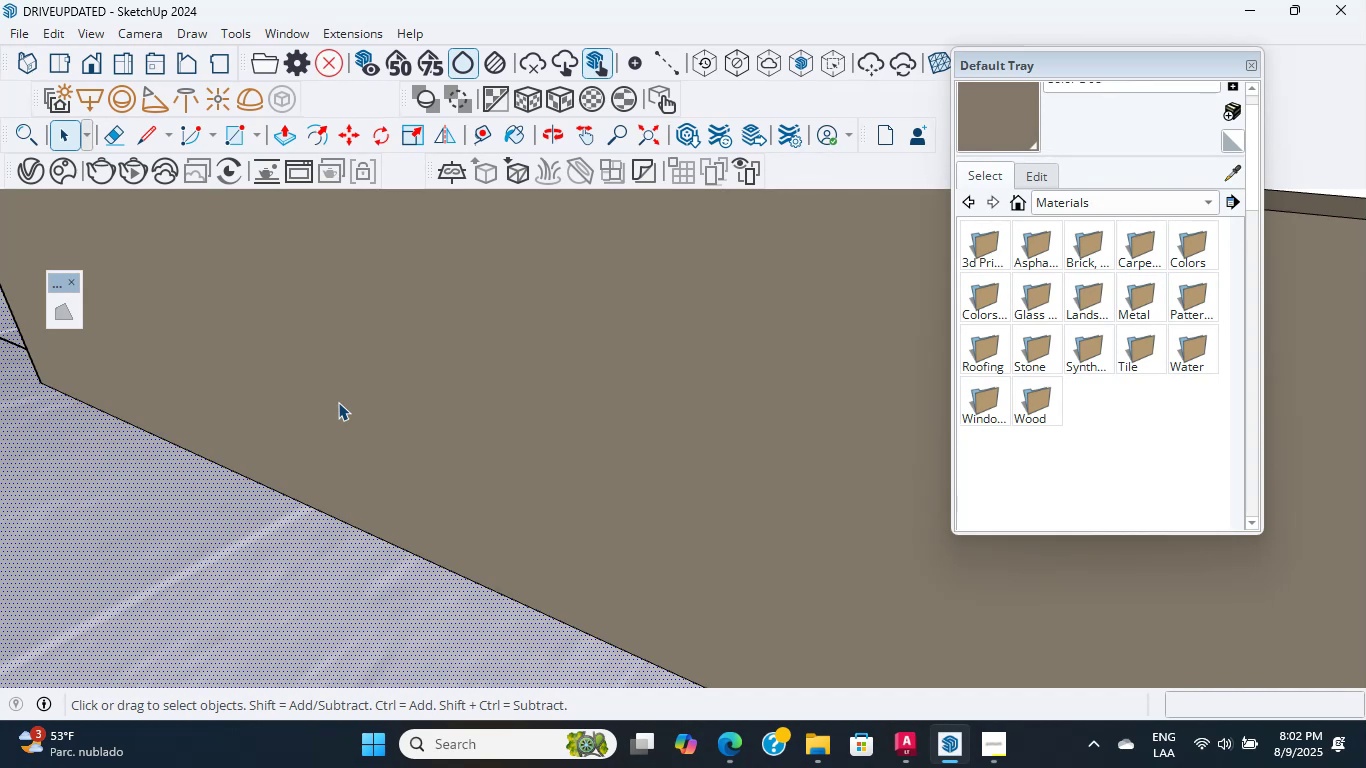 
scroll: coordinate [376, 501], scroll_direction: down, amount: 89.0
 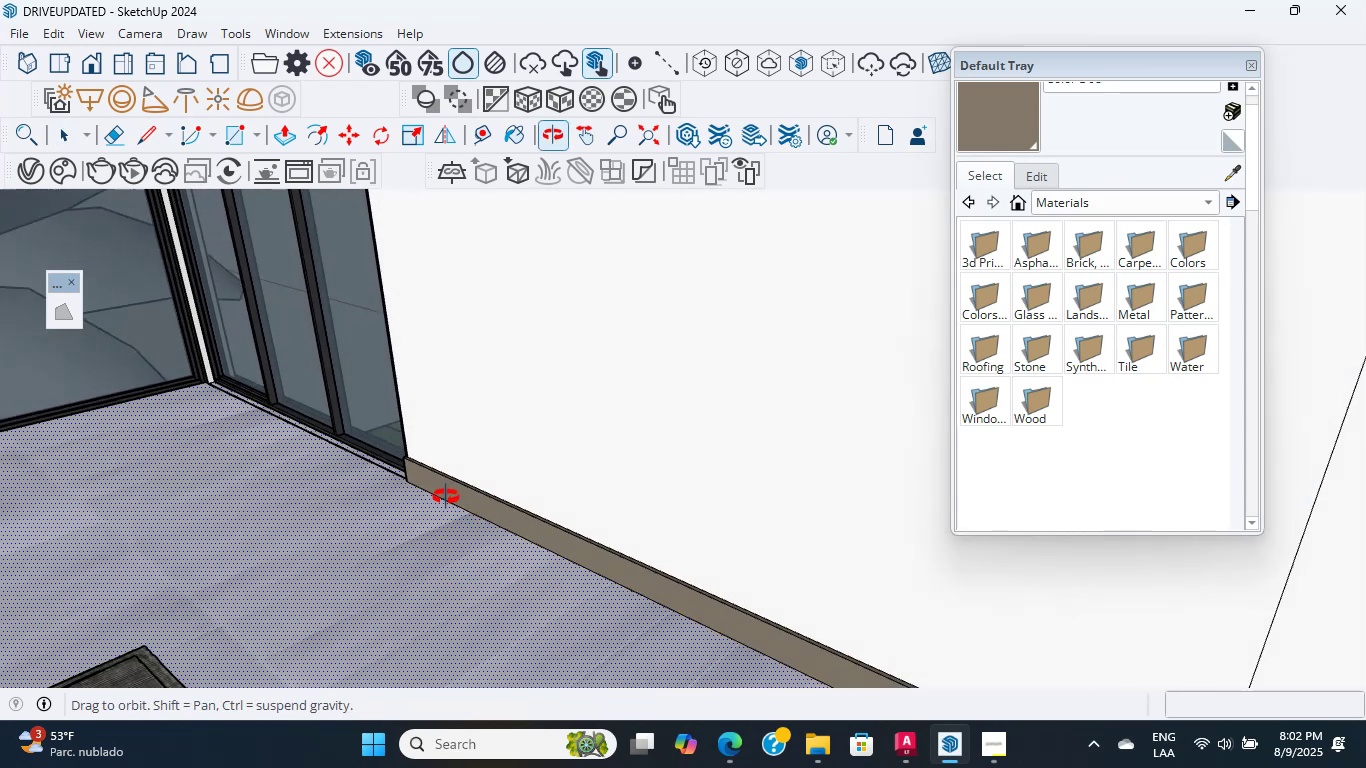 
hold_key(key=ShiftLeft, duration=0.43)
scroll: coordinate [589, 408], scroll_direction: down, amount: 19.0
 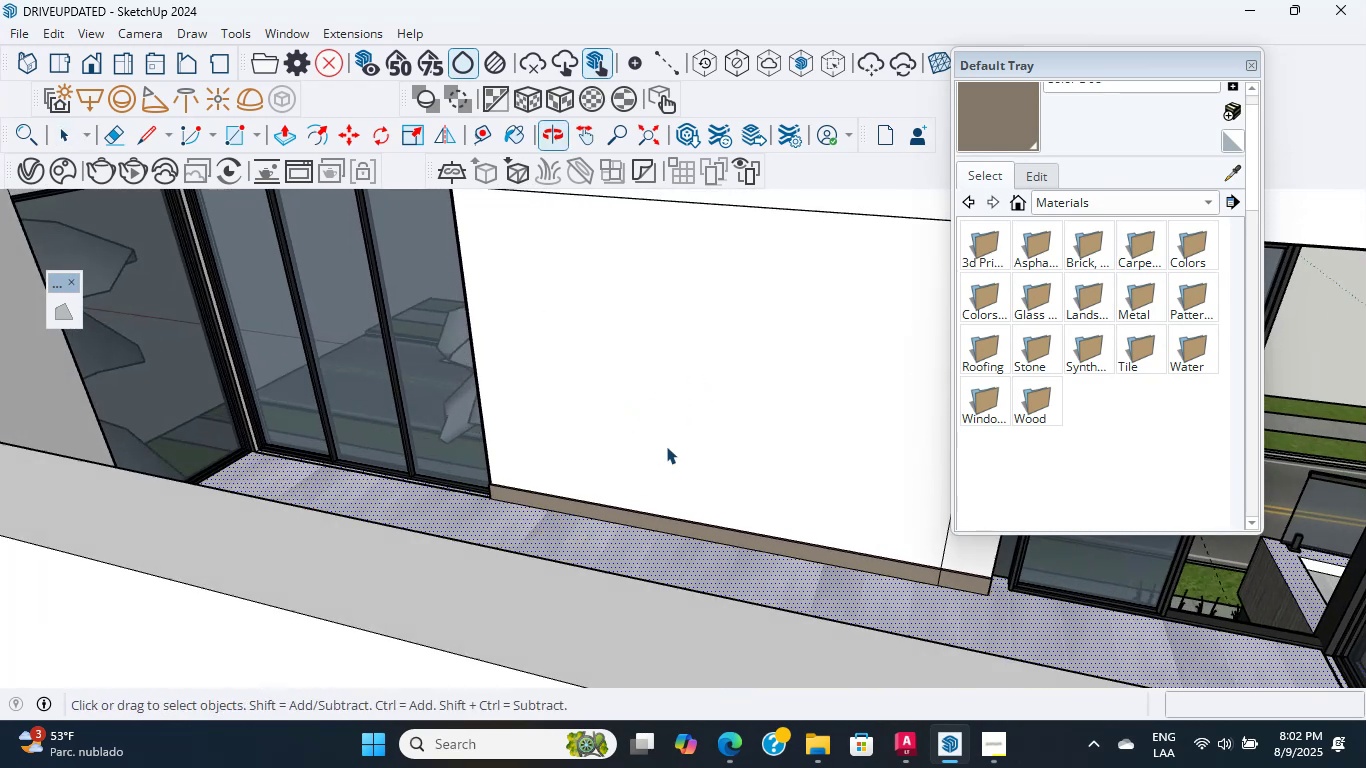 
scroll: coordinate [679, 426], scroll_direction: up, amount: 2.0
 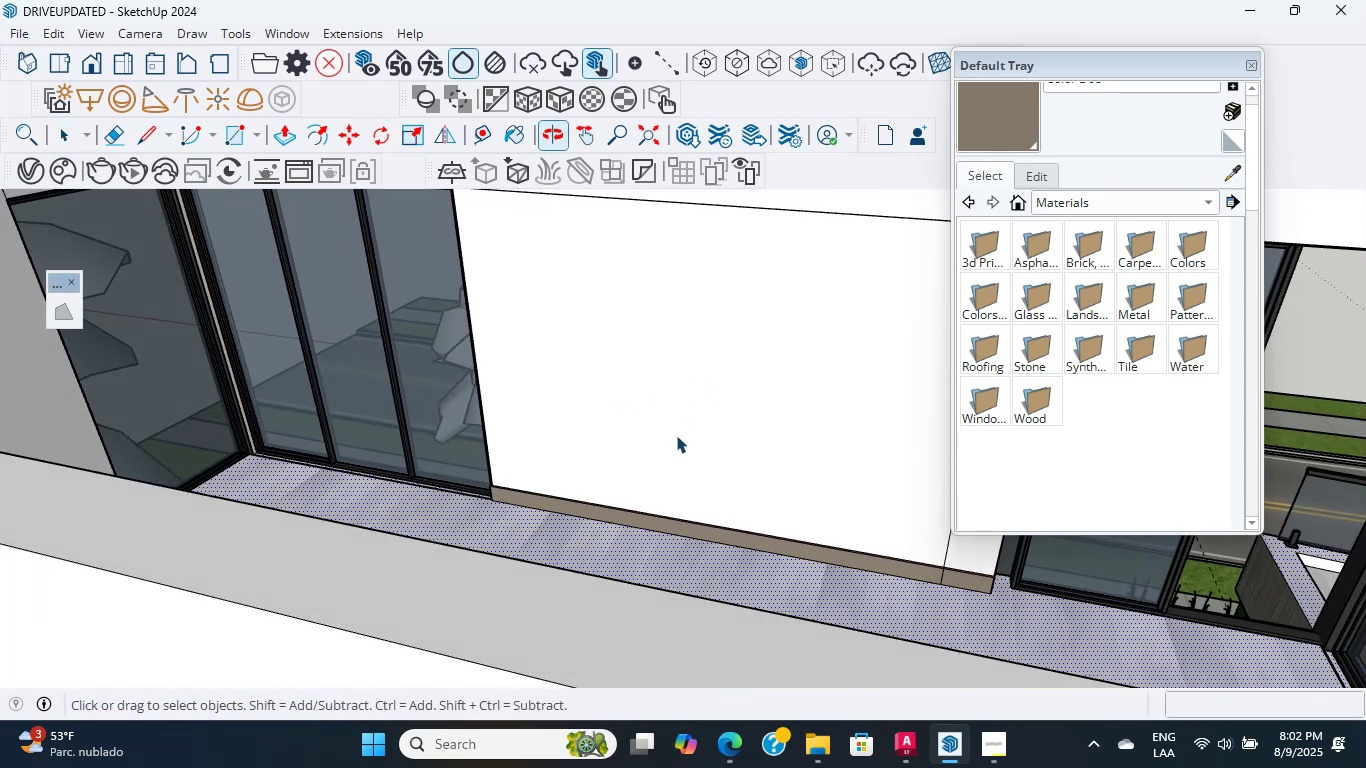 
key(Shift+ShiftLeft)
 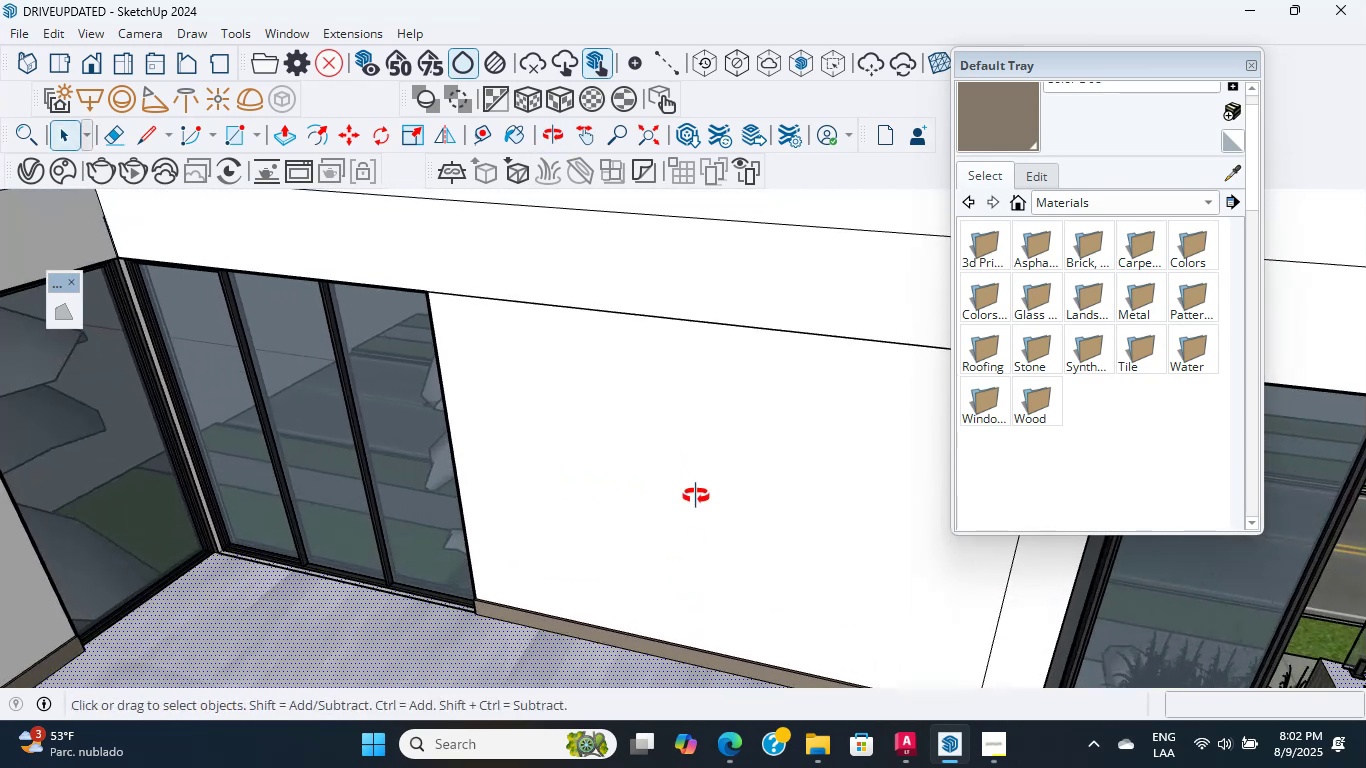 
scroll: coordinate [708, 551], scroll_direction: down, amount: 2.0
 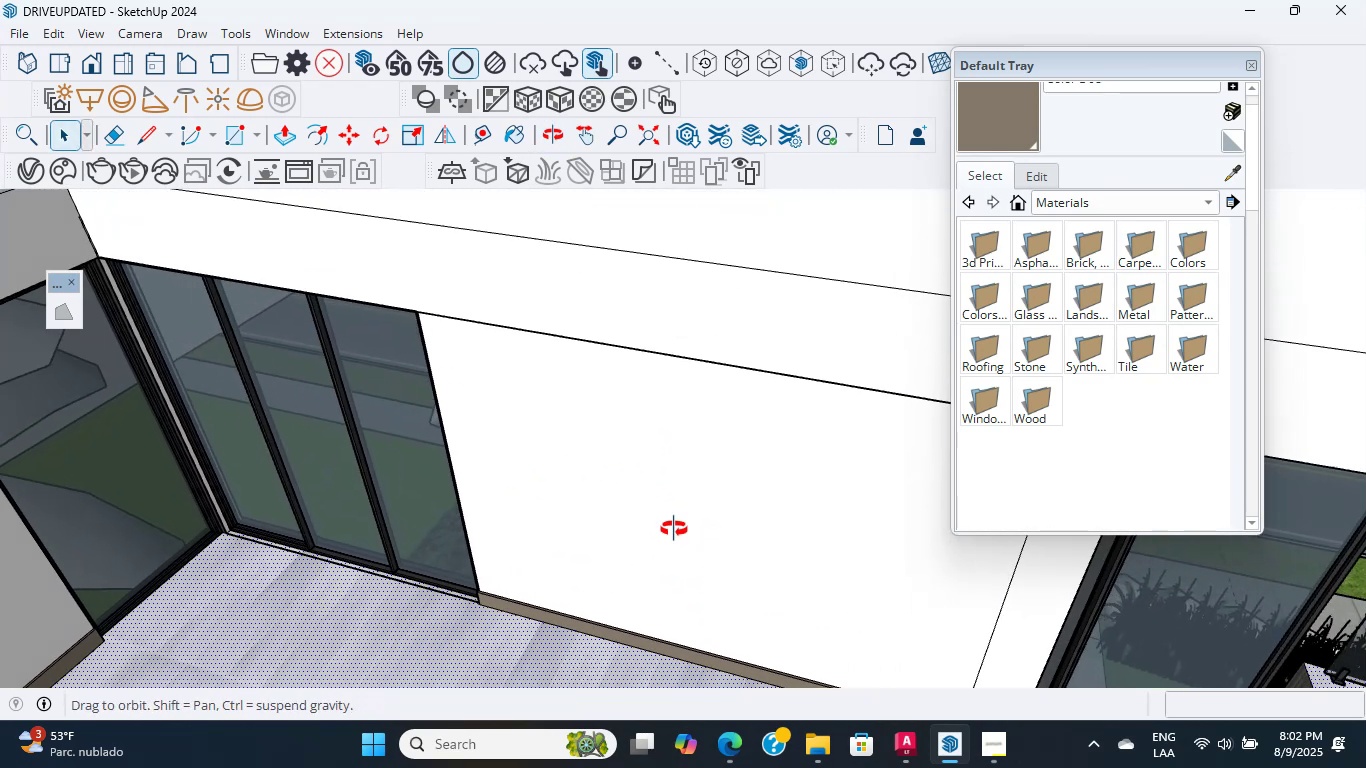 
key(Backslash)
 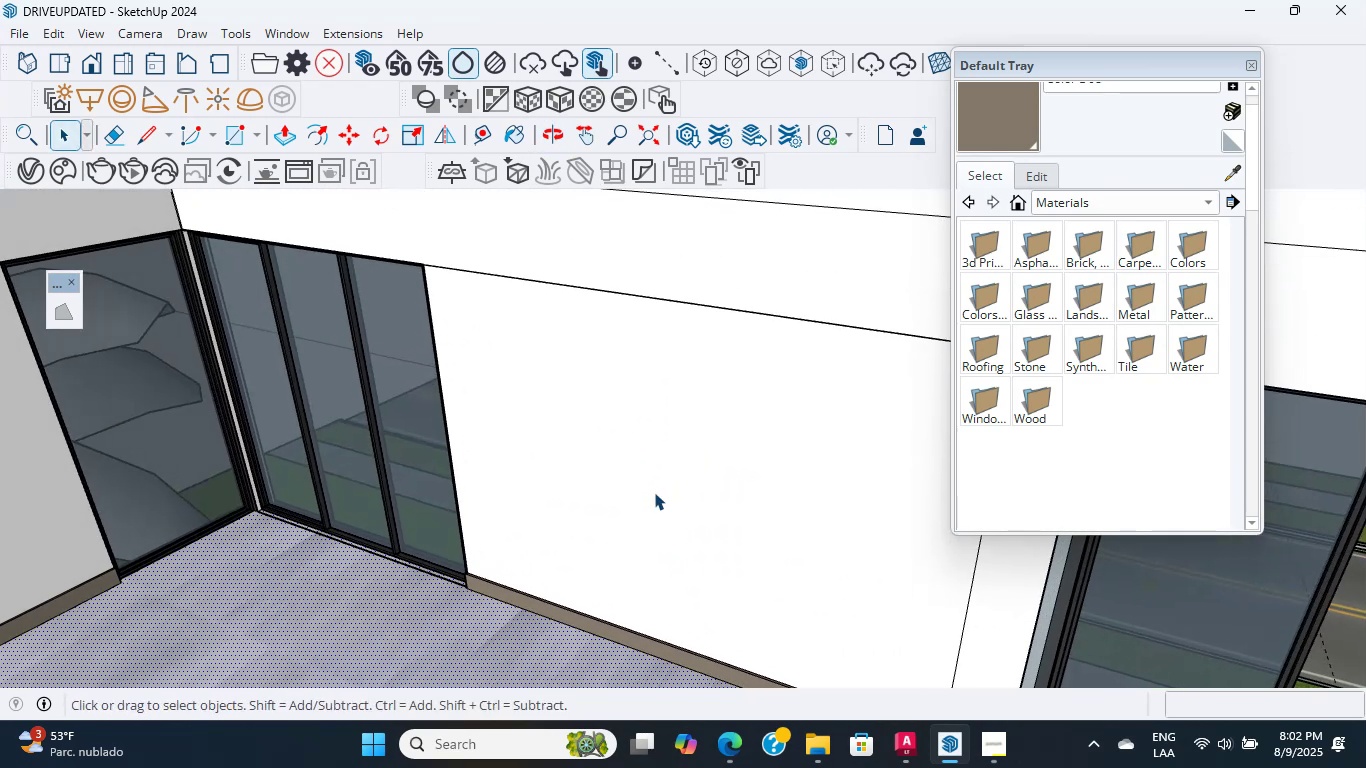 
scroll: coordinate [684, 518], scroll_direction: down, amount: 12.0
 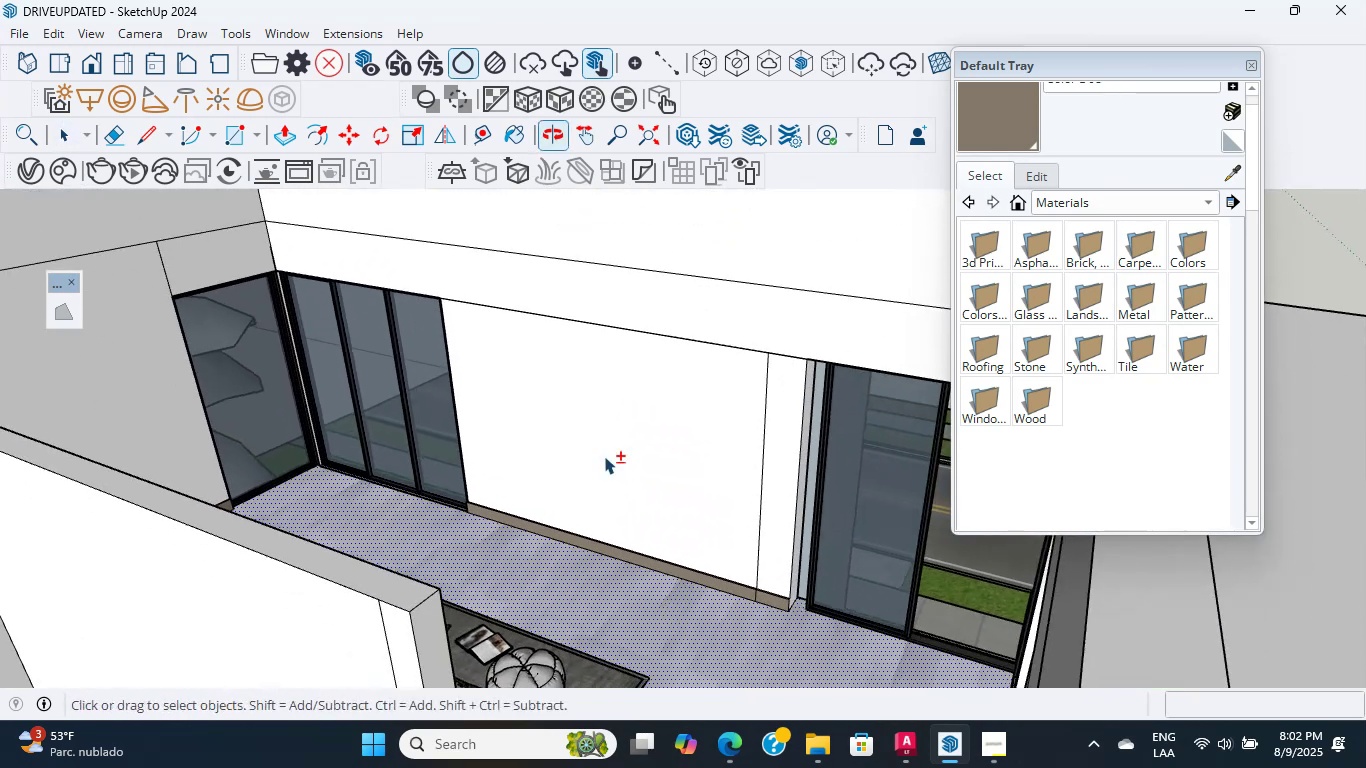 
key(Escape)
 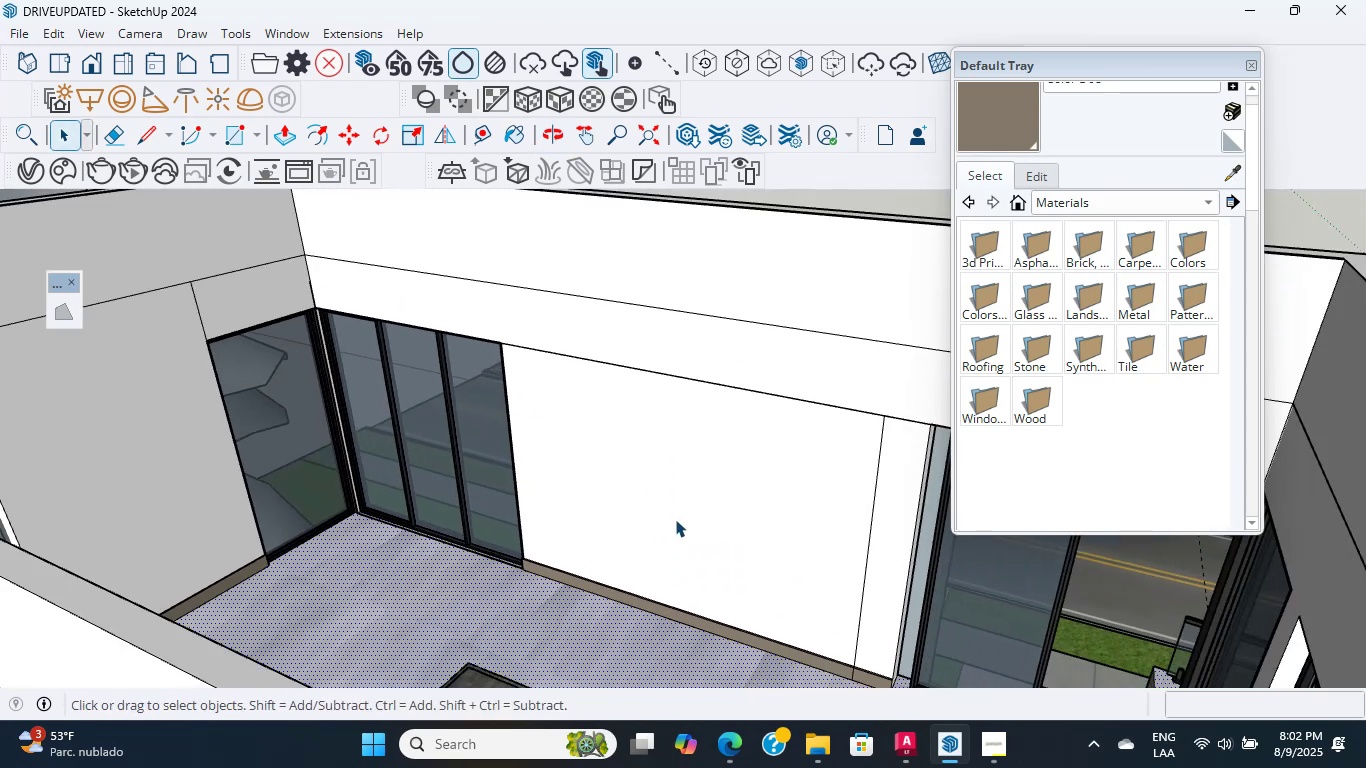 
hold_key(key=ShiftLeft, duration=0.46)
 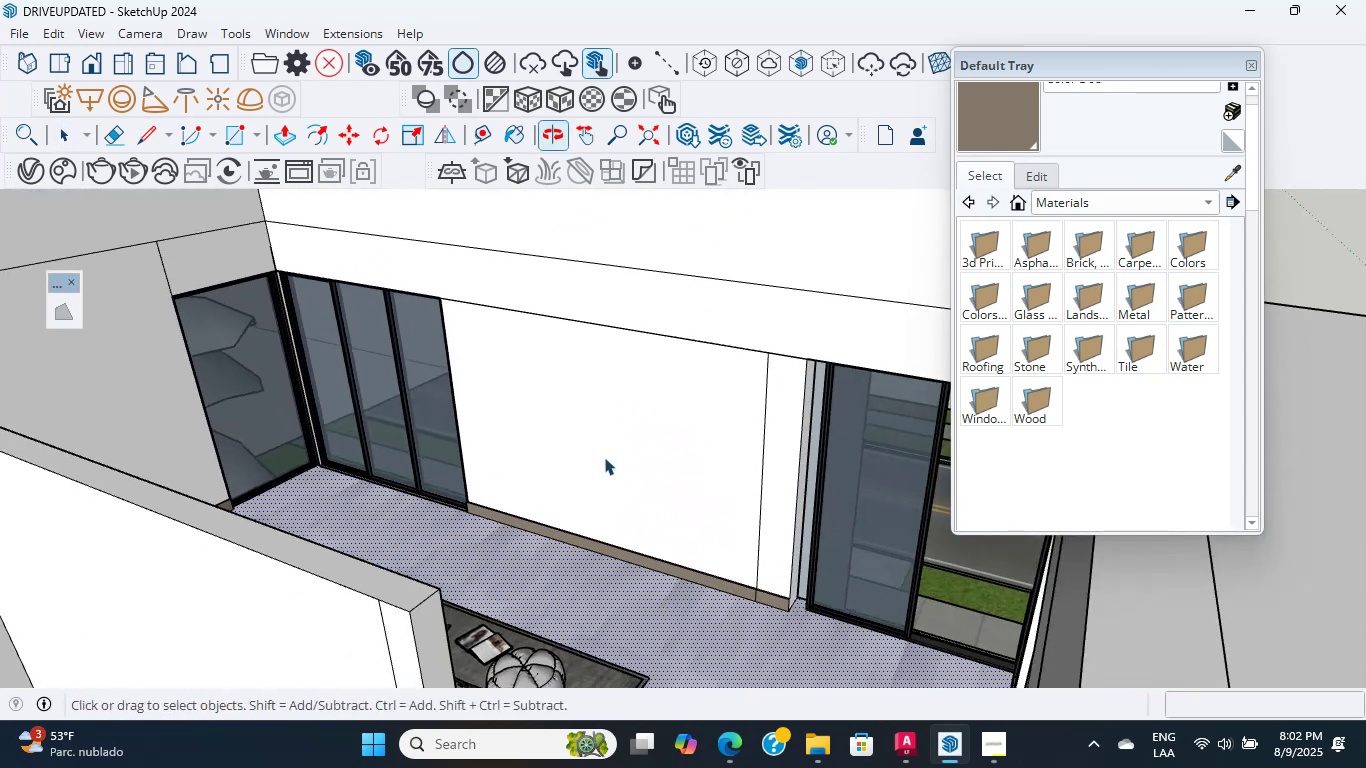 
scroll: coordinate [612, 519], scroll_direction: up, amount: 3.0
 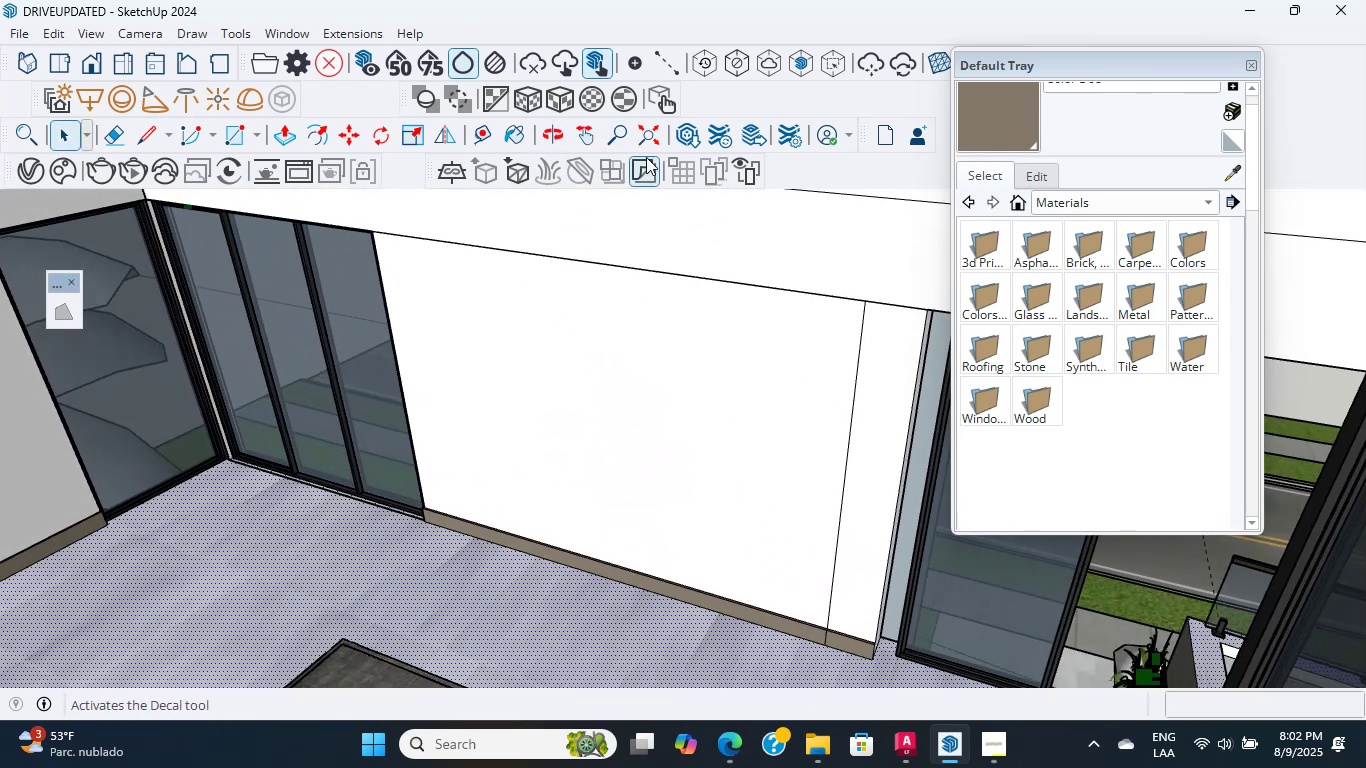 
left_click([686, 130])
 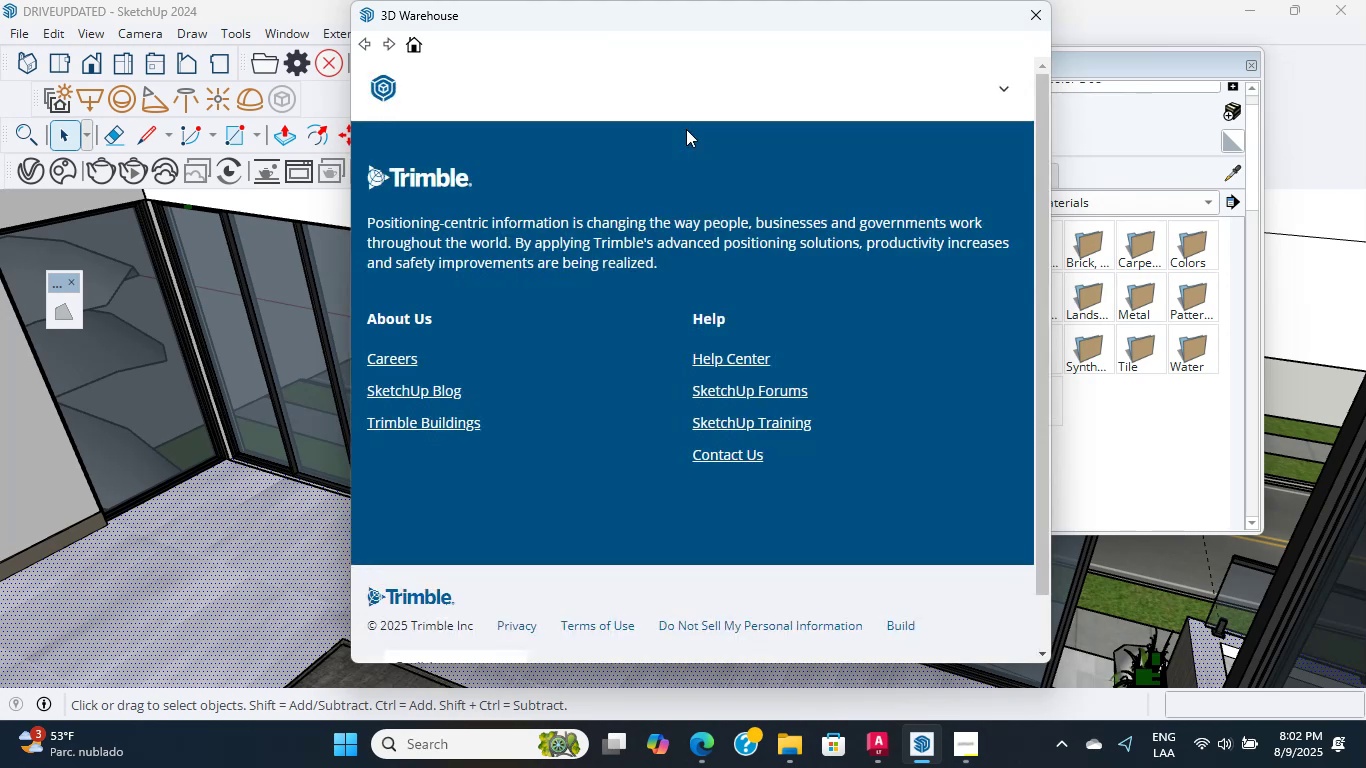 
left_click([687, 93])
 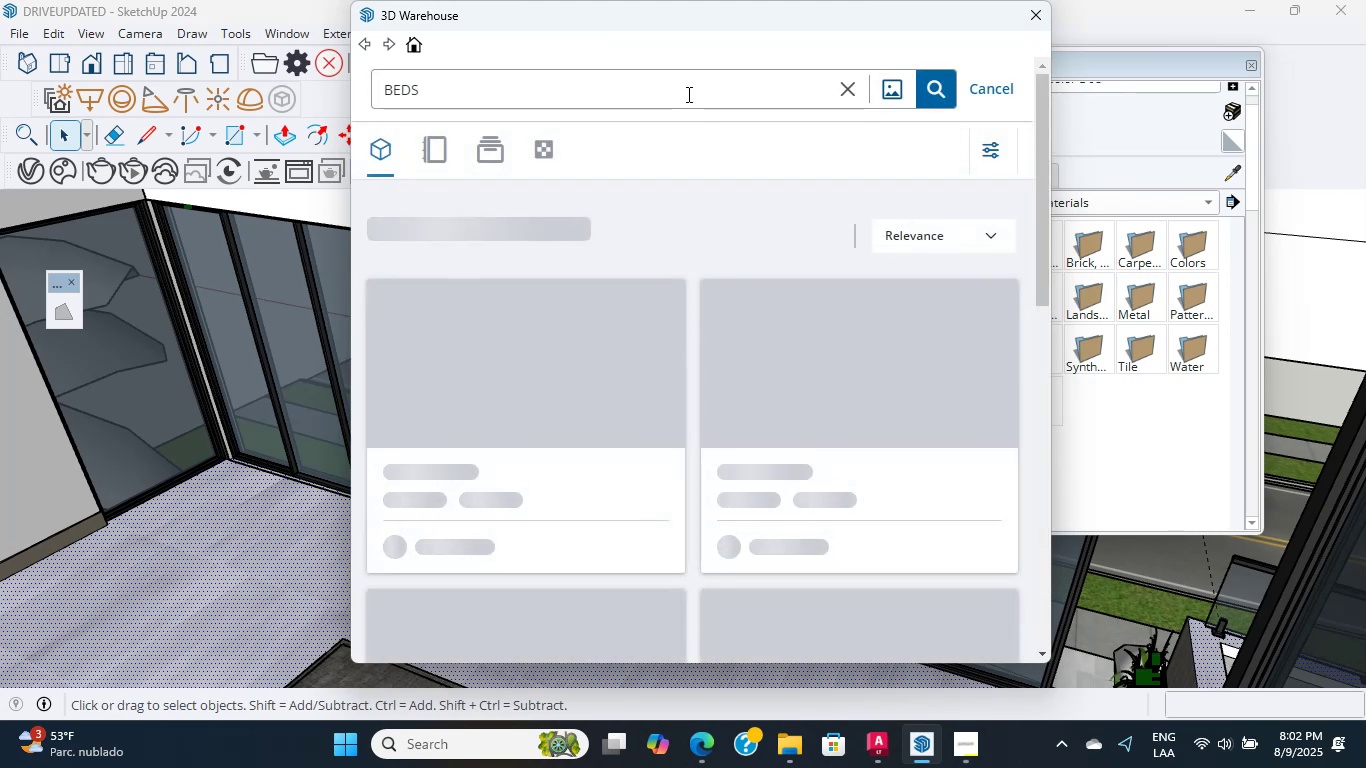 
key(Backspace)
key(Backspace)
key(Backspace)
key(Backspace)
type(tb)
key(Backspace)
type(v)
 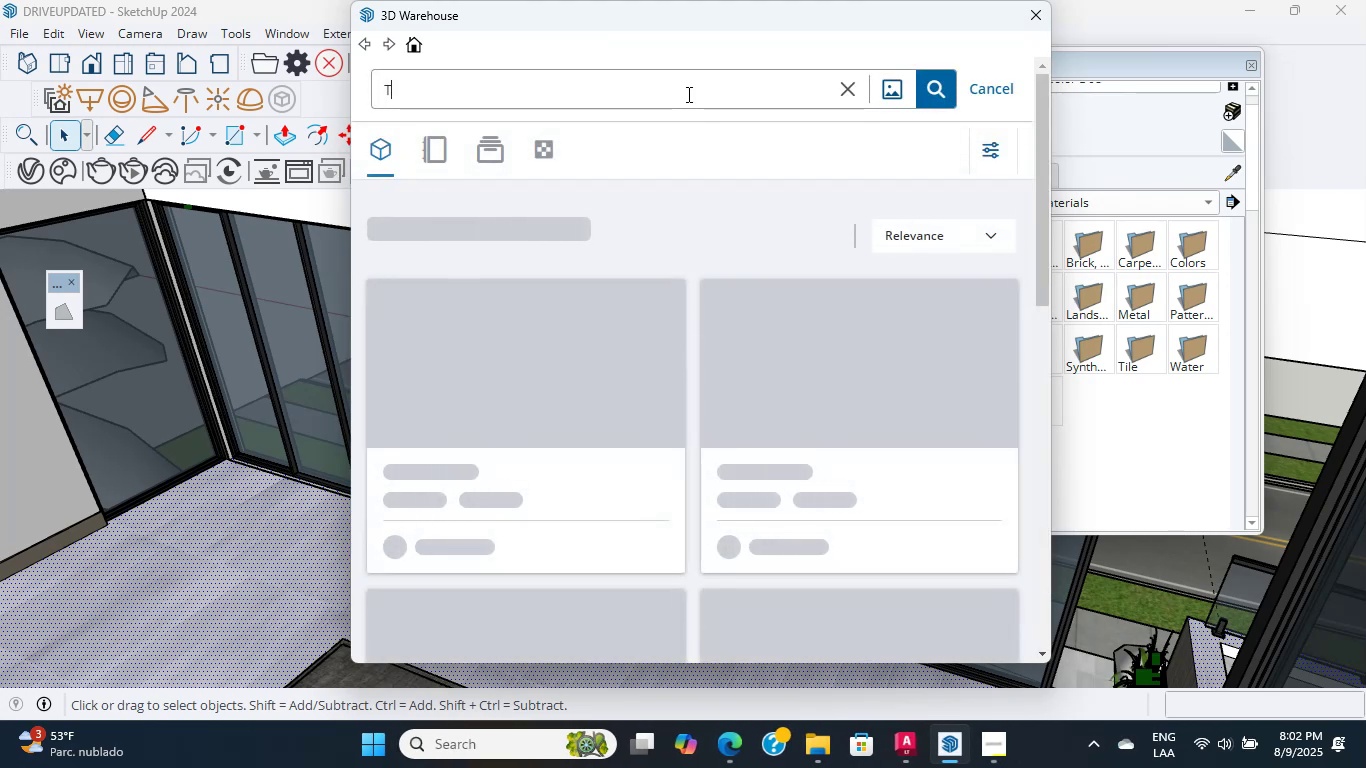 
key(Enter)
 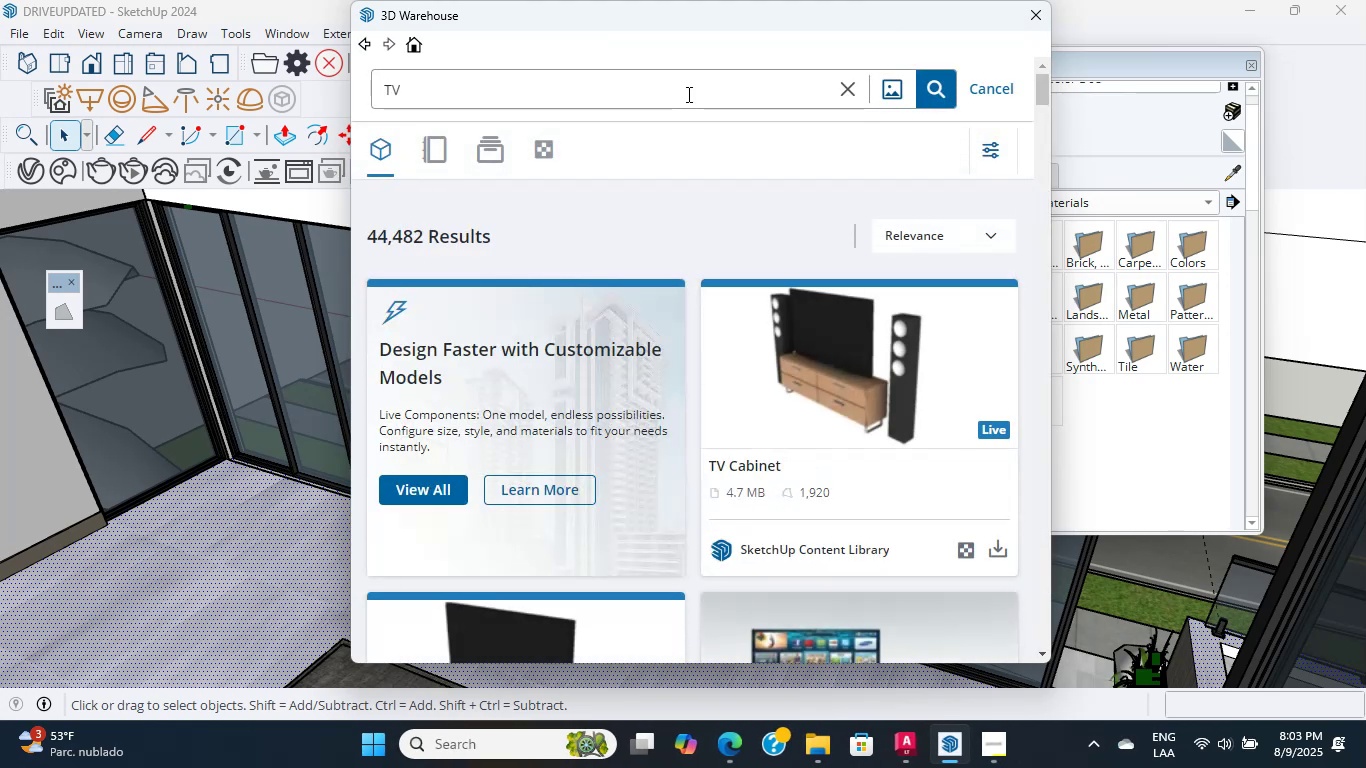 
scroll: coordinate [710, 170], scroll_direction: down, amount: 7.0
 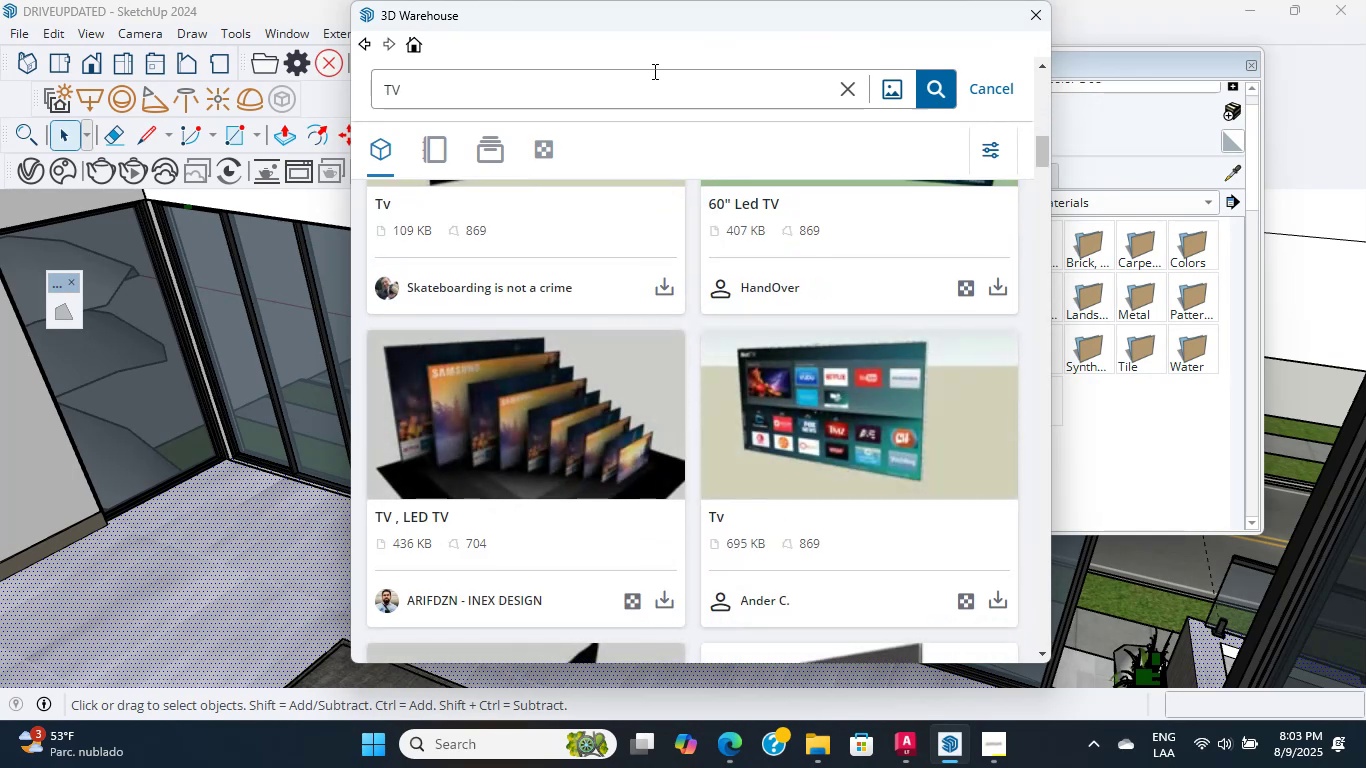 
key(Space)
 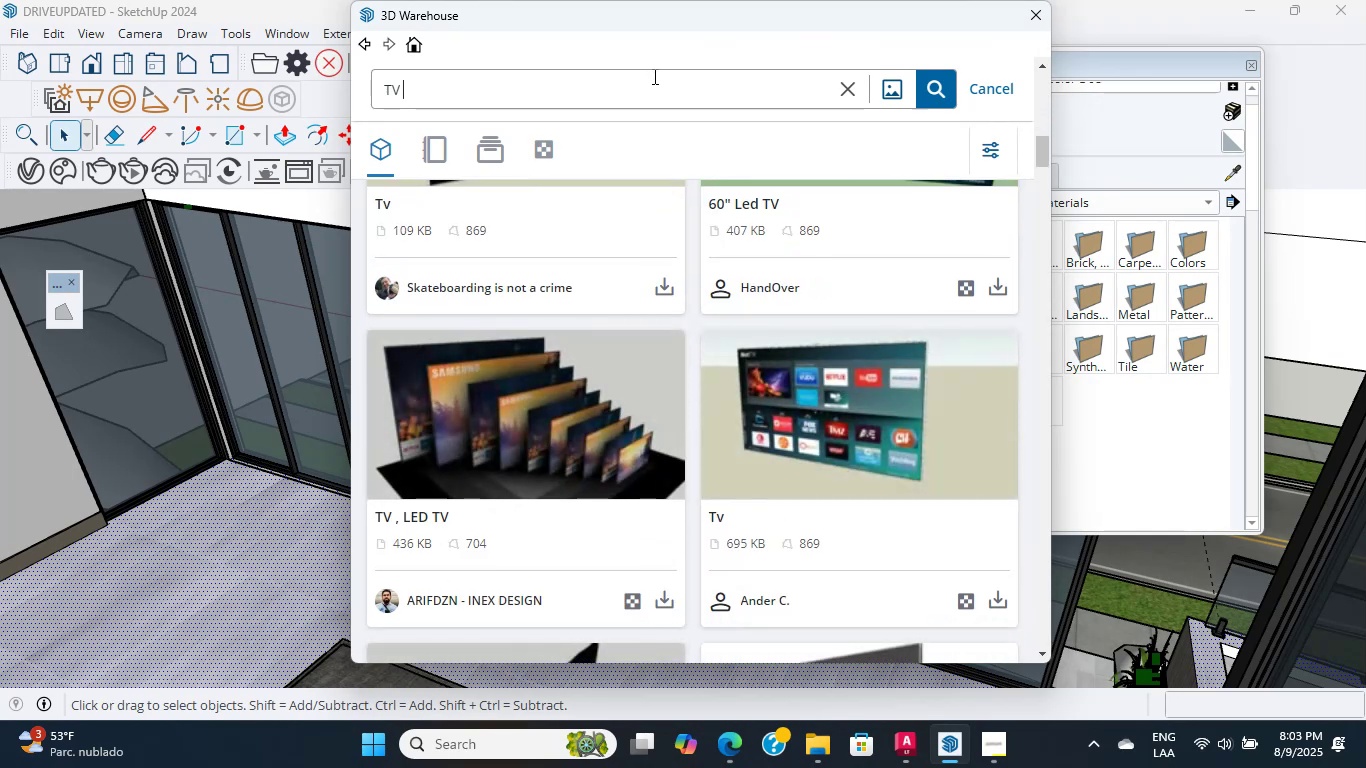 
key(Numpad9)
 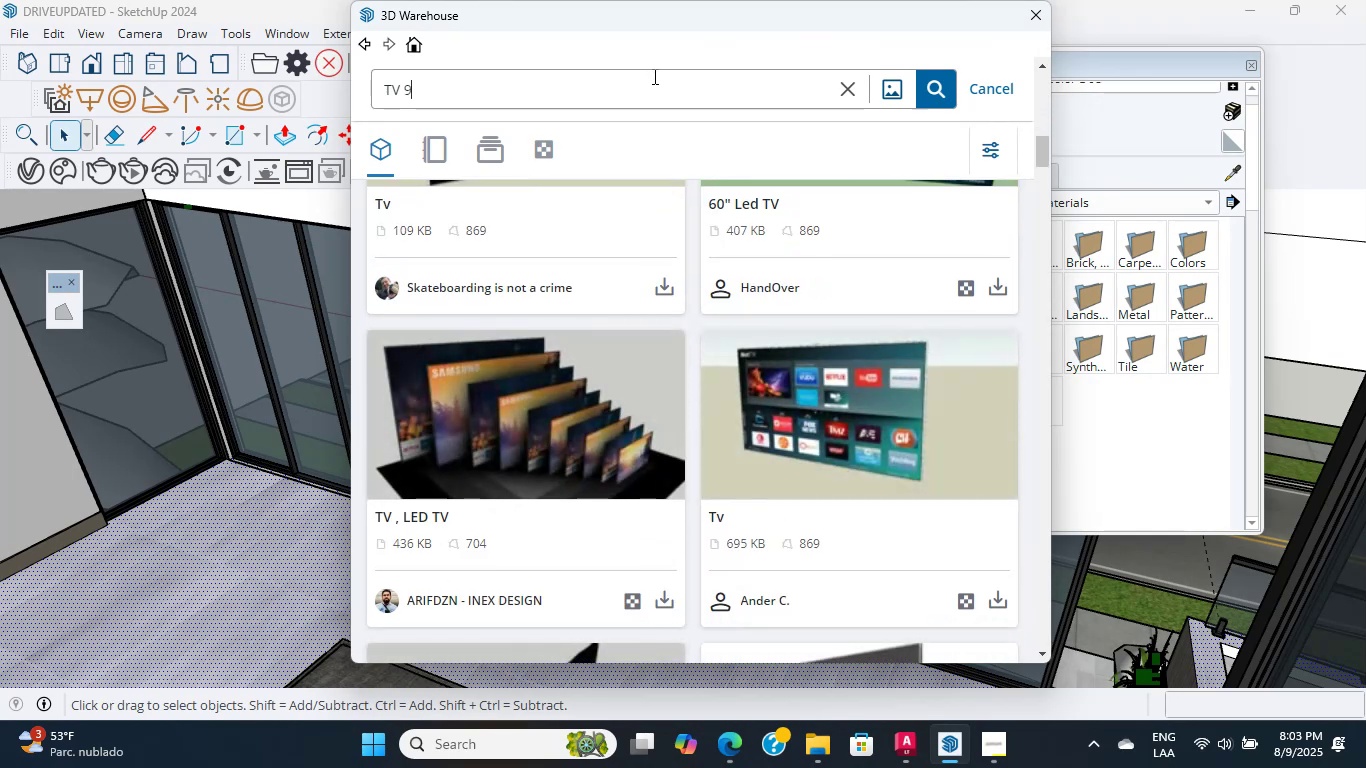 
key(Numpad0)
 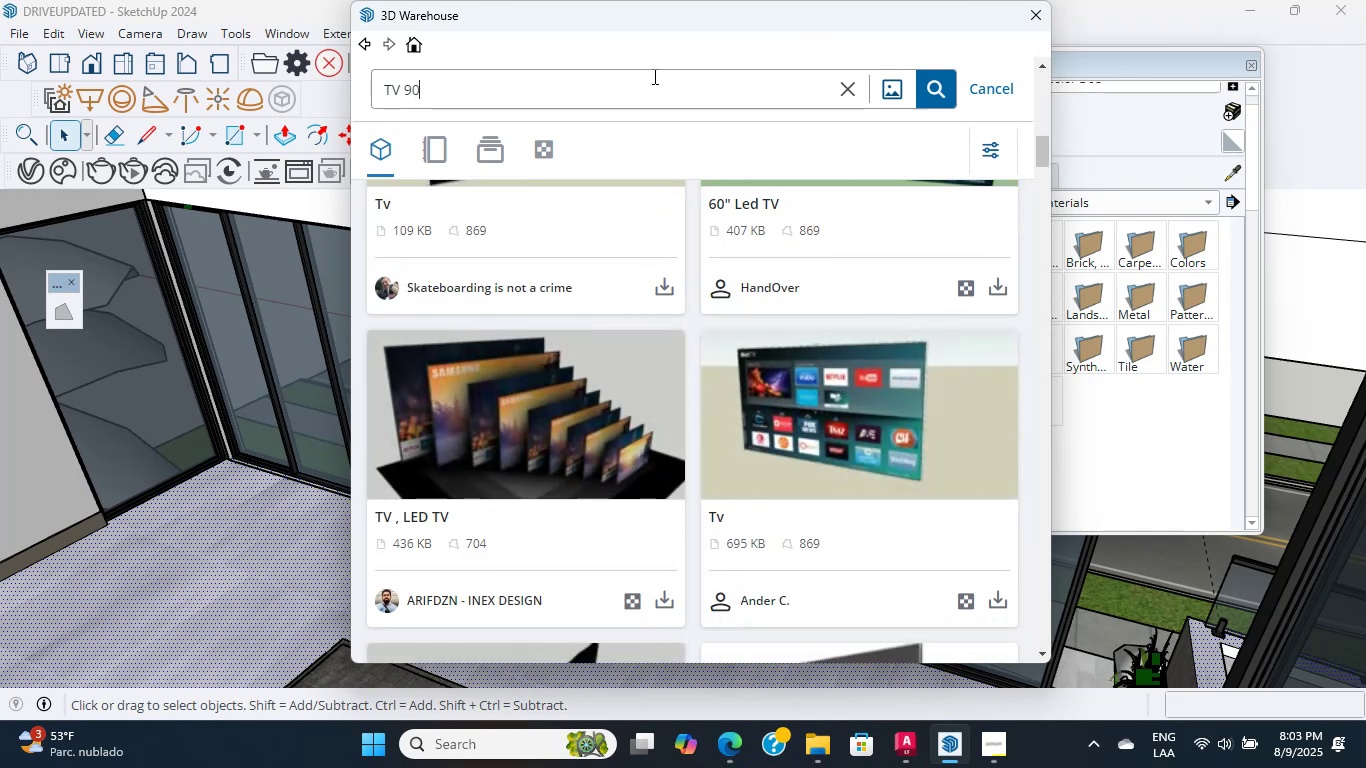 
key(NumpadEnter)
 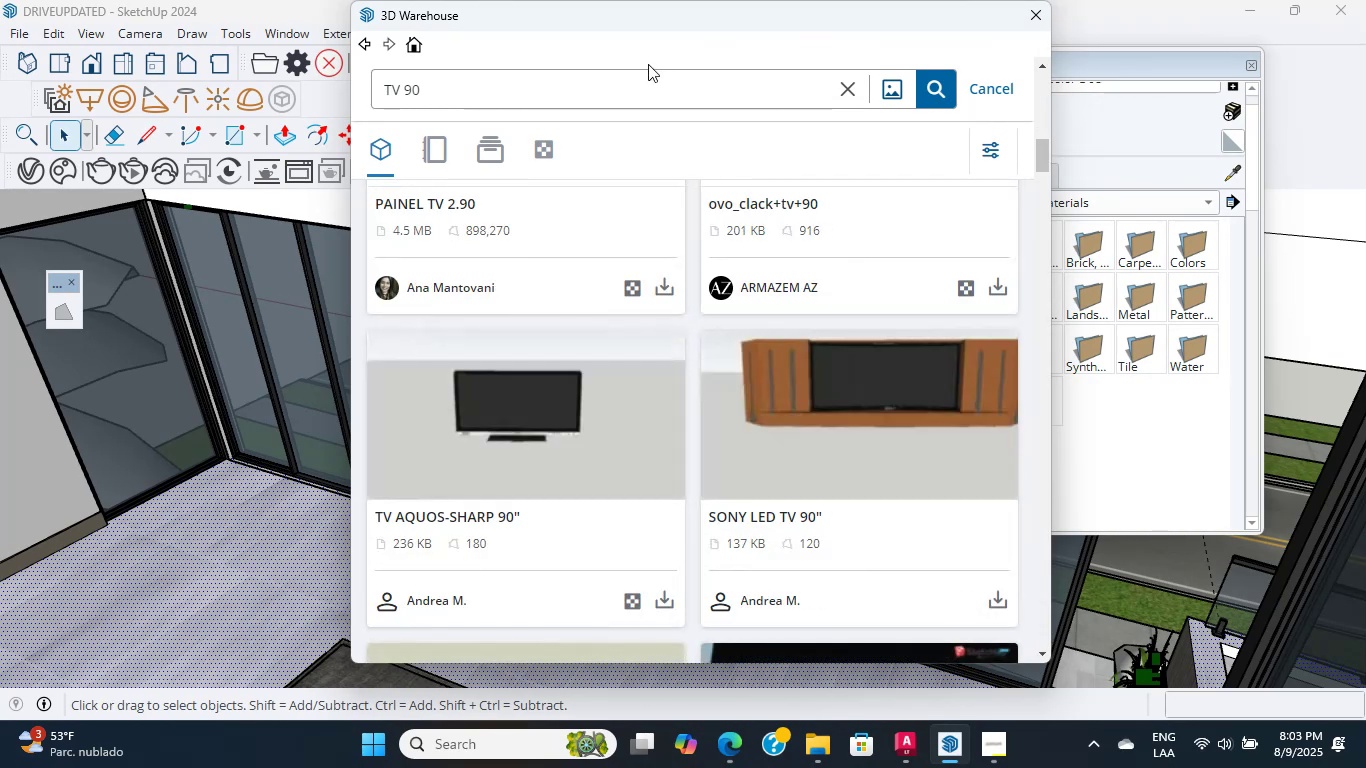 
scroll: coordinate [566, 420], scroll_direction: down, amount: 10.0
 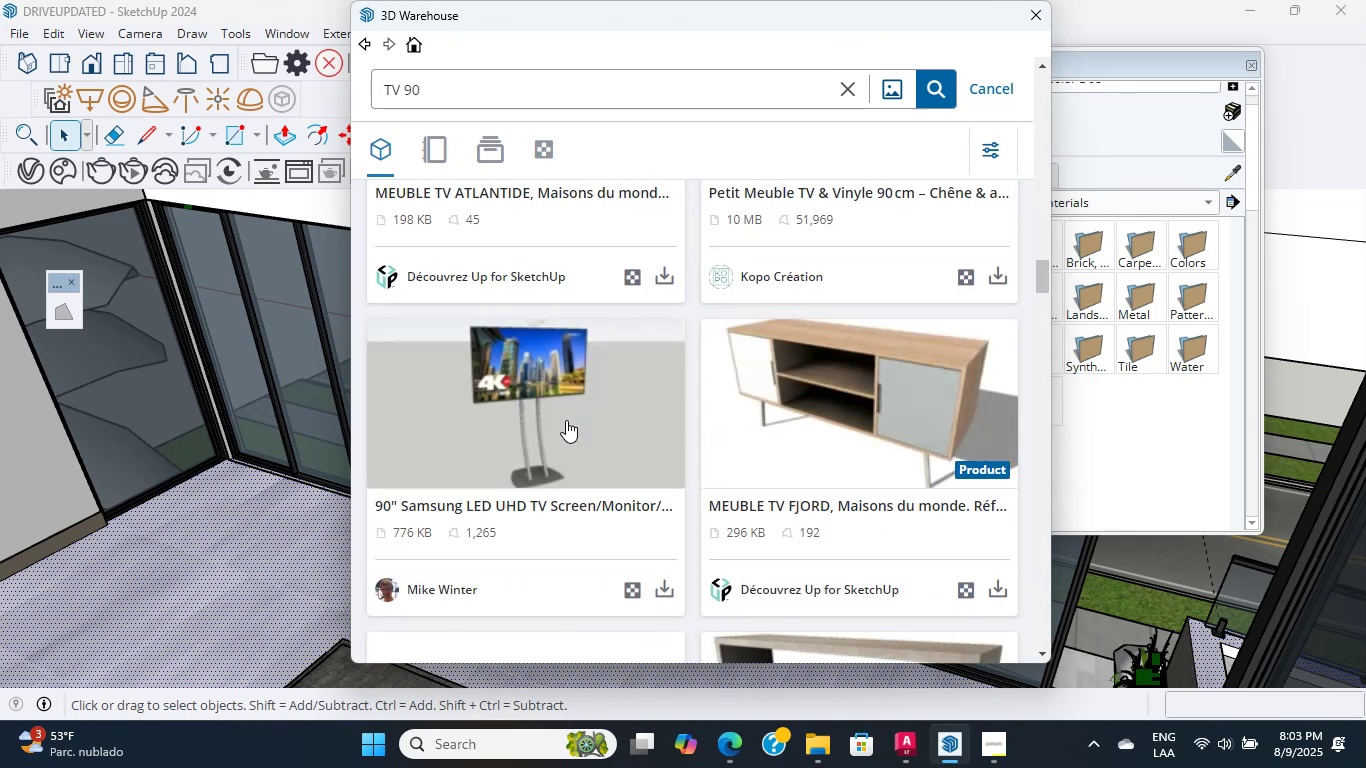 
scroll: coordinate [566, 420], scroll_direction: down, amount: 6.0
 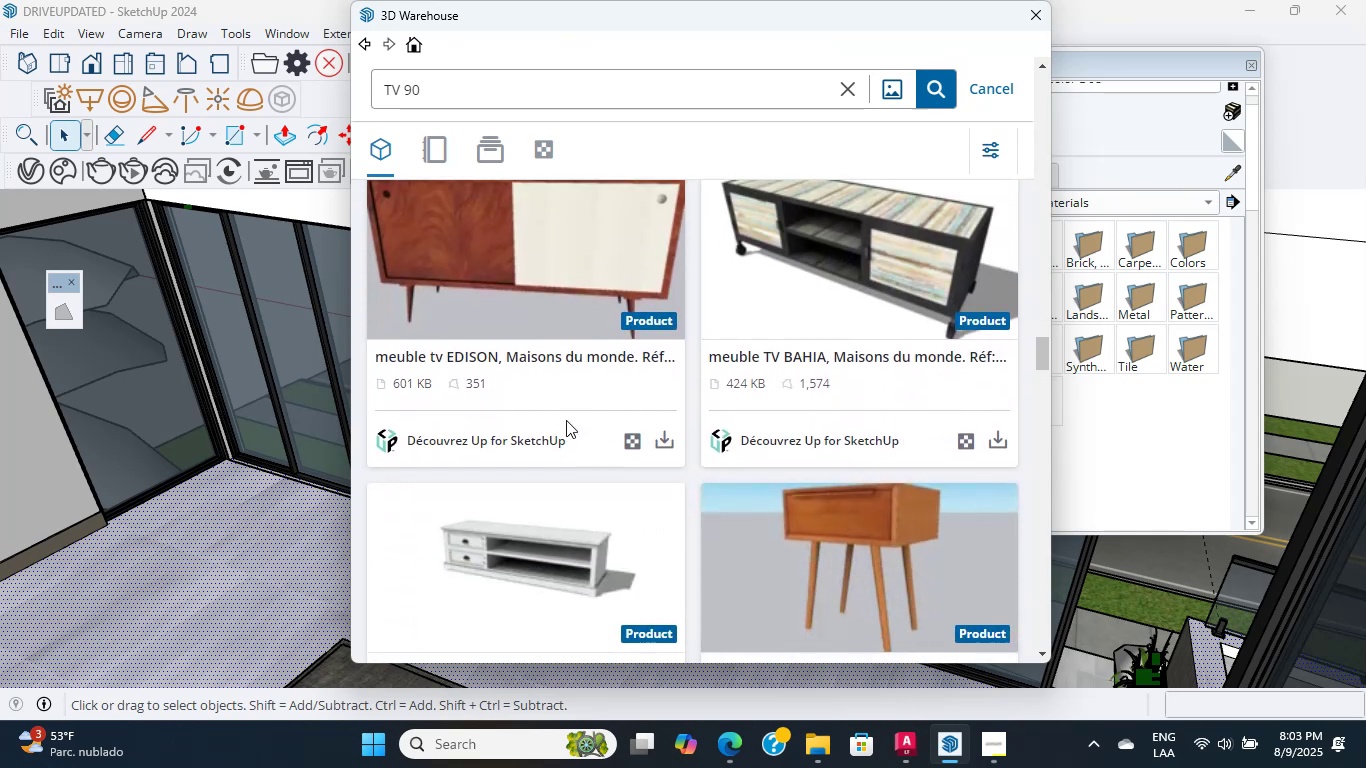 
scroll: coordinate [566, 420], scroll_direction: down, amount: 10.0
 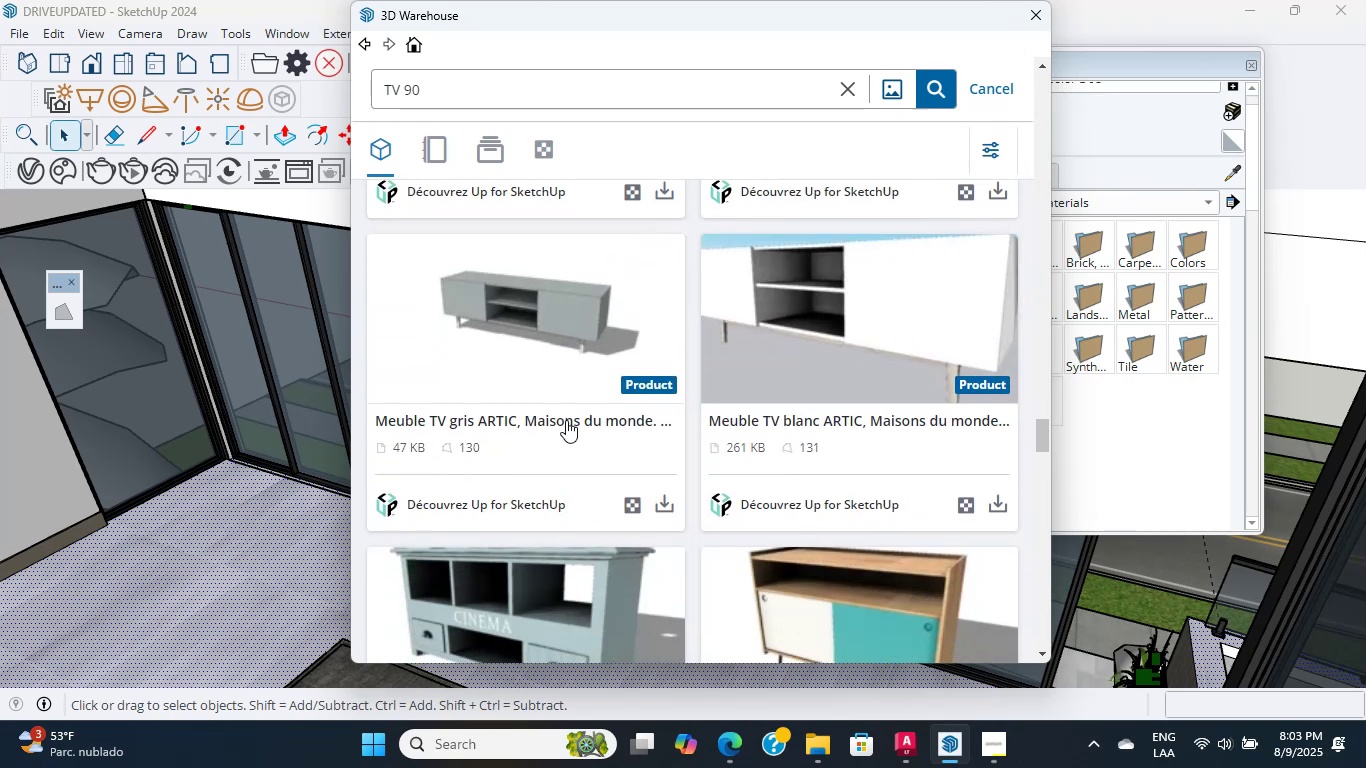 
scroll: coordinate [577, 412], scroll_direction: down, amount: 4.0
 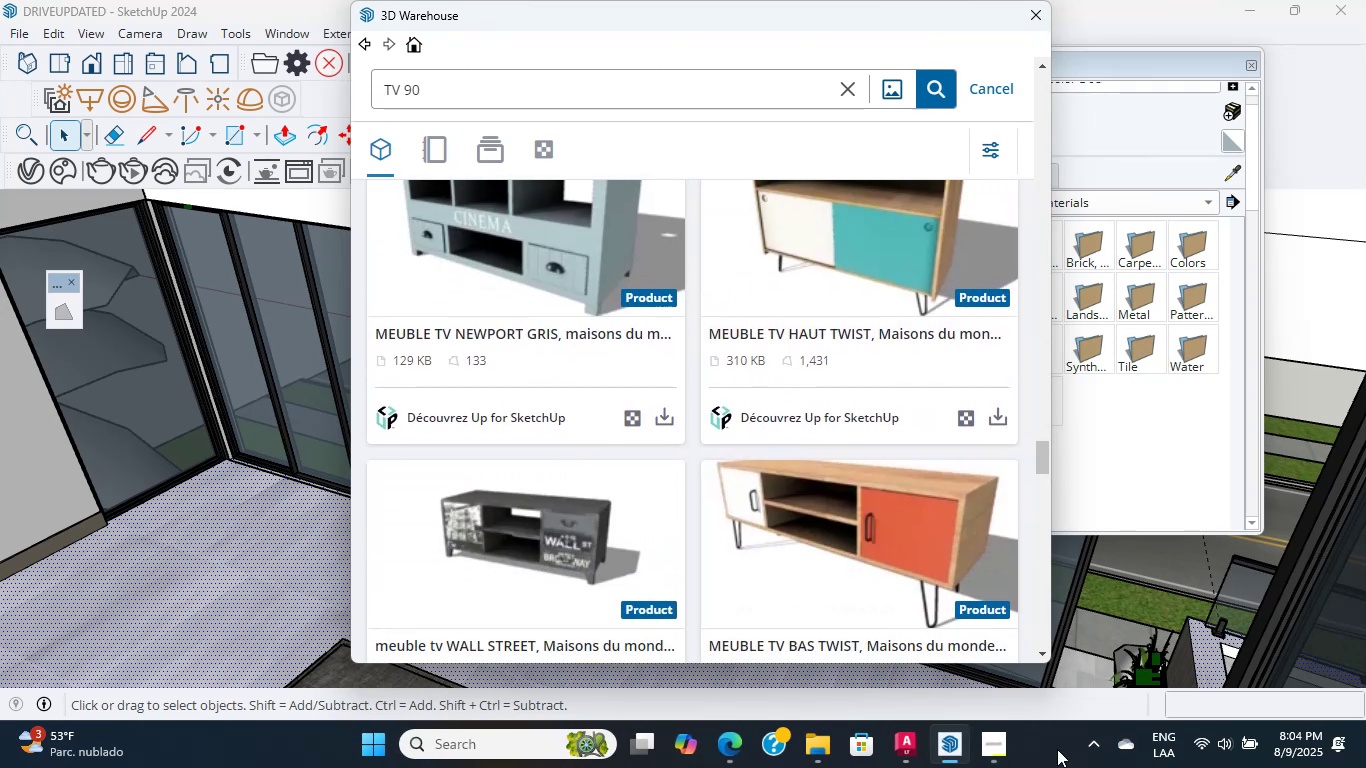 
wait(5.38)
 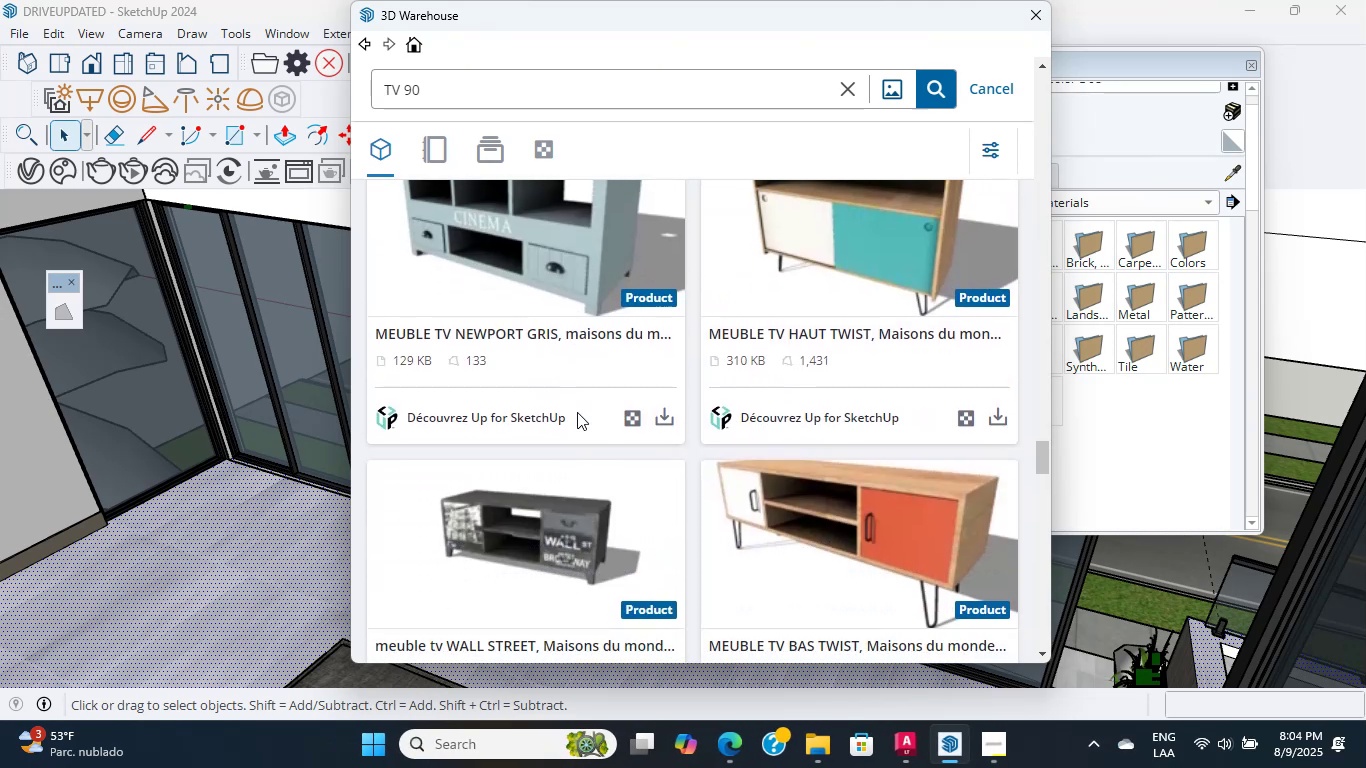 
double_click([1043, 654])
 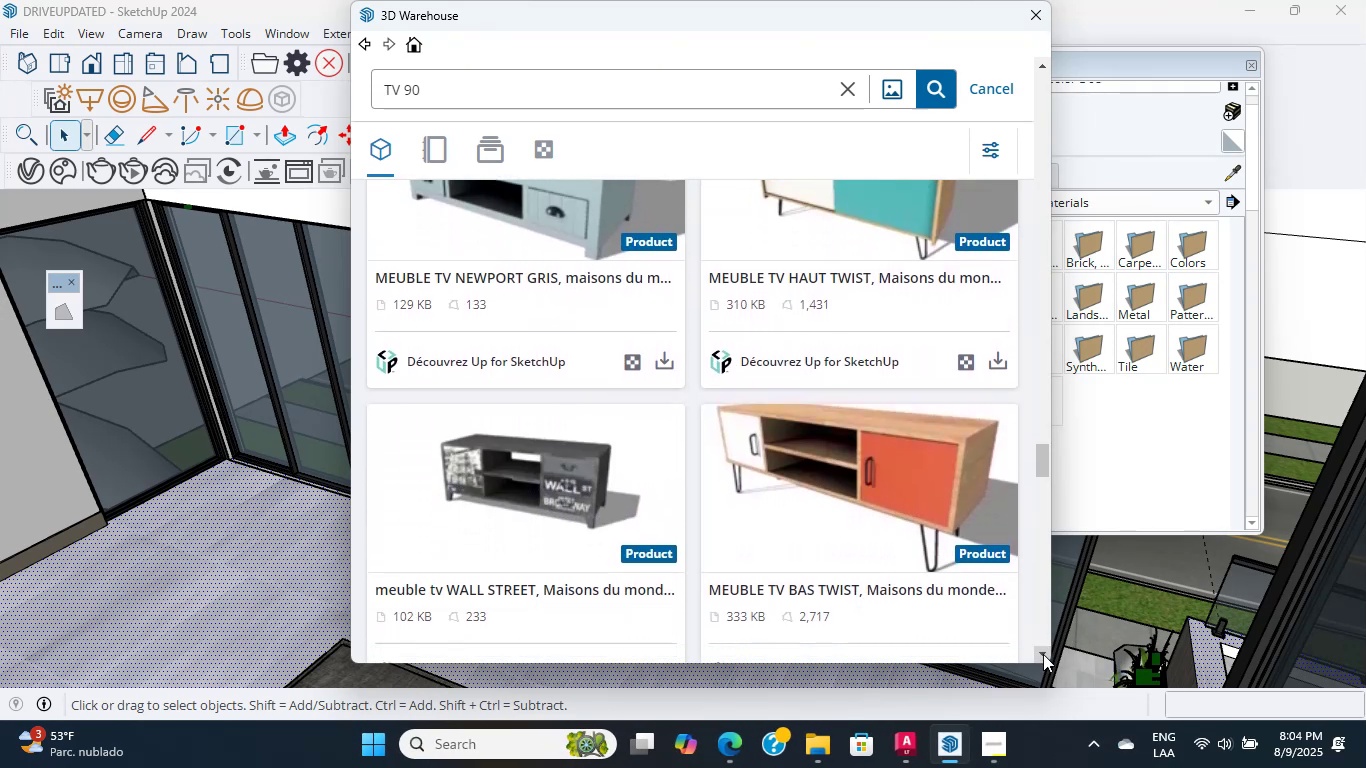 
triple_click([1043, 654])
 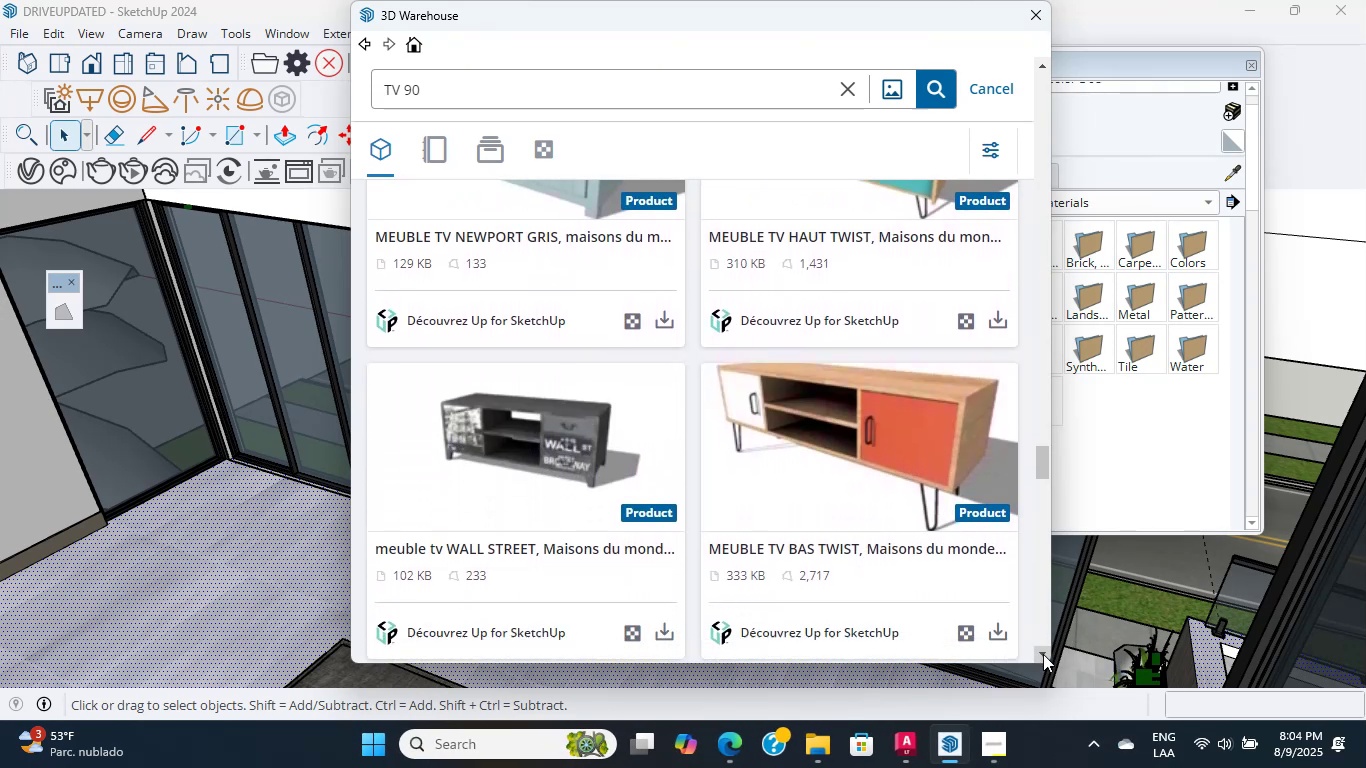 
triple_click([1043, 654])
 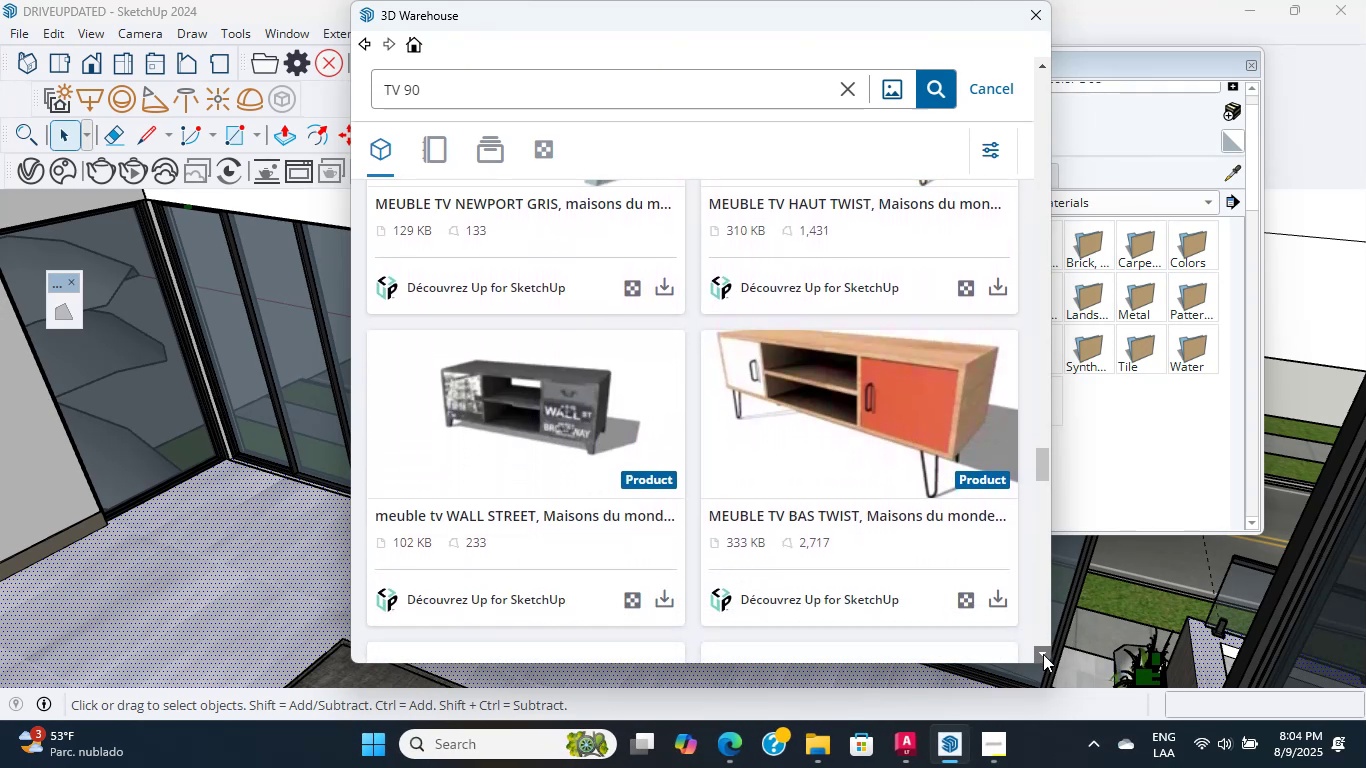 
triple_click([1043, 654])
 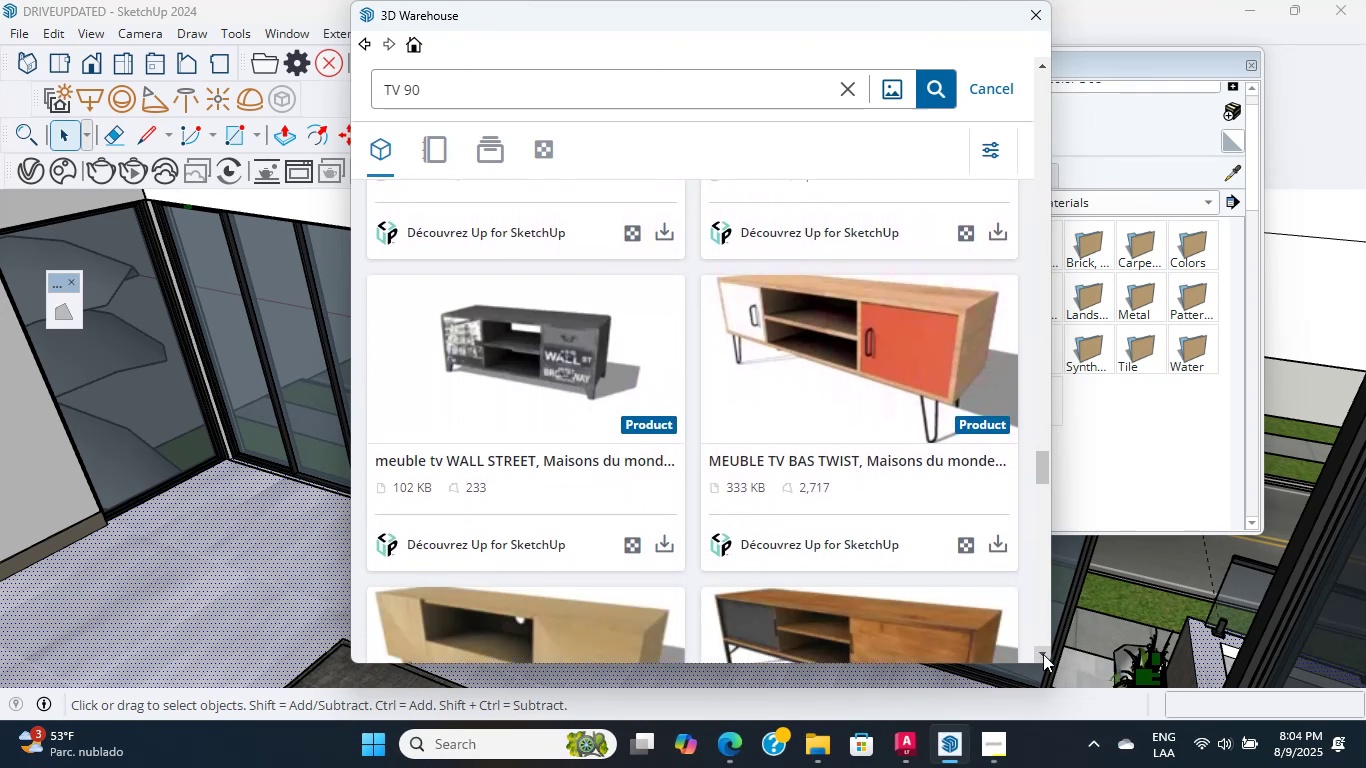 
triple_click([1043, 654])
 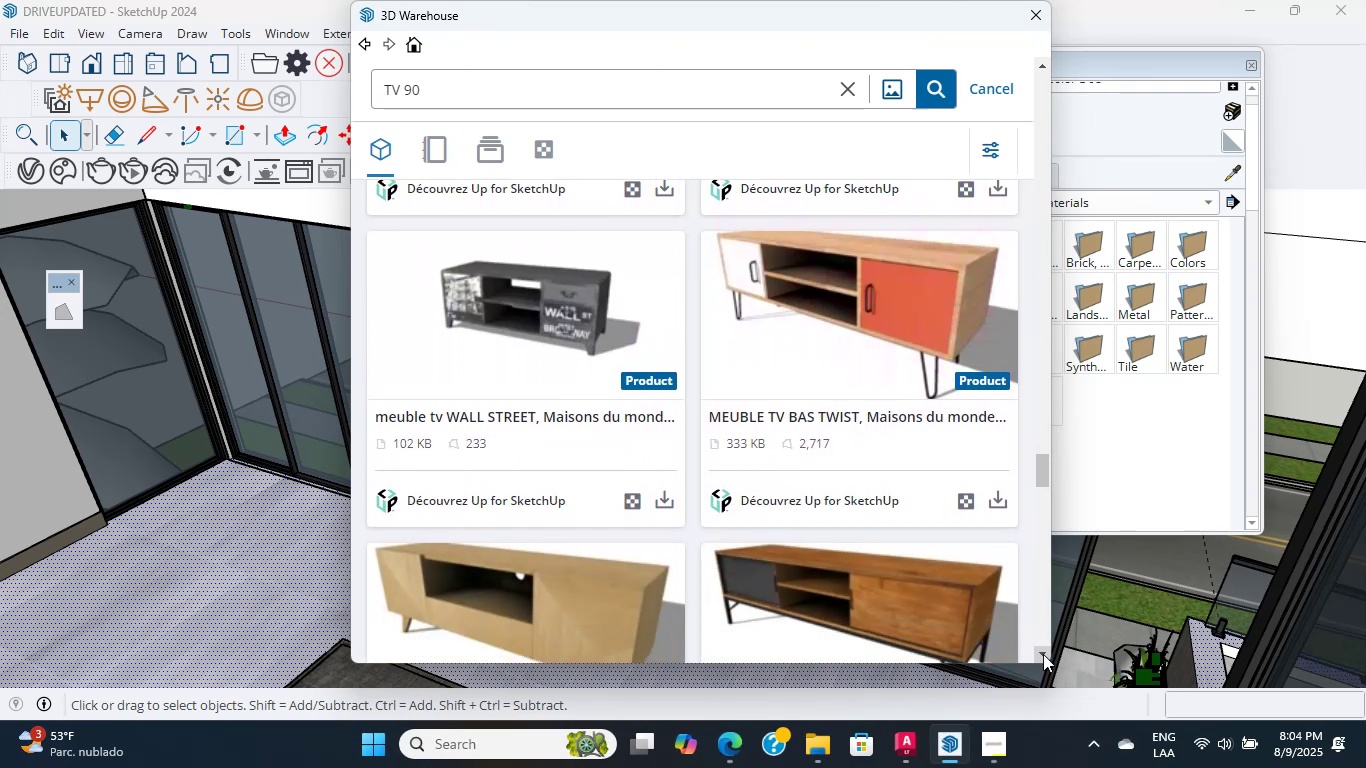 
triple_click([1043, 654])
 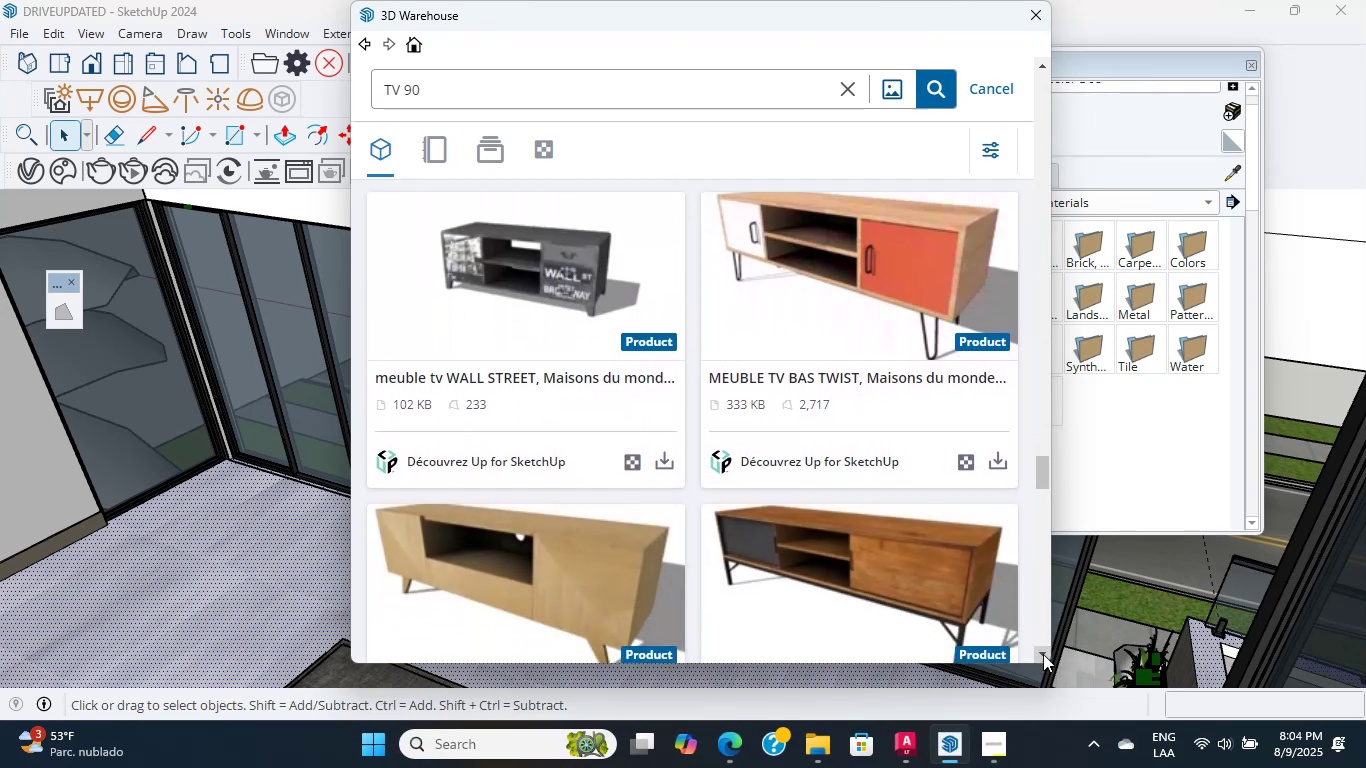 
triple_click([1043, 654])
 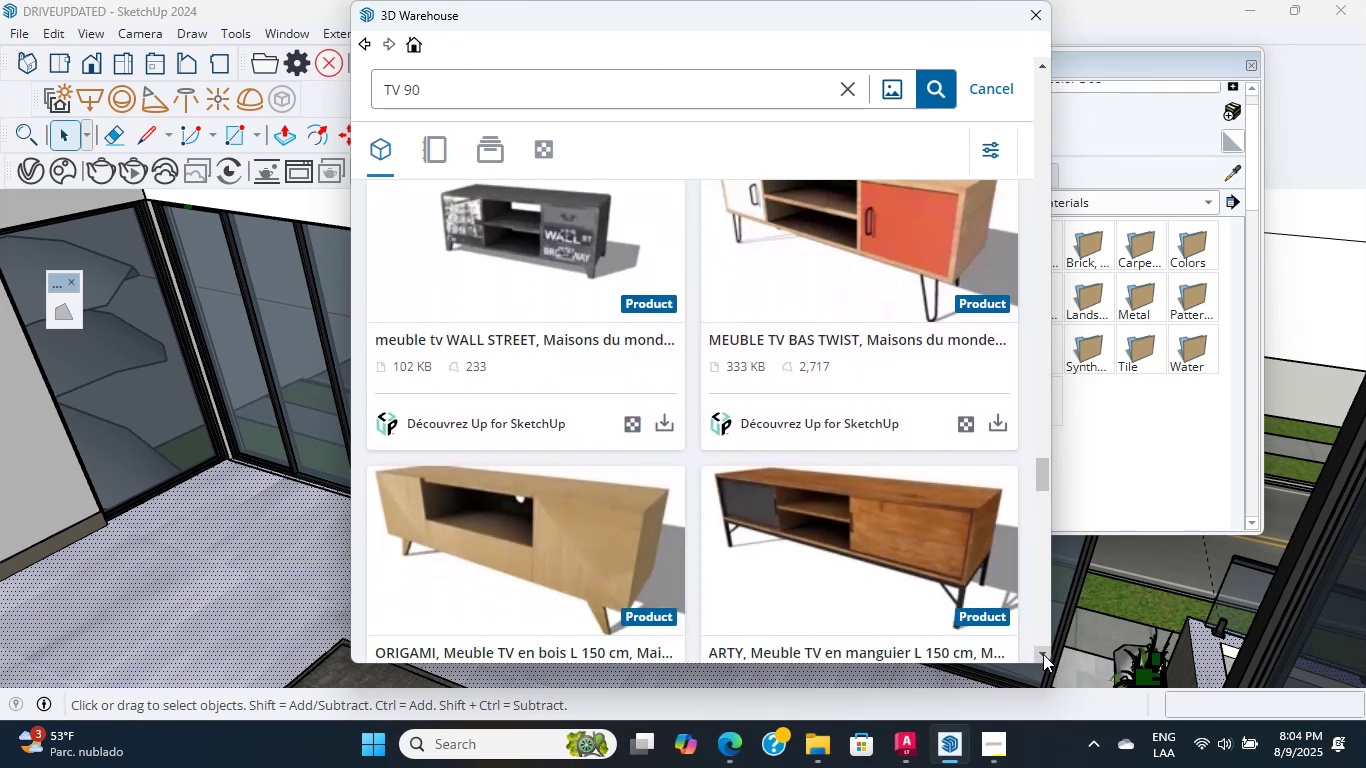 
triple_click([1043, 654])
 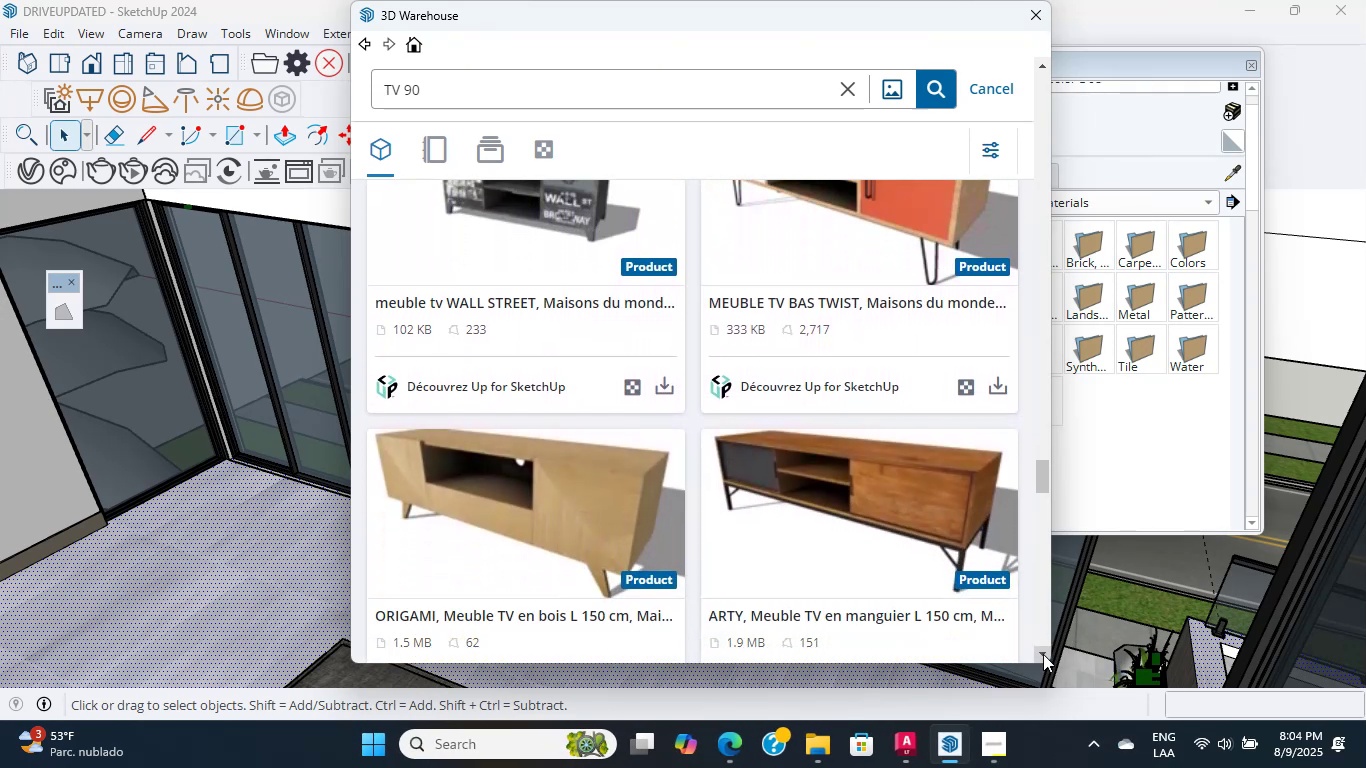 
triple_click([1043, 654])
 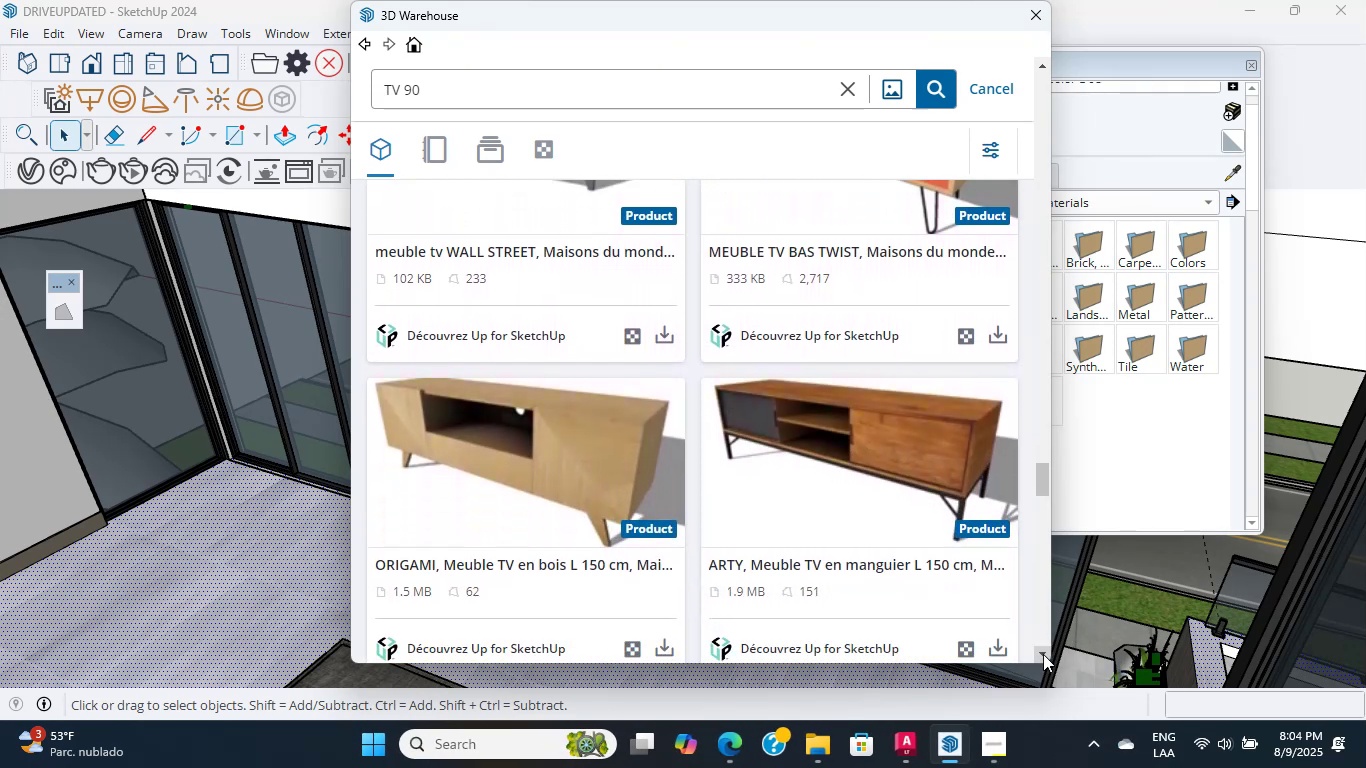 
triple_click([1043, 654])
 